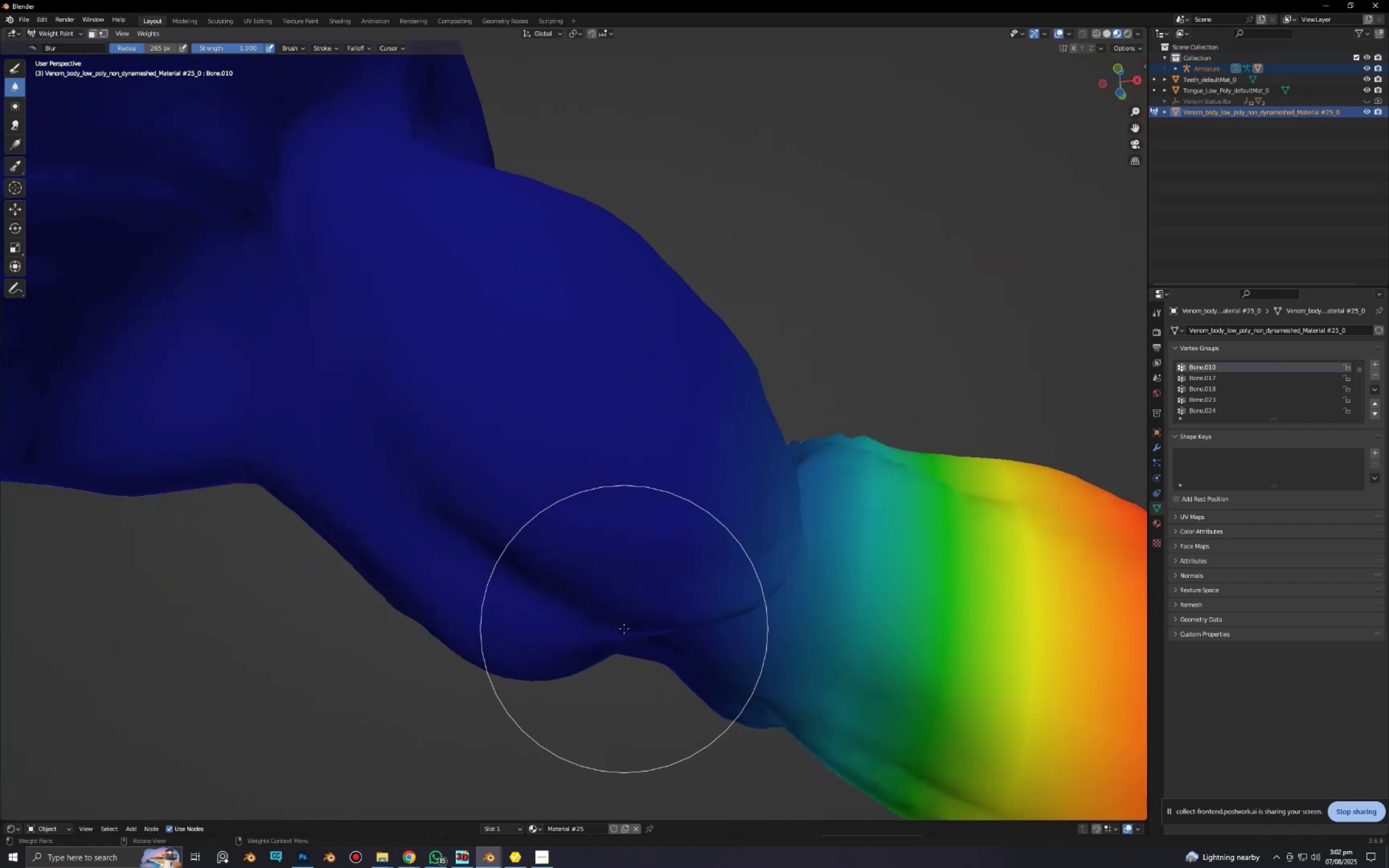 
hold_key(key=ShiftLeft, duration=0.52)
 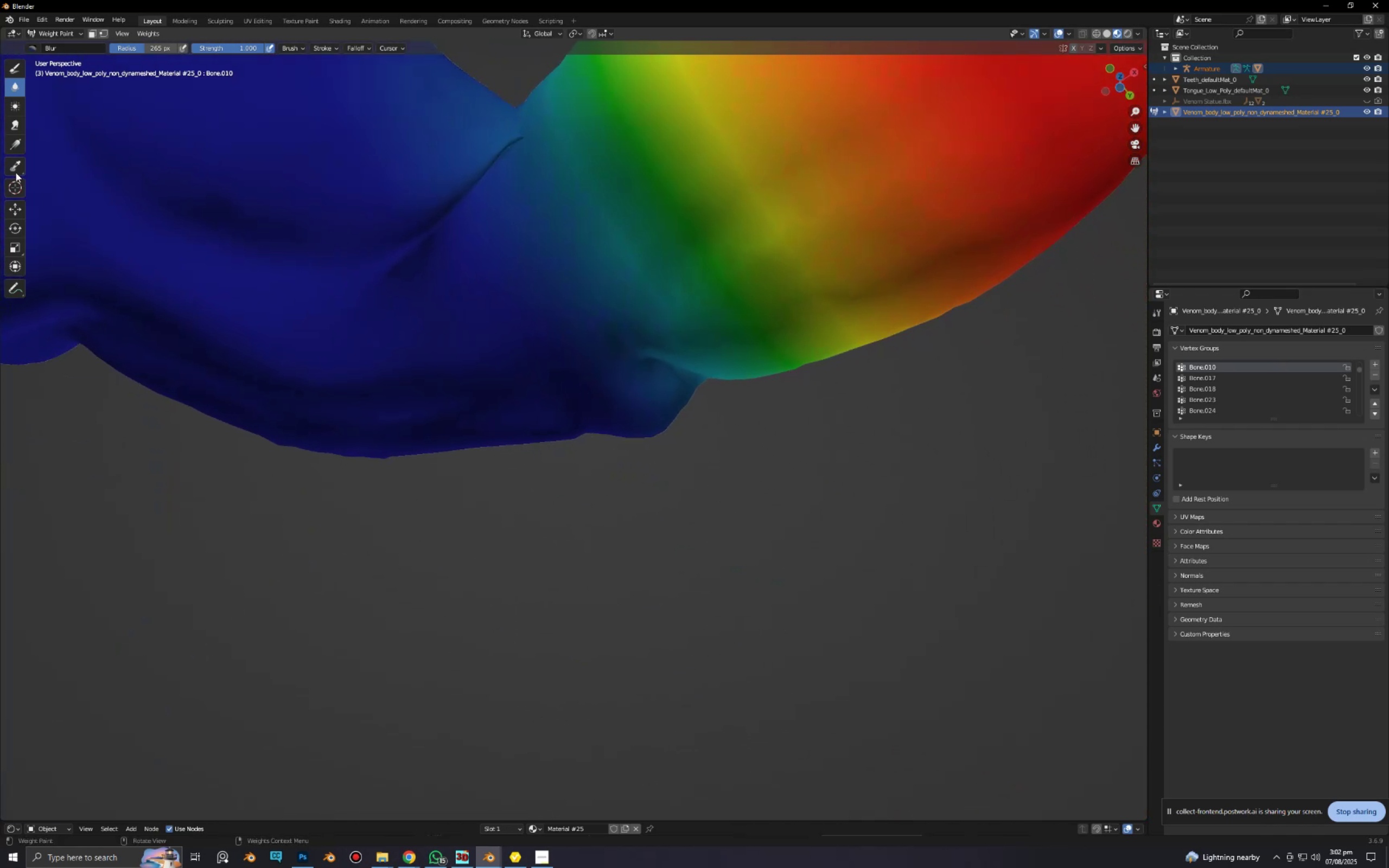 
left_click([20, 70])
 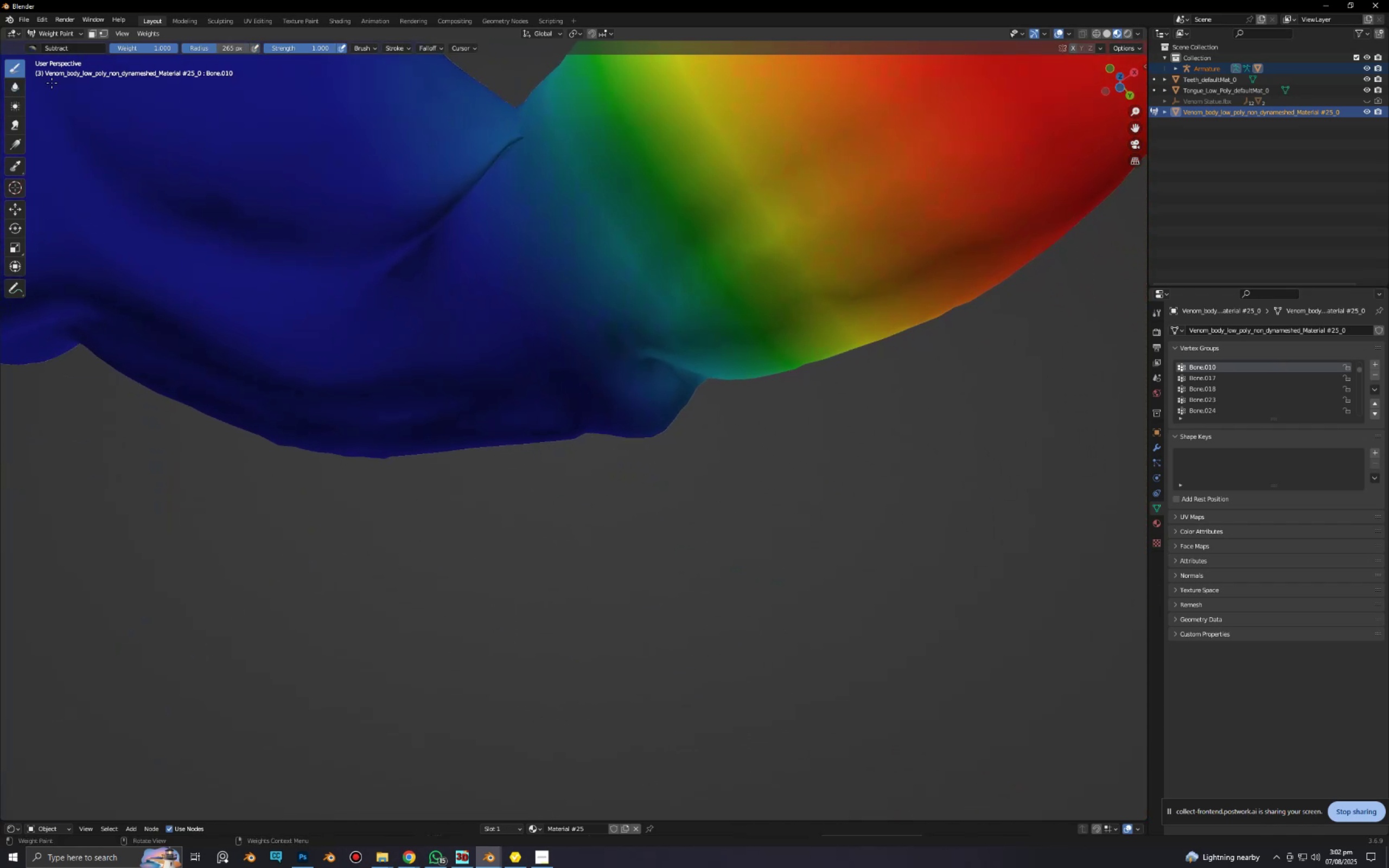 
hold_key(key=ShiftLeft, duration=0.58)
 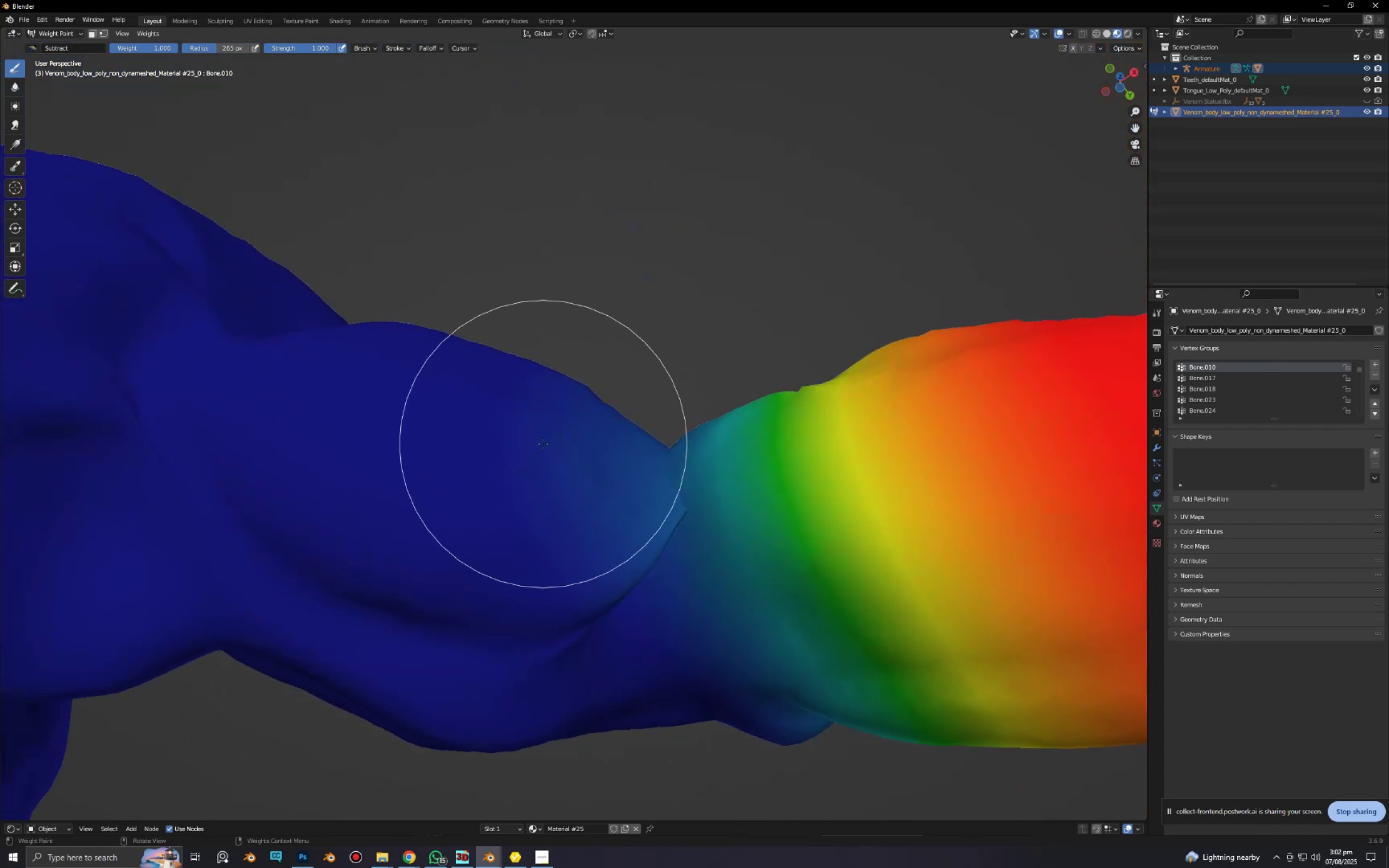 
key(F)
 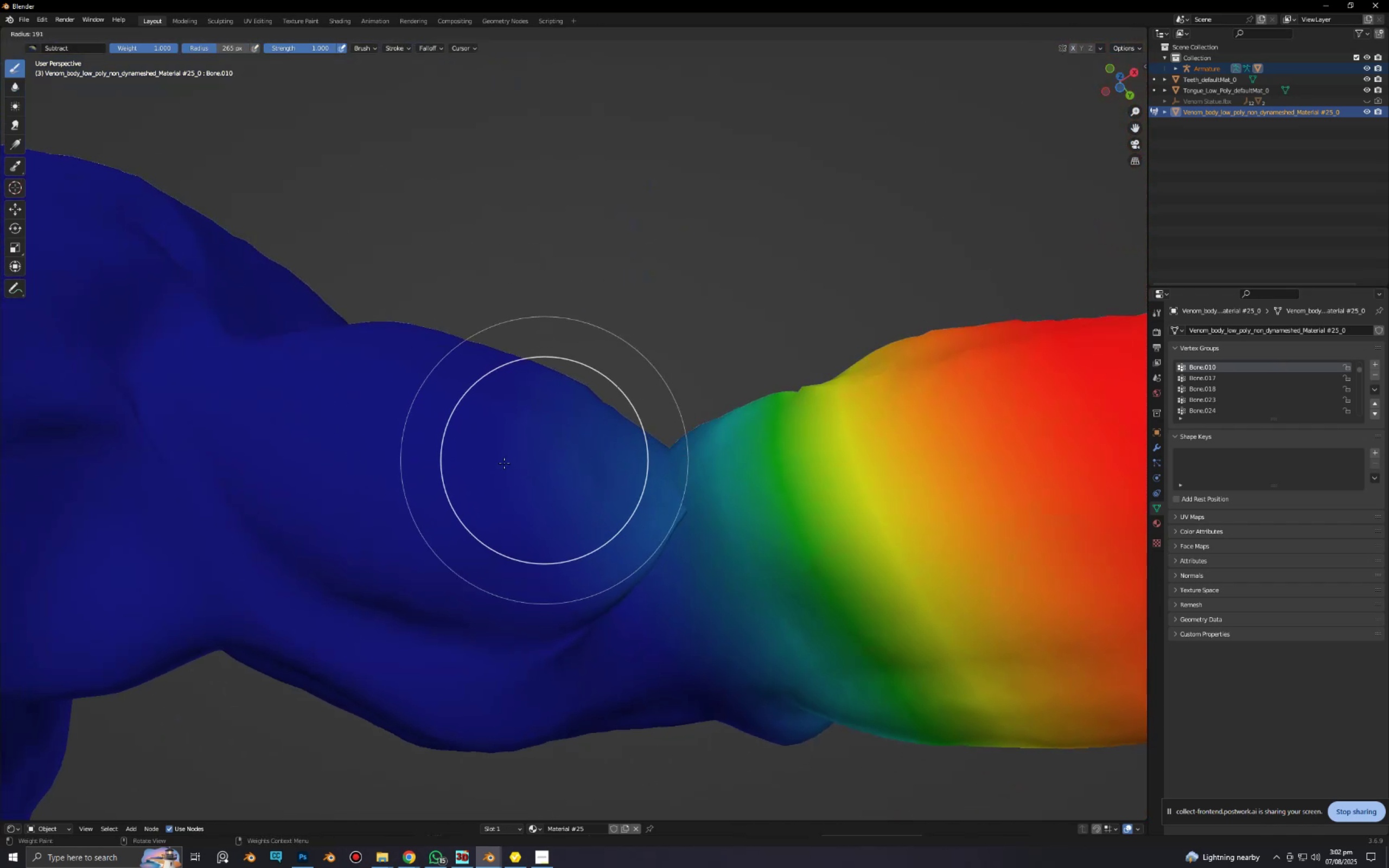 
left_click([504, 463])
 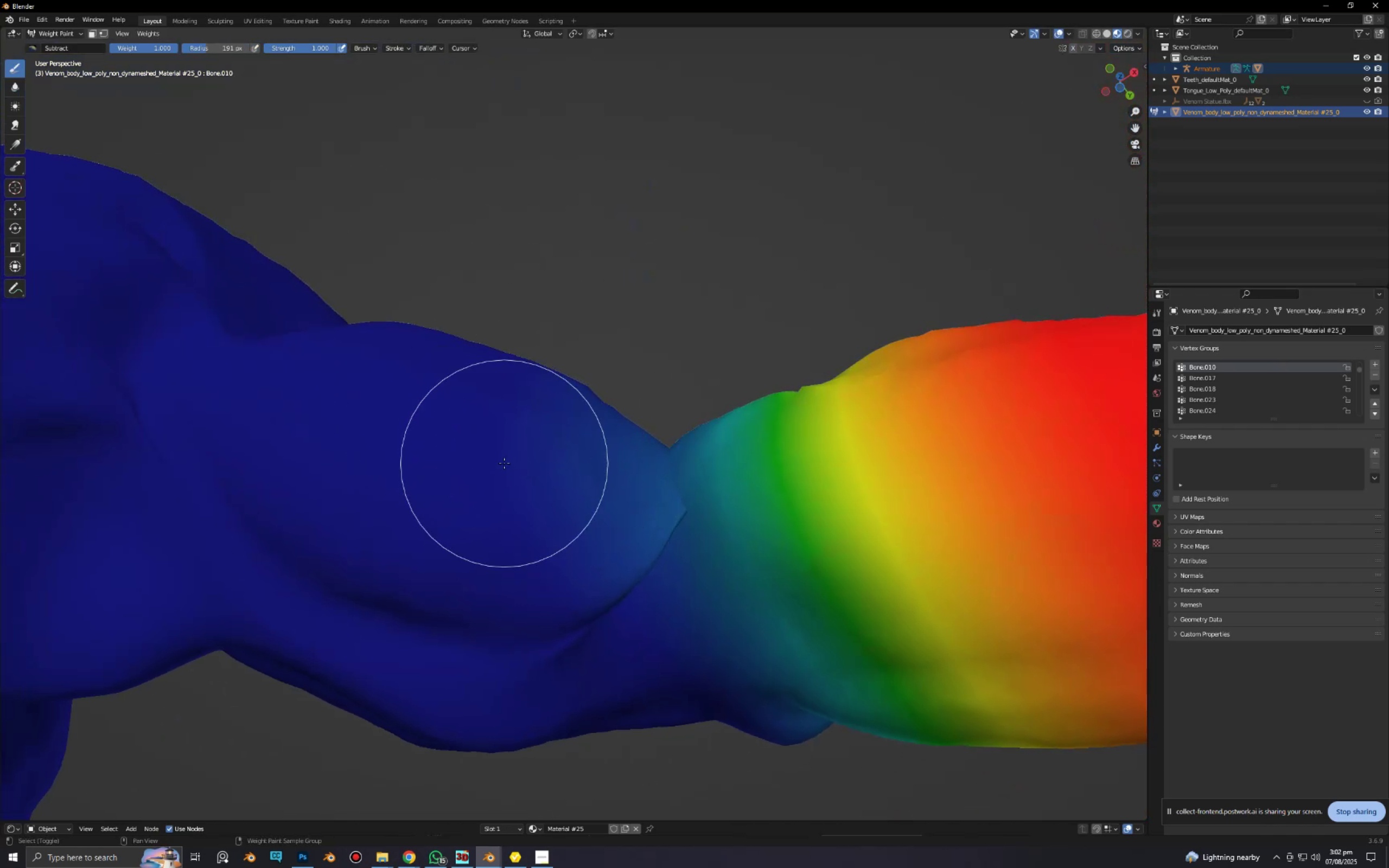 
key(Shift+F)
 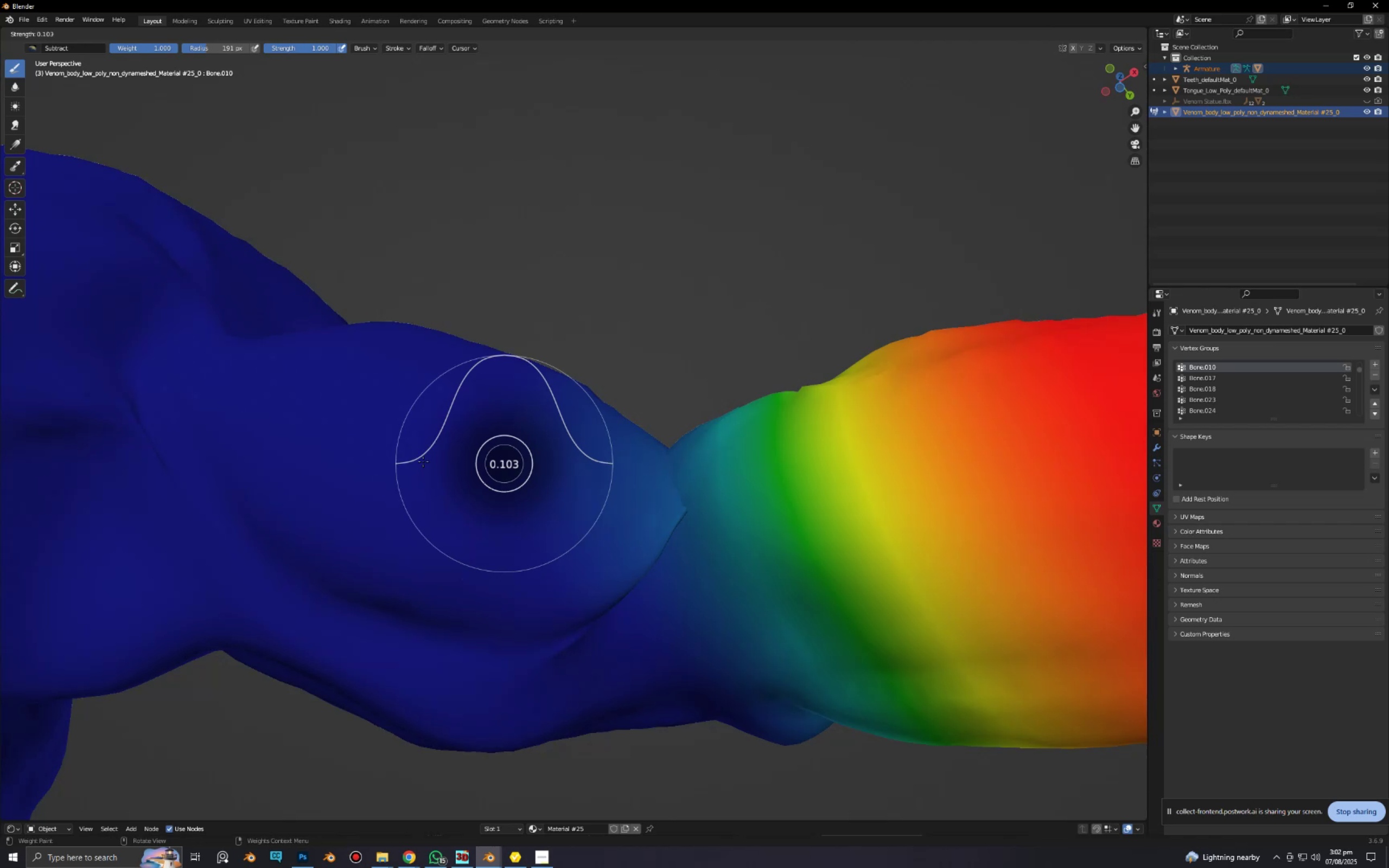 
left_click([421, 462])
 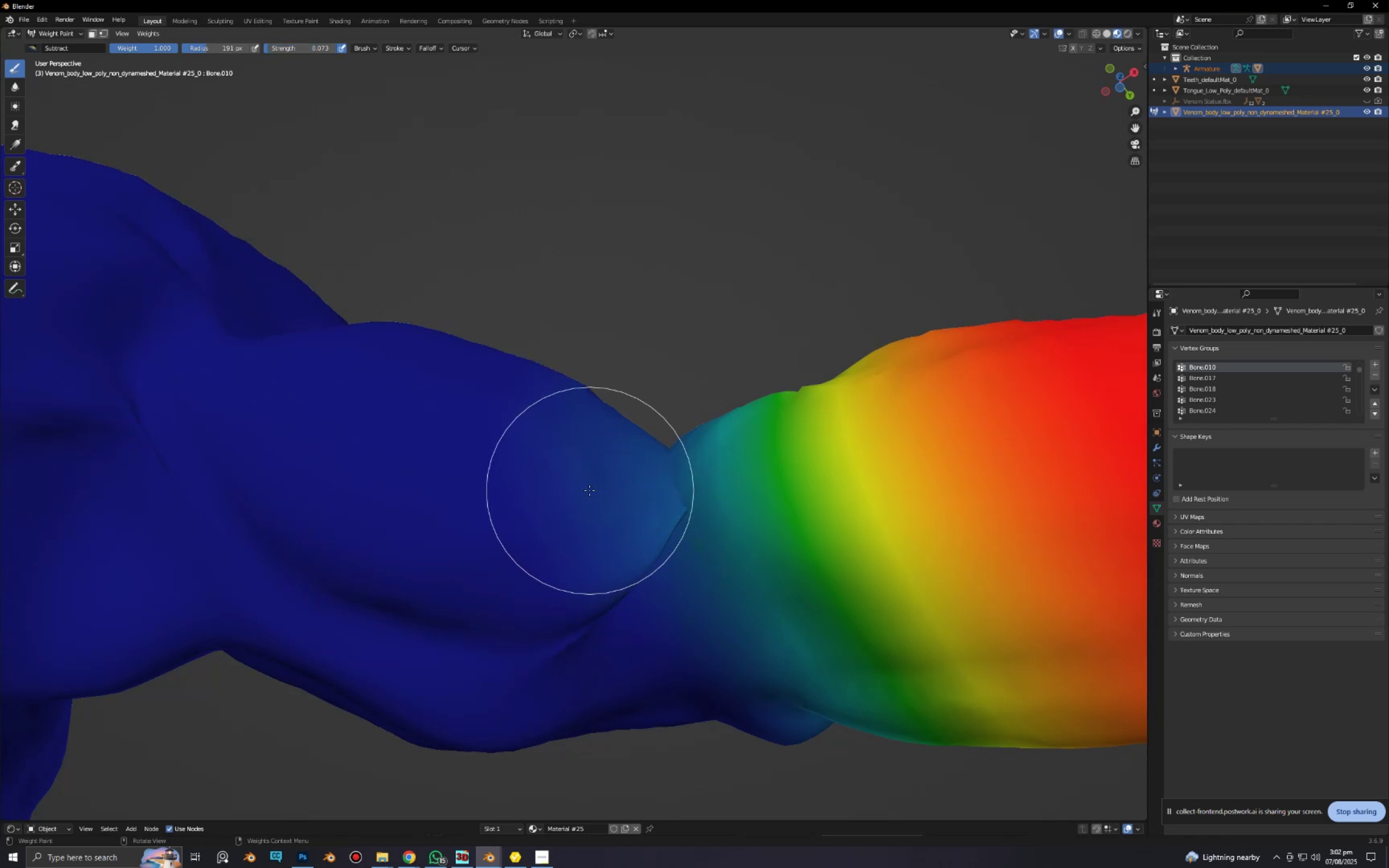 
left_click_drag(start_coordinate=[571, 488], to_coordinate=[571, 515])
 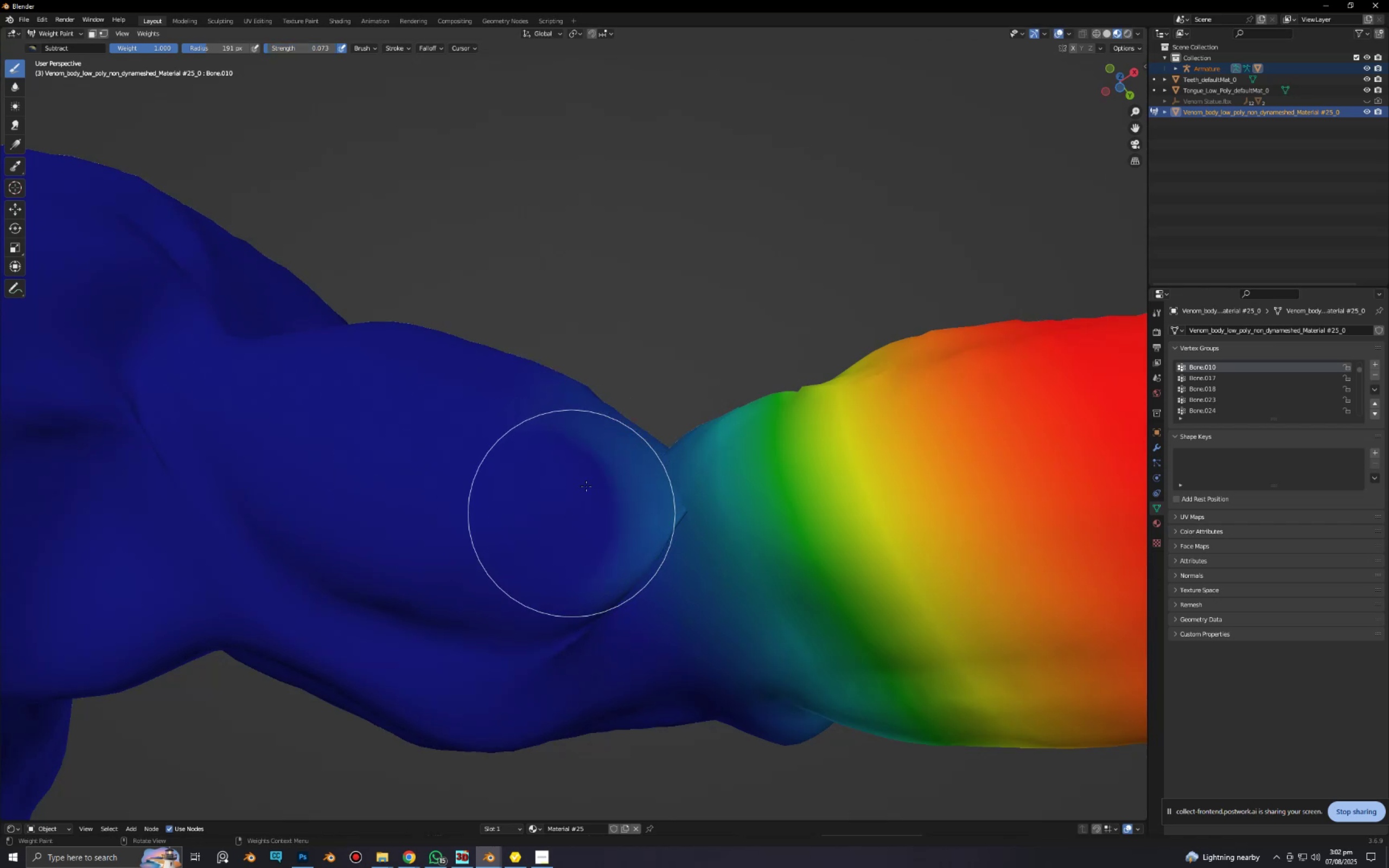 
left_click_drag(start_coordinate=[588, 475], to_coordinate=[589, 513])
 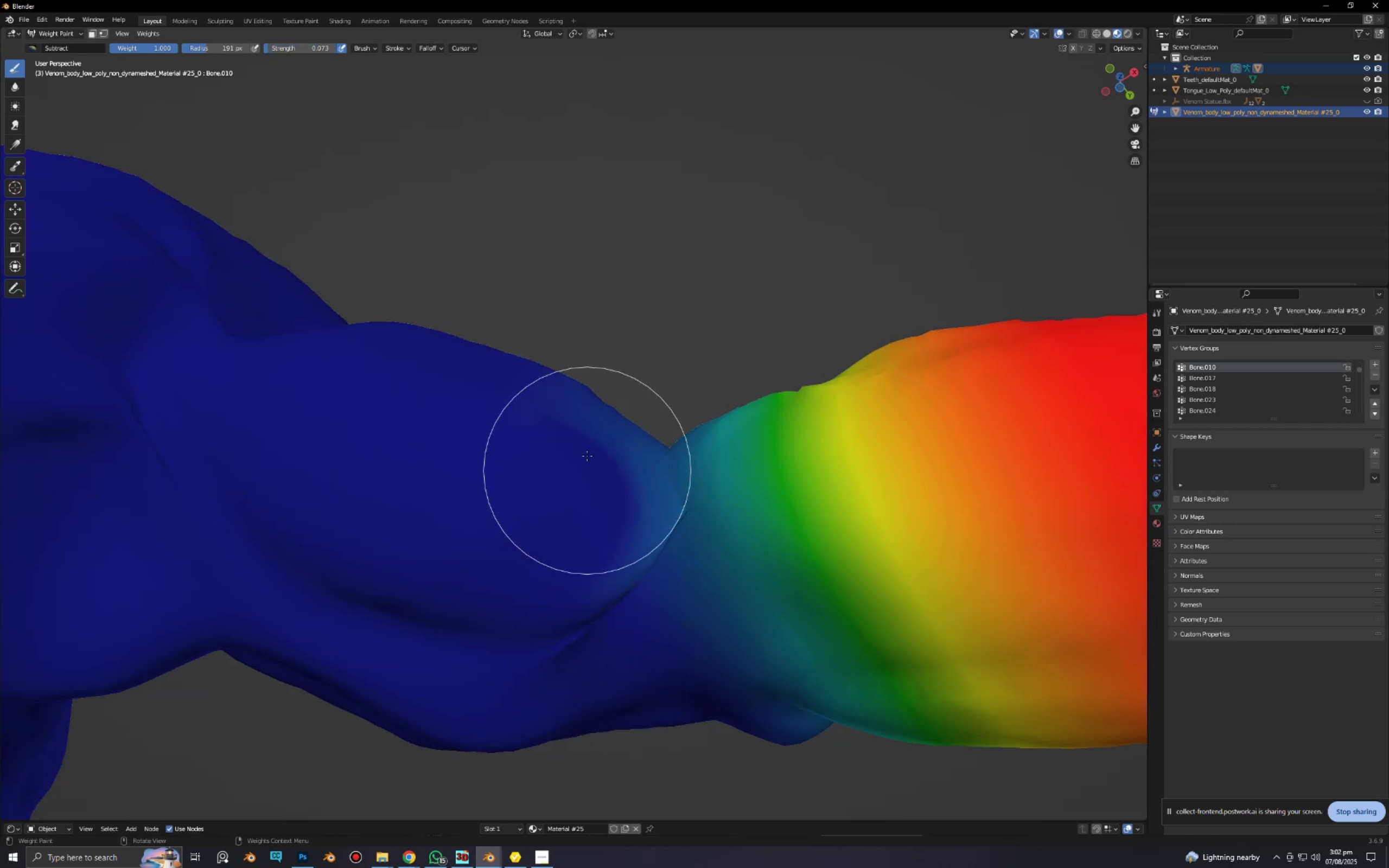 
left_click_drag(start_coordinate=[589, 451], to_coordinate=[590, 508])
 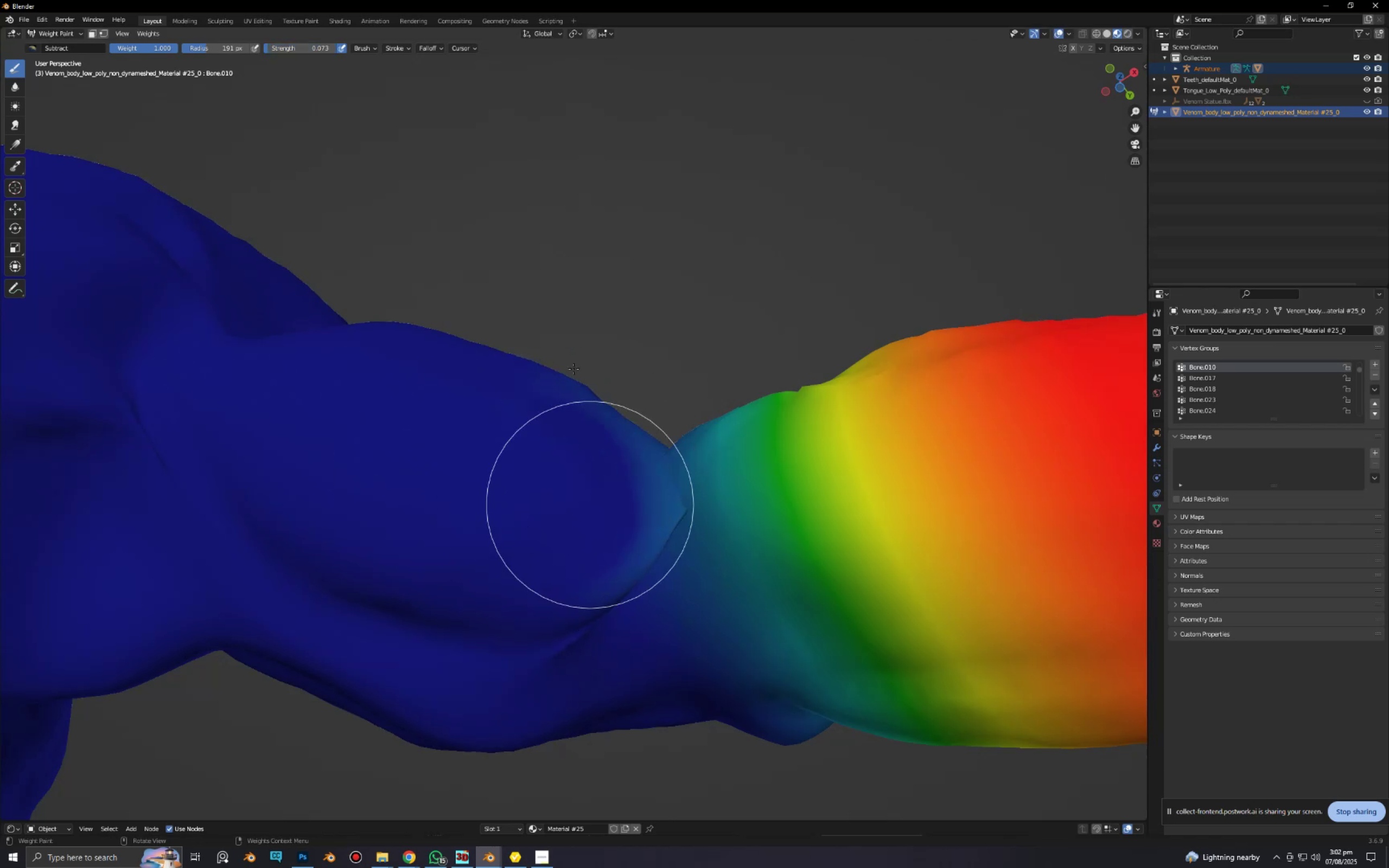 
left_click_drag(start_coordinate=[573, 361], to_coordinate=[576, 483])
 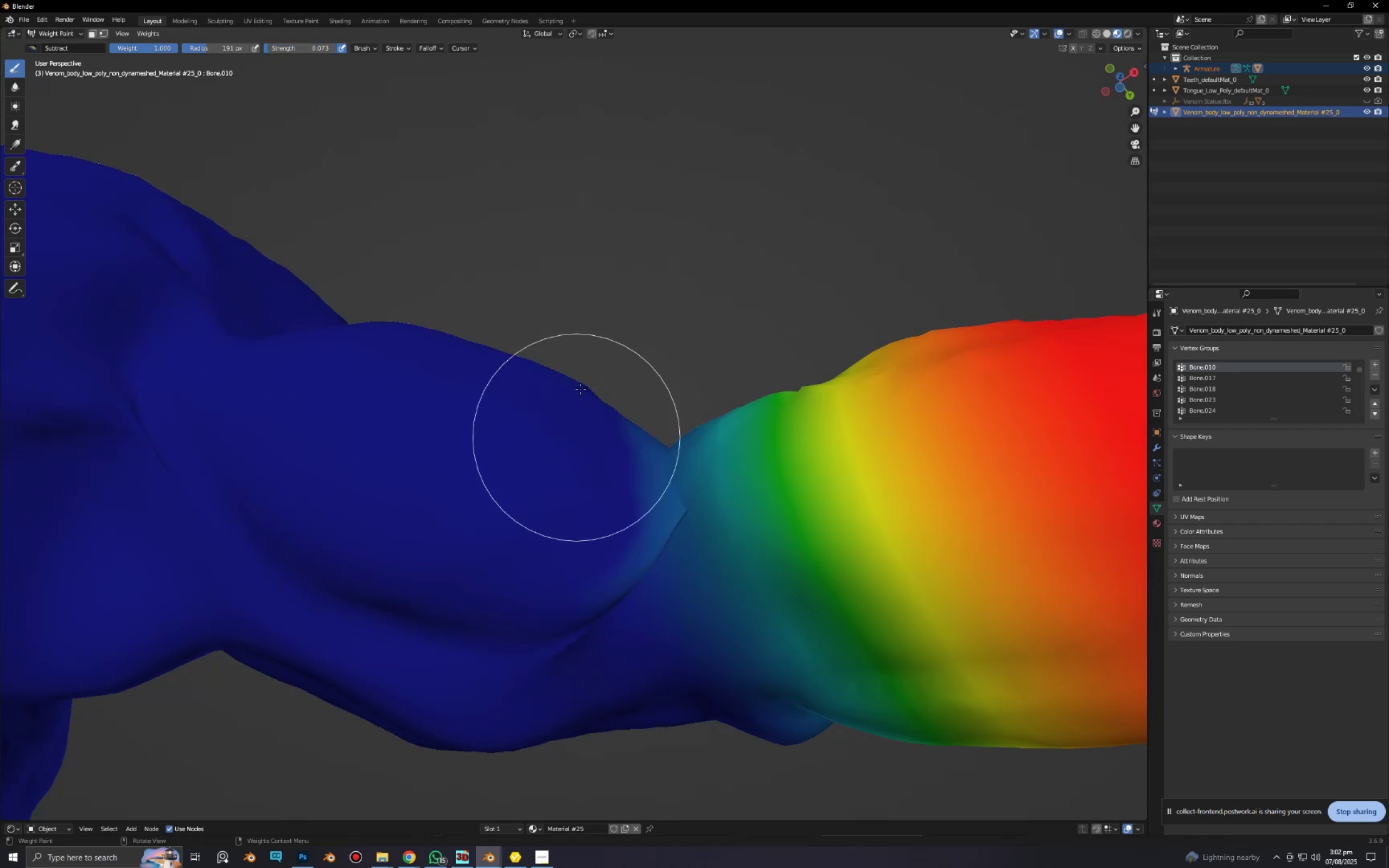 
left_click_drag(start_coordinate=[587, 368], to_coordinate=[573, 494])
 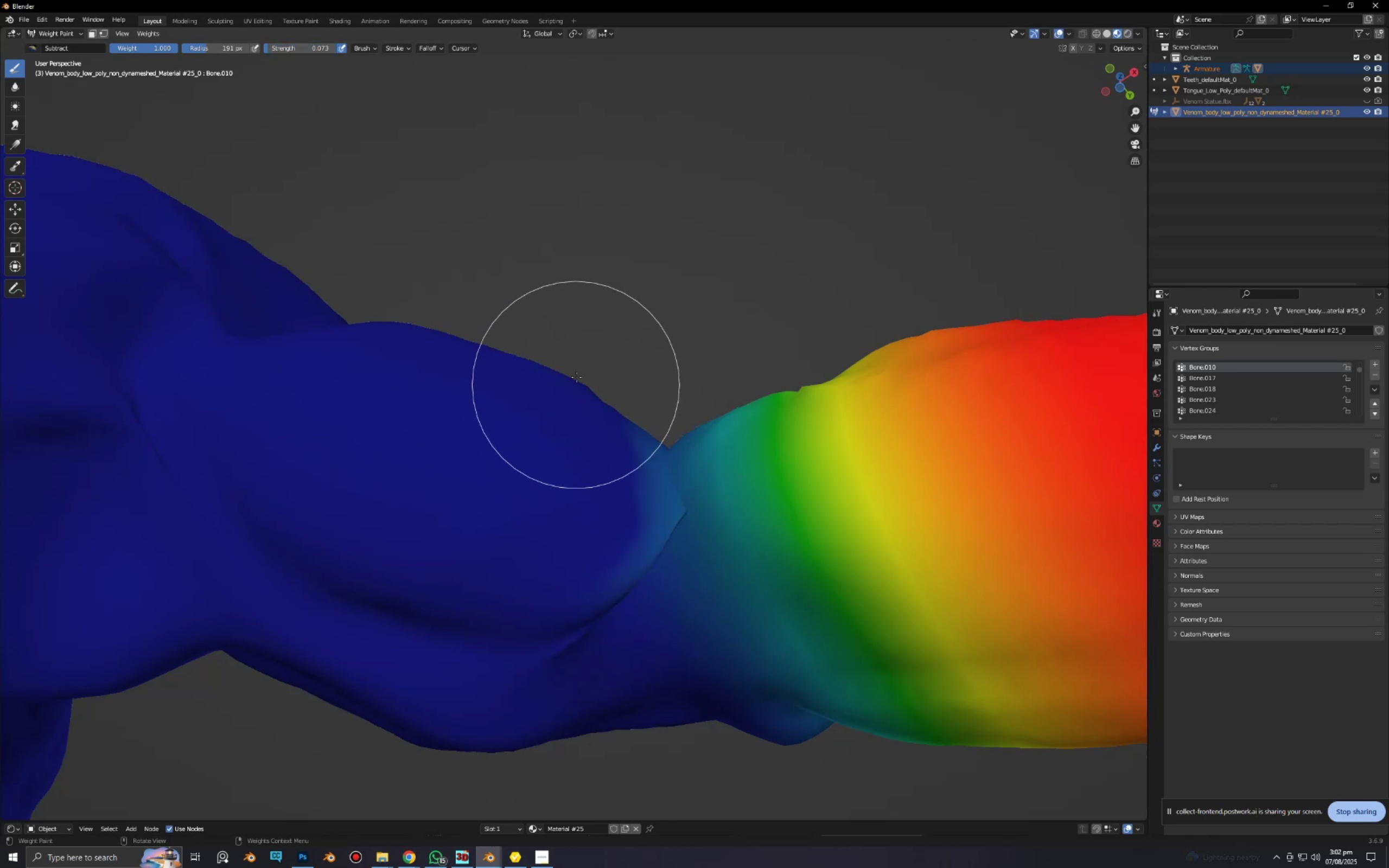 
left_click_drag(start_coordinate=[577, 374], to_coordinate=[551, 557])
 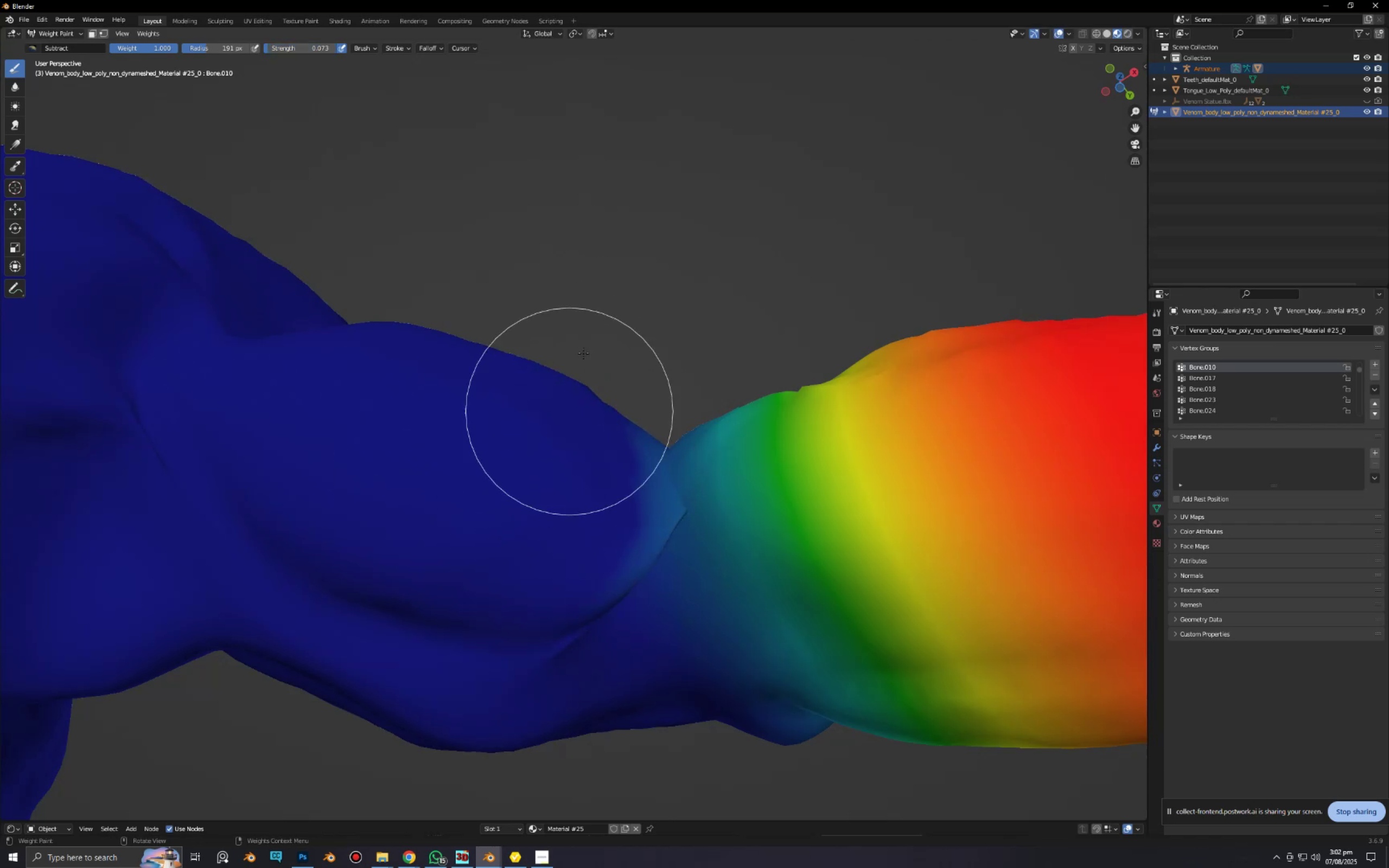 
left_click_drag(start_coordinate=[585, 339], to_coordinate=[581, 561])
 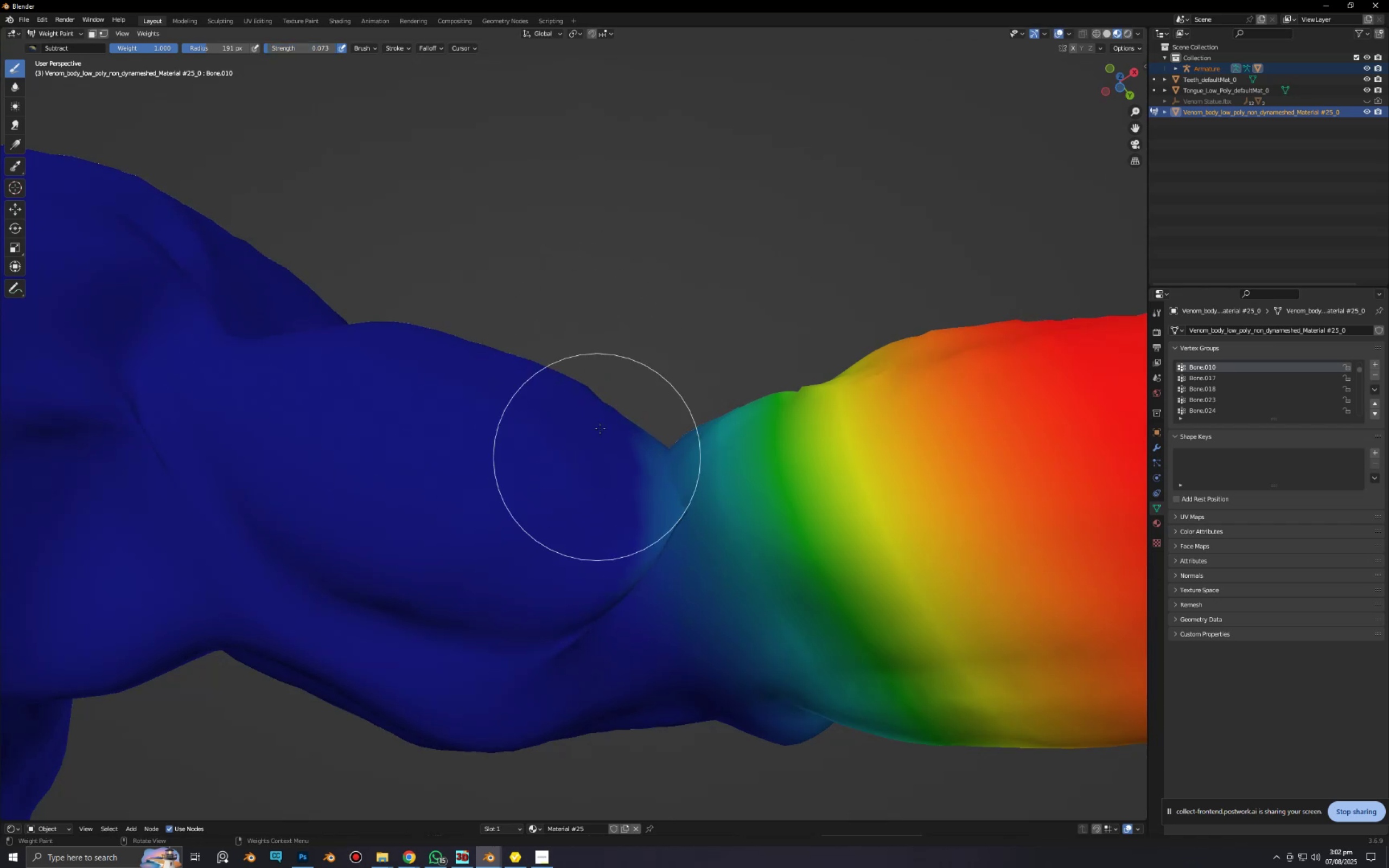 
left_click_drag(start_coordinate=[600, 425], to_coordinate=[598, 557])
 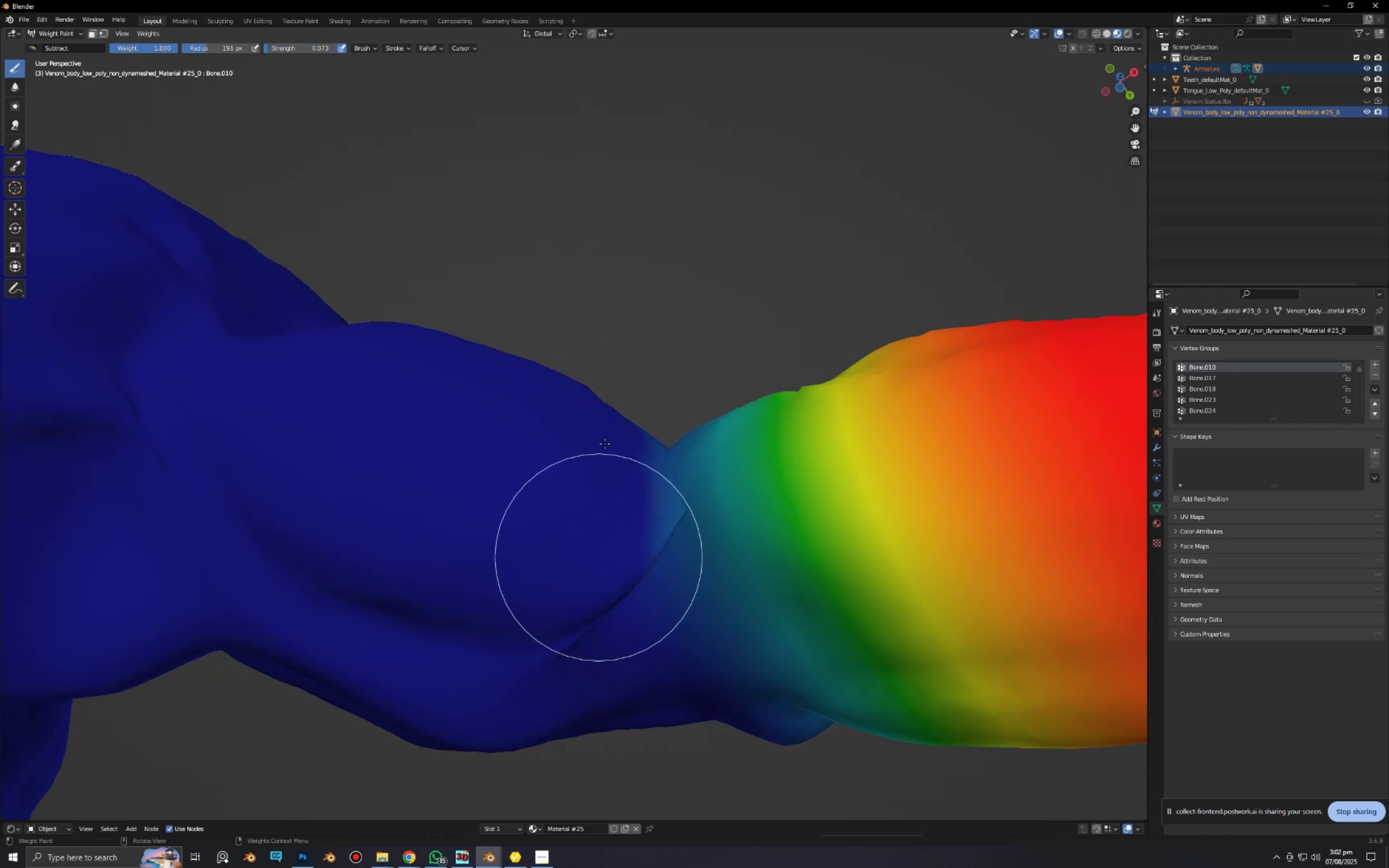 
left_click_drag(start_coordinate=[604, 441], to_coordinate=[614, 531])
 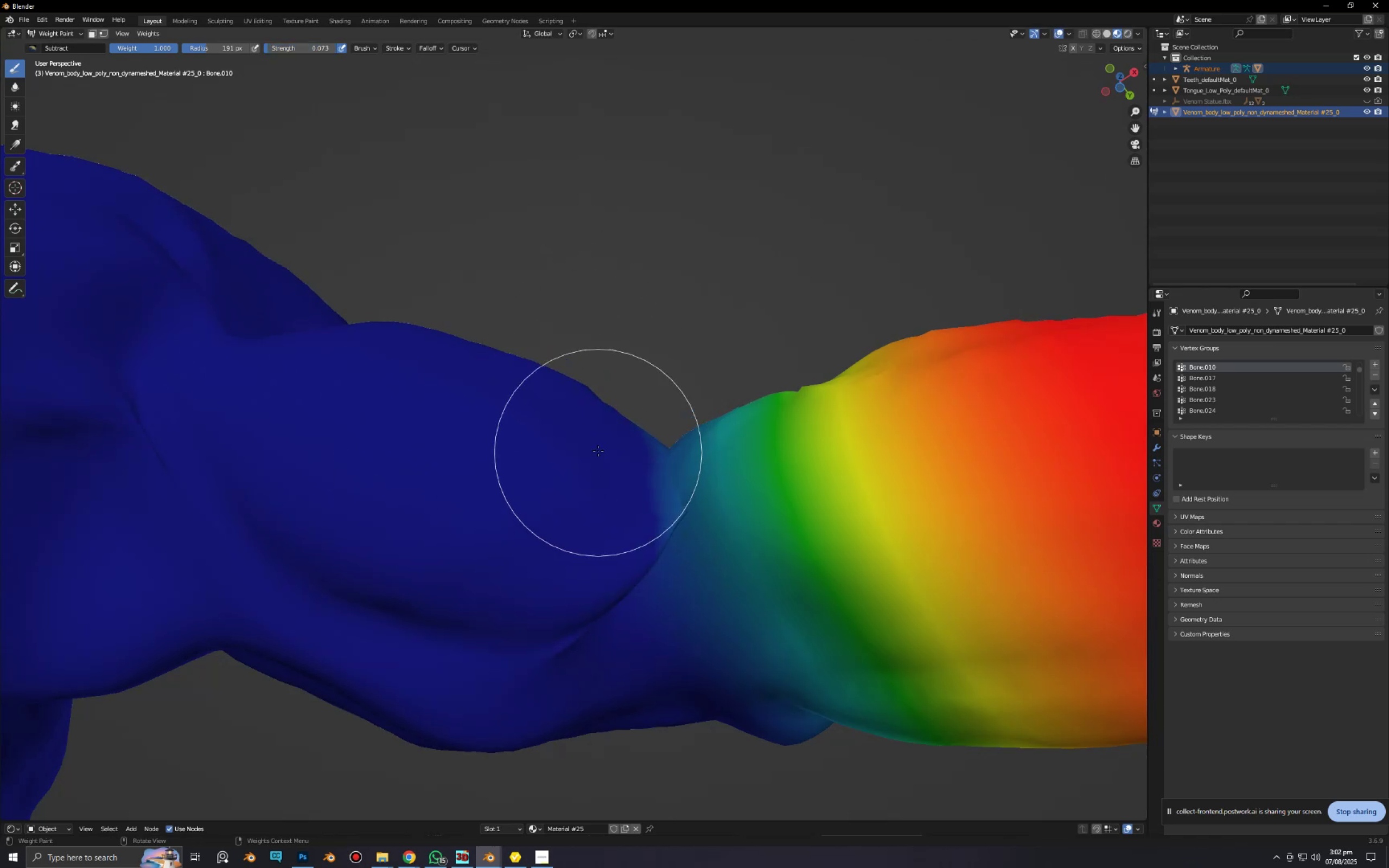 
left_click_drag(start_coordinate=[598, 451], to_coordinate=[619, 493])
 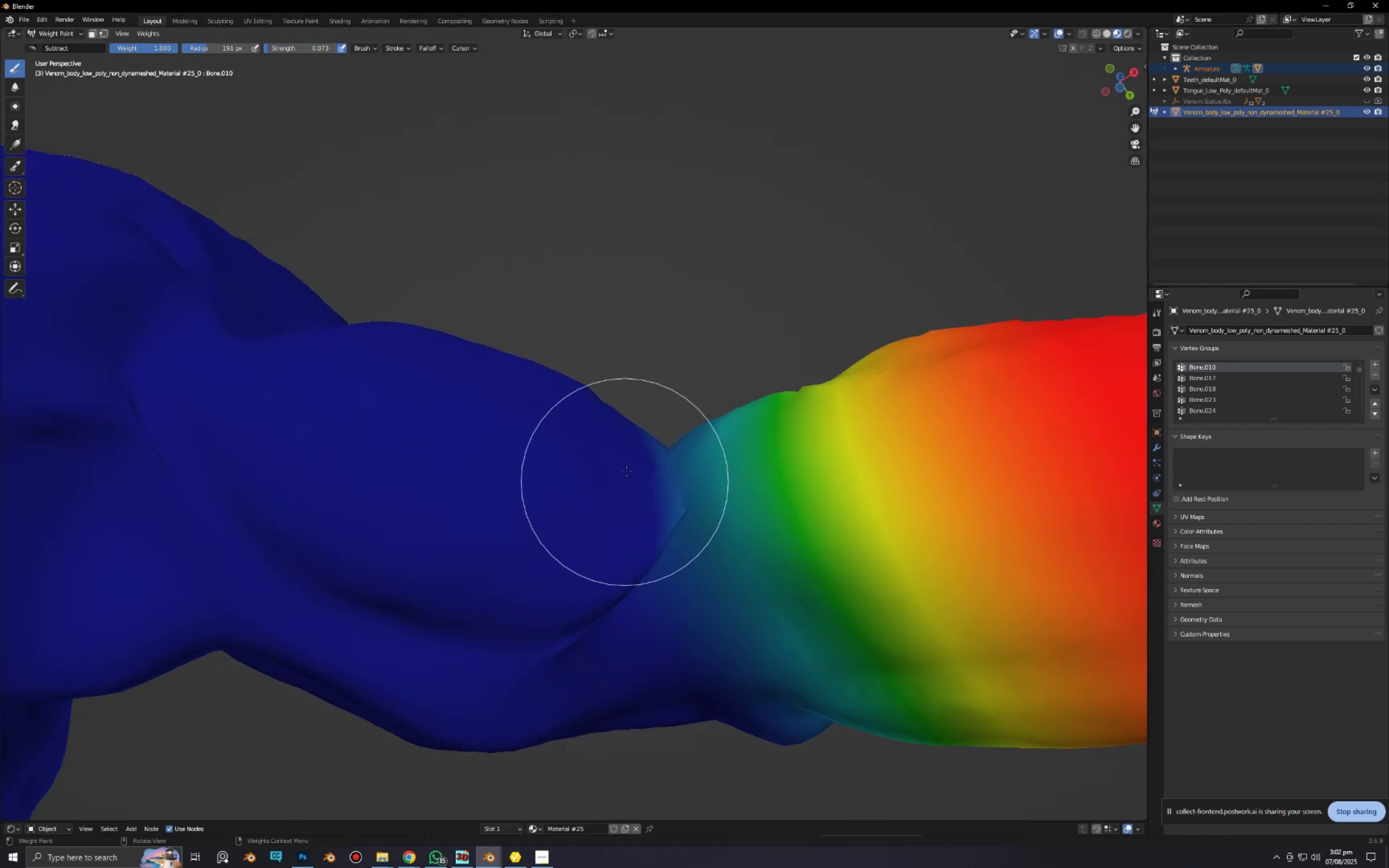 
left_click_drag(start_coordinate=[630, 472], to_coordinate=[642, 492])
 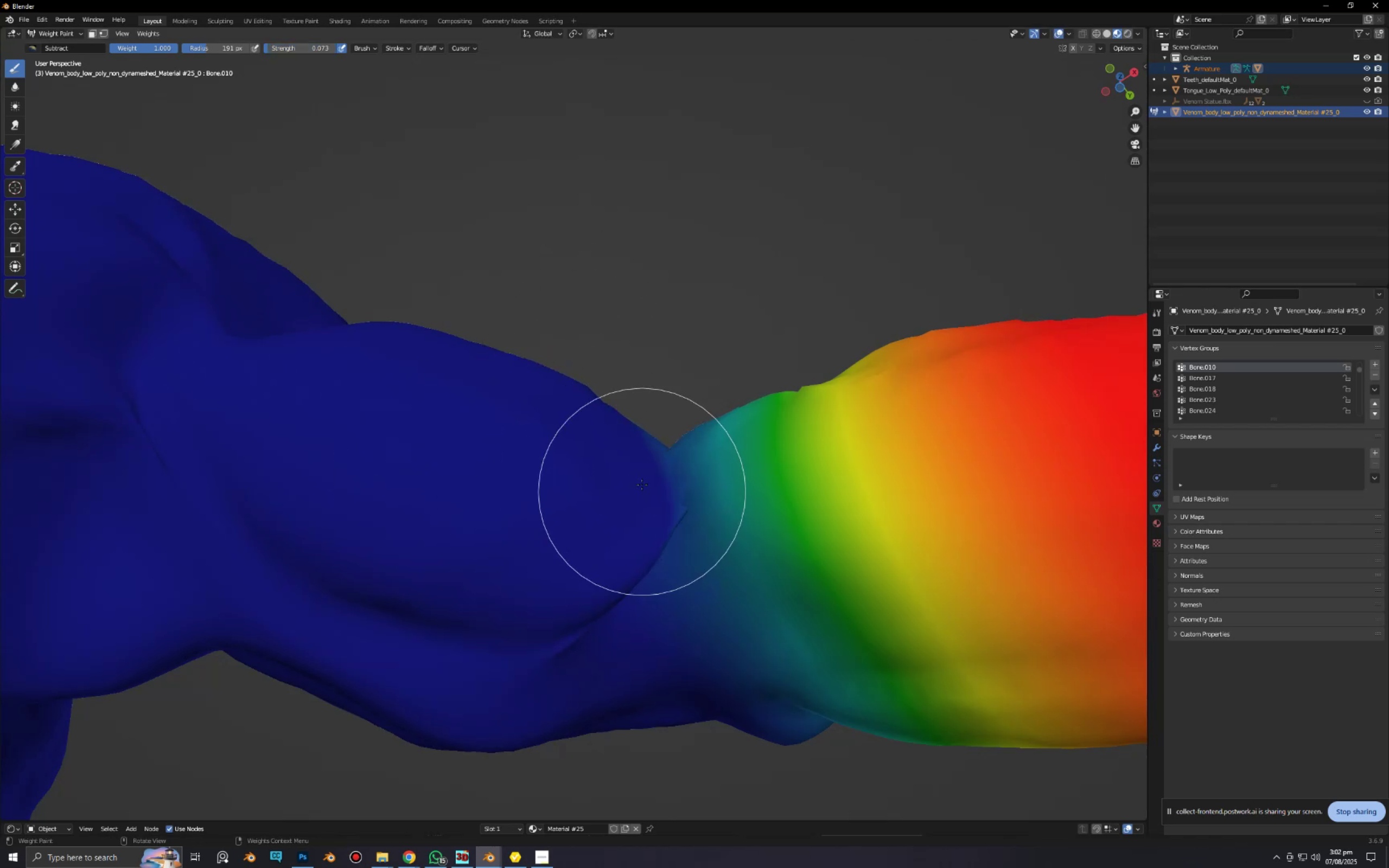 
left_click_drag(start_coordinate=[643, 482], to_coordinate=[650, 492])
 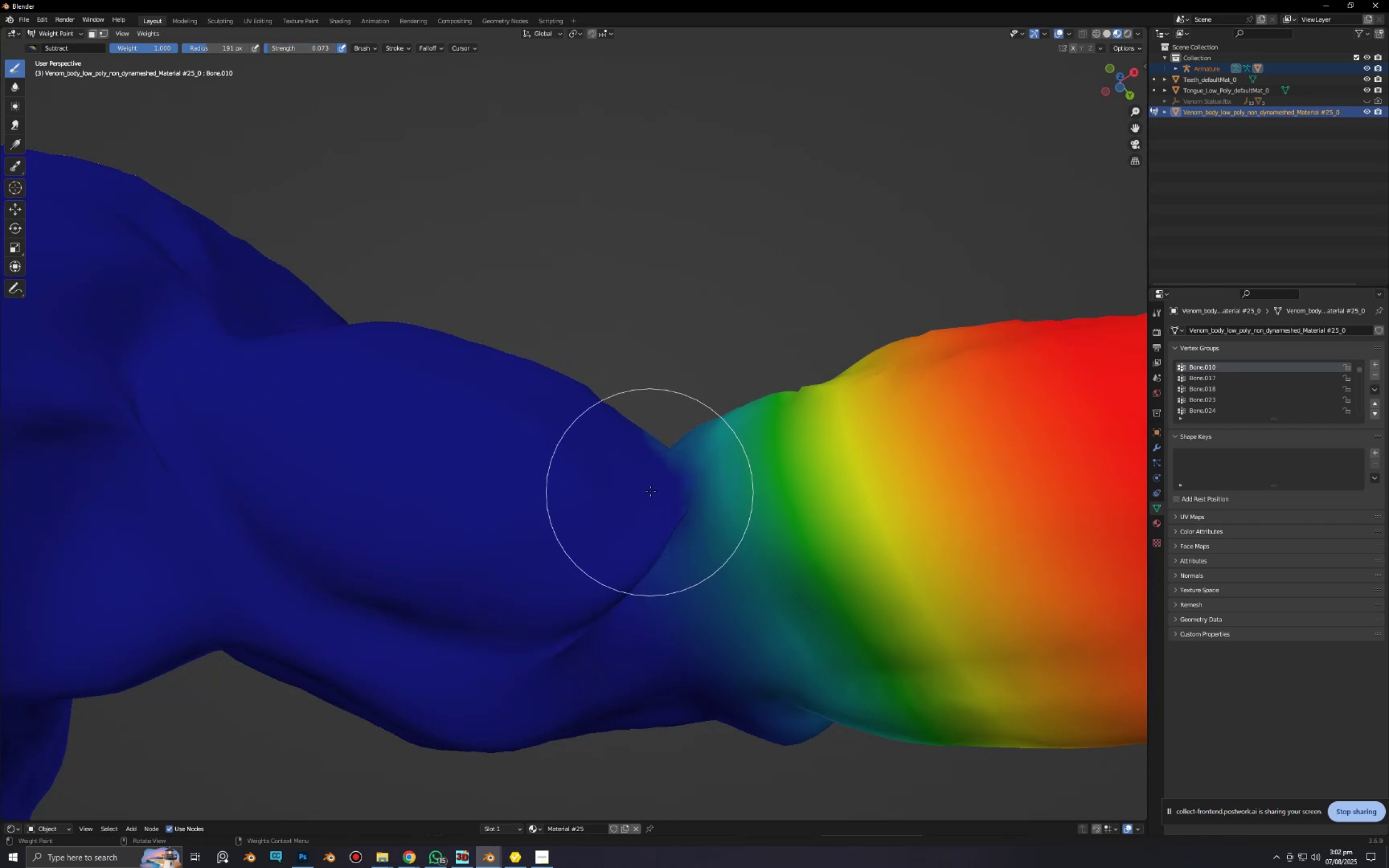 
left_click_drag(start_coordinate=[651, 492], to_coordinate=[653, 496])
 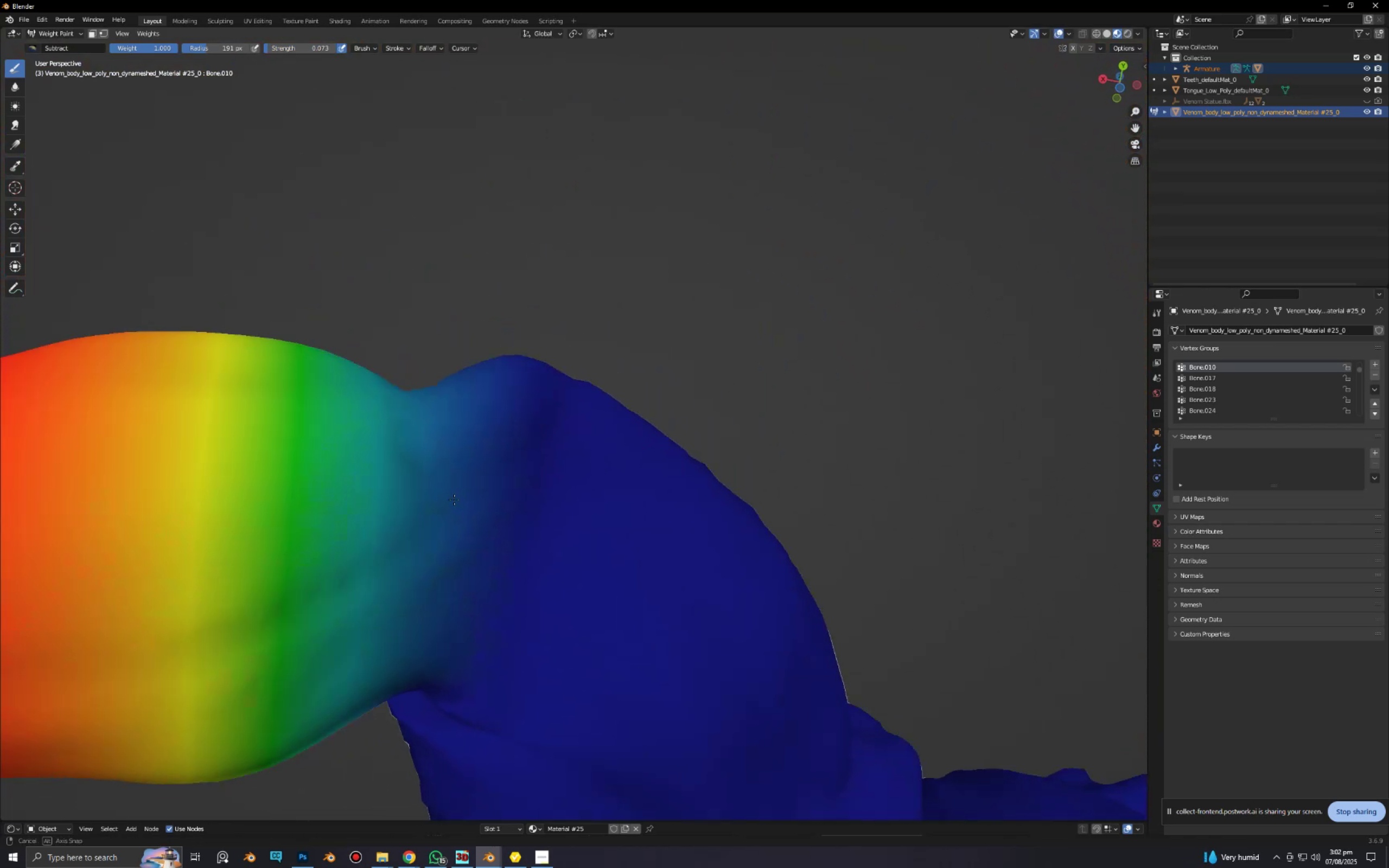 
left_click_drag(start_coordinate=[490, 645], to_coordinate=[484, 672])
 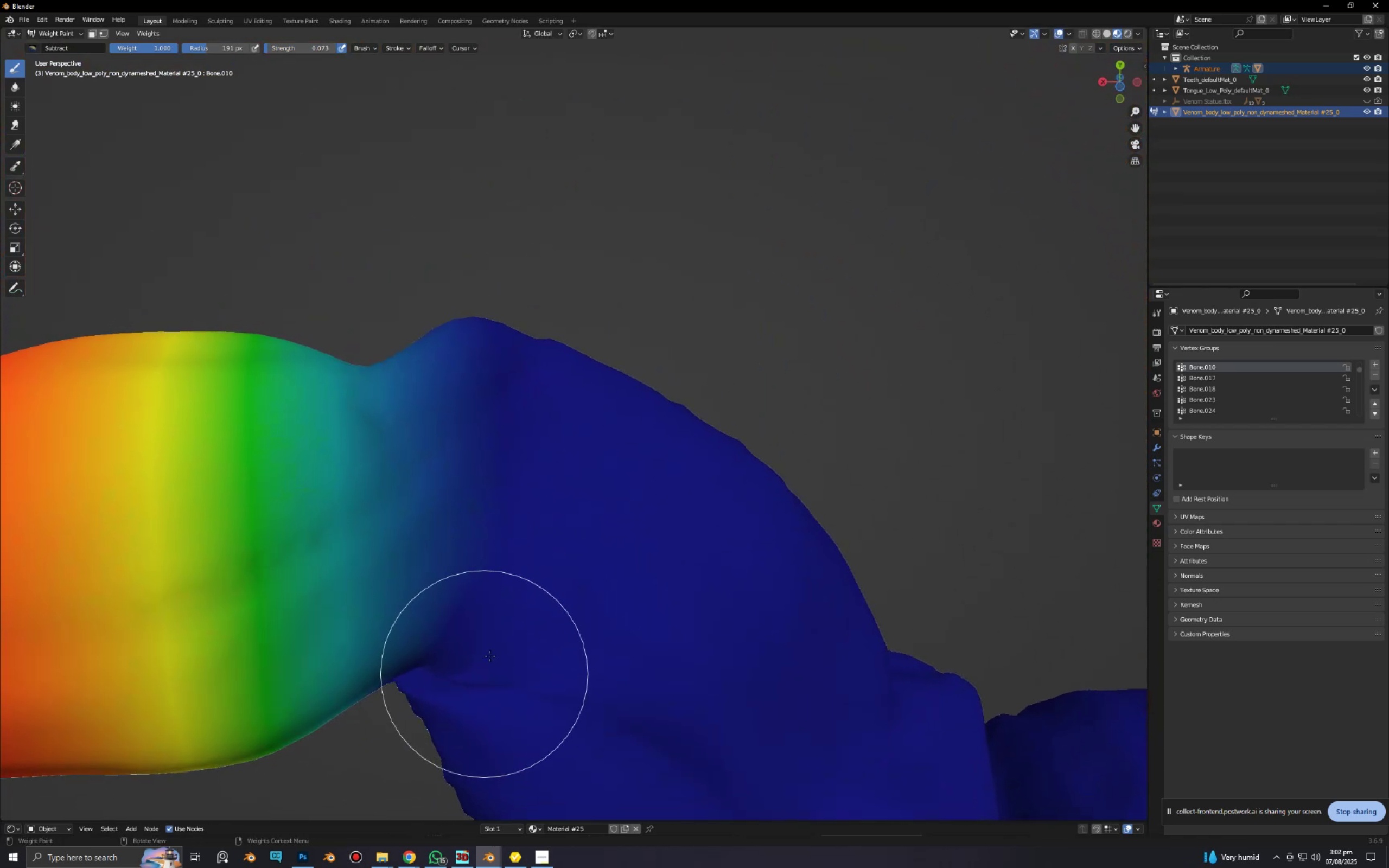 
left_click_drag(start_coordinate=[492, 652], to_coordinate=[489, 669])
 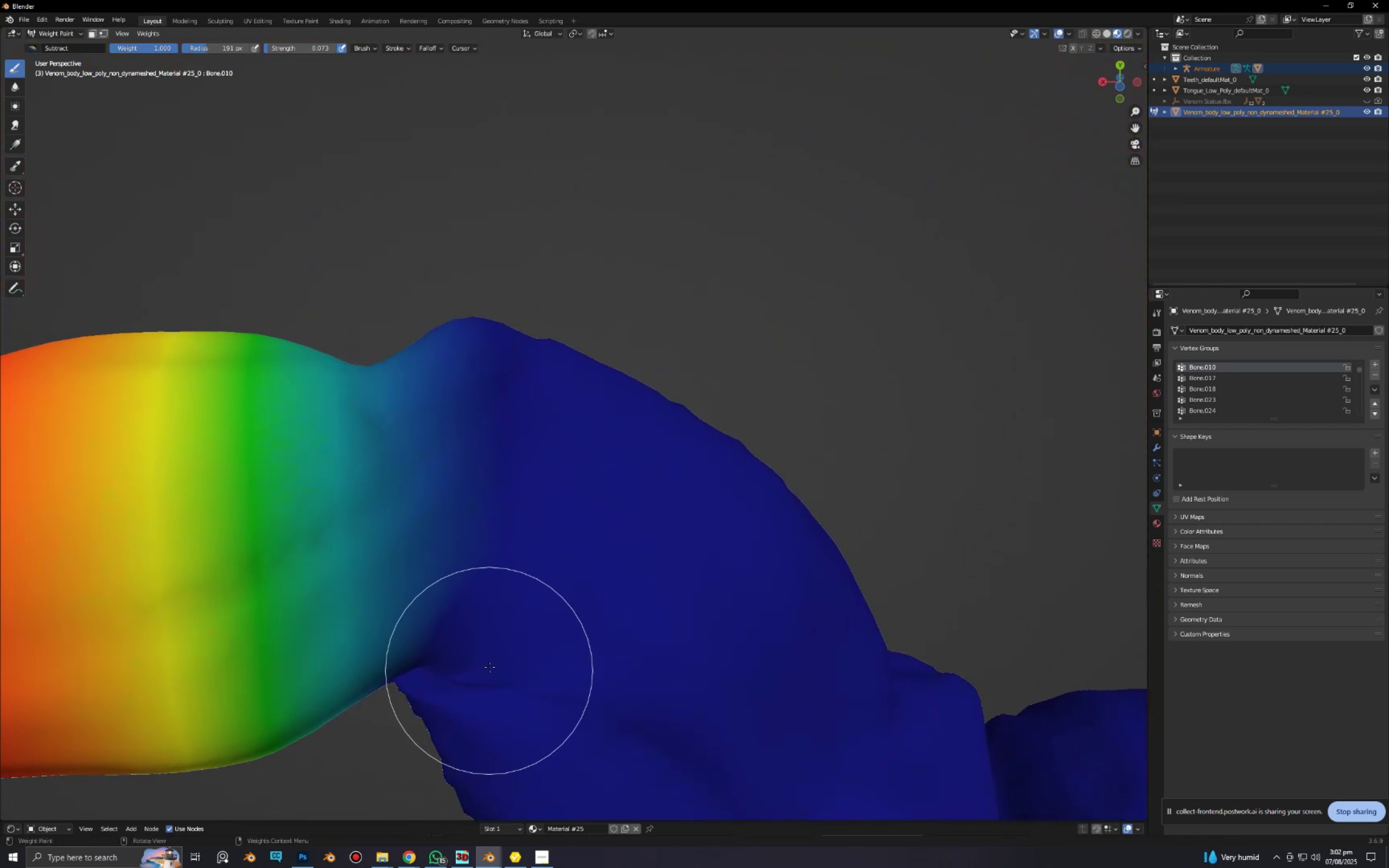 
left_click_drag(start_coordinate=[489, 671], to_coordinate=[487, 688])
 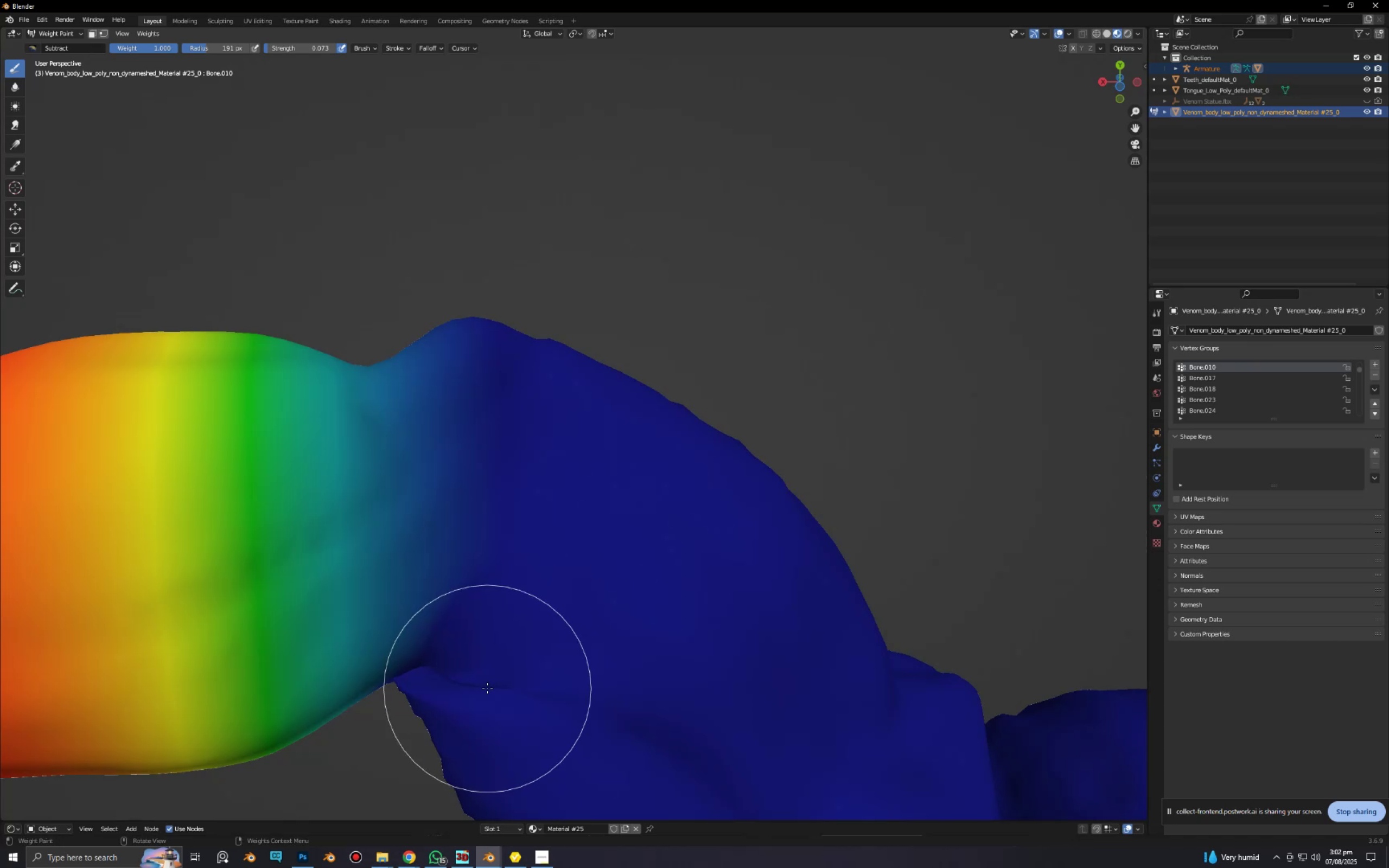 
left_click_drag(start_coordinate=[487, 688], to_coordinate=[486, 694])
 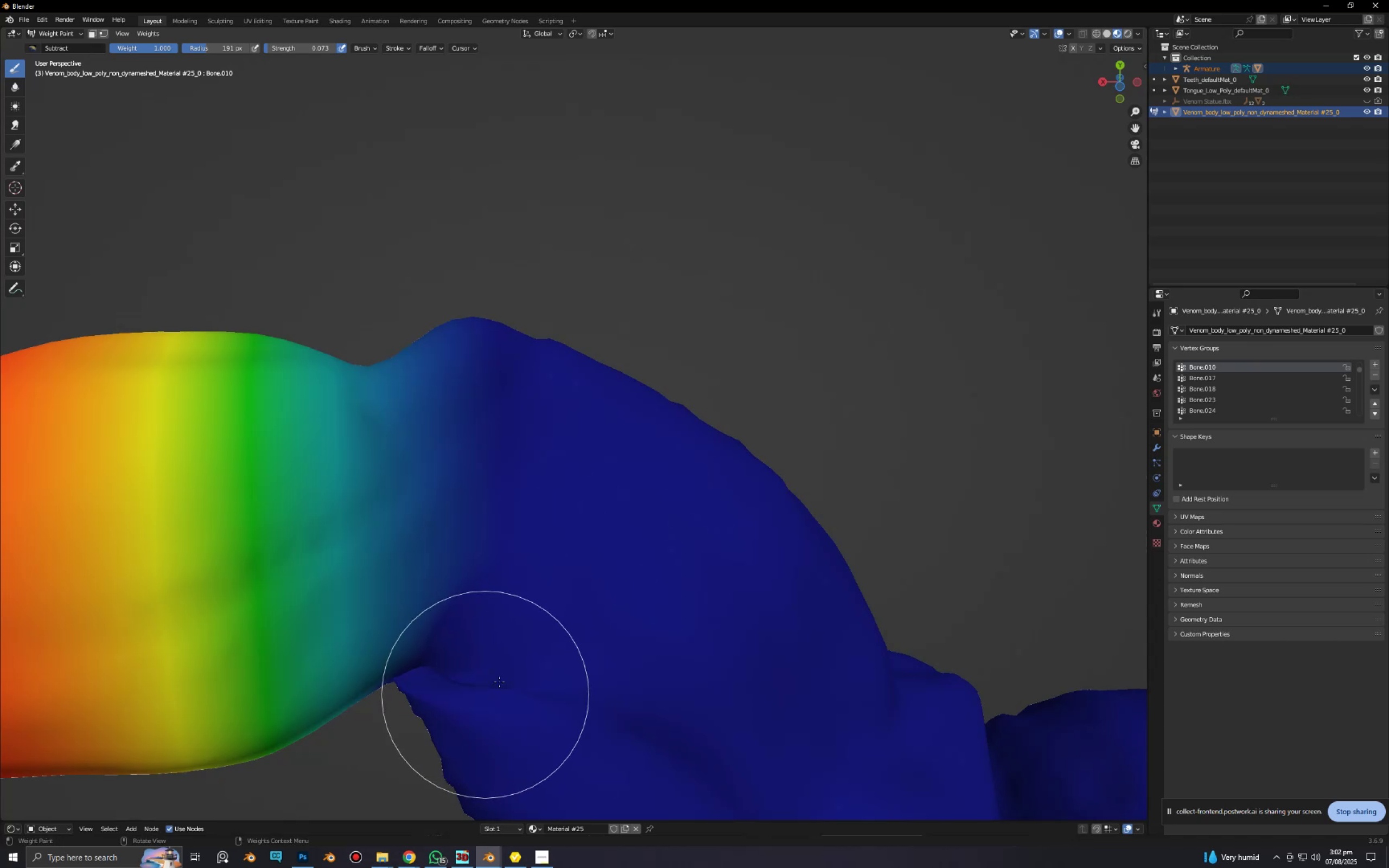 
left_click_drag(start_coordinate=[525, 666], to_coordinate=[520, 679])
 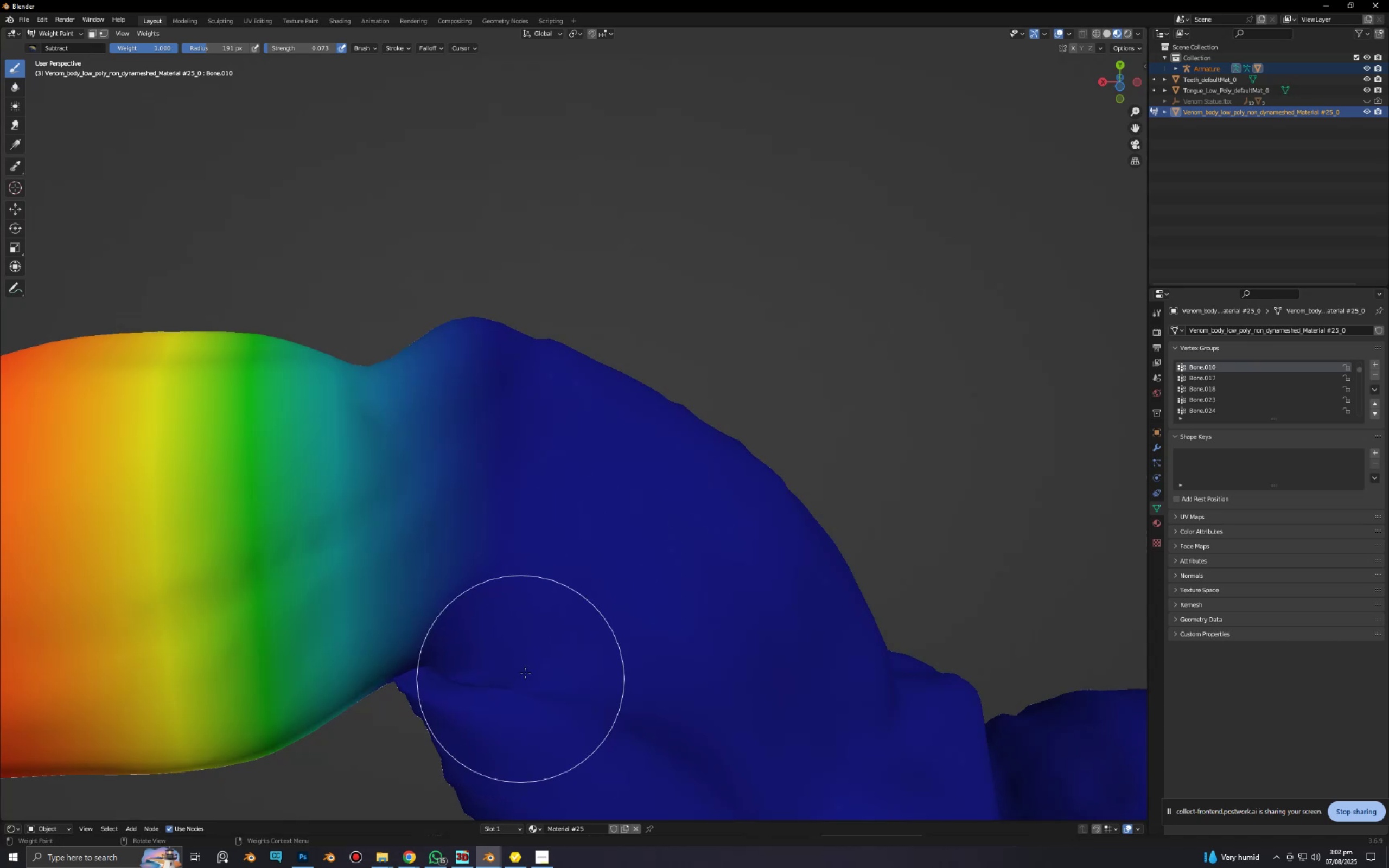 
left_click_drag(start_coordinate=[556, 650], to_coordinate=[521, 691])
 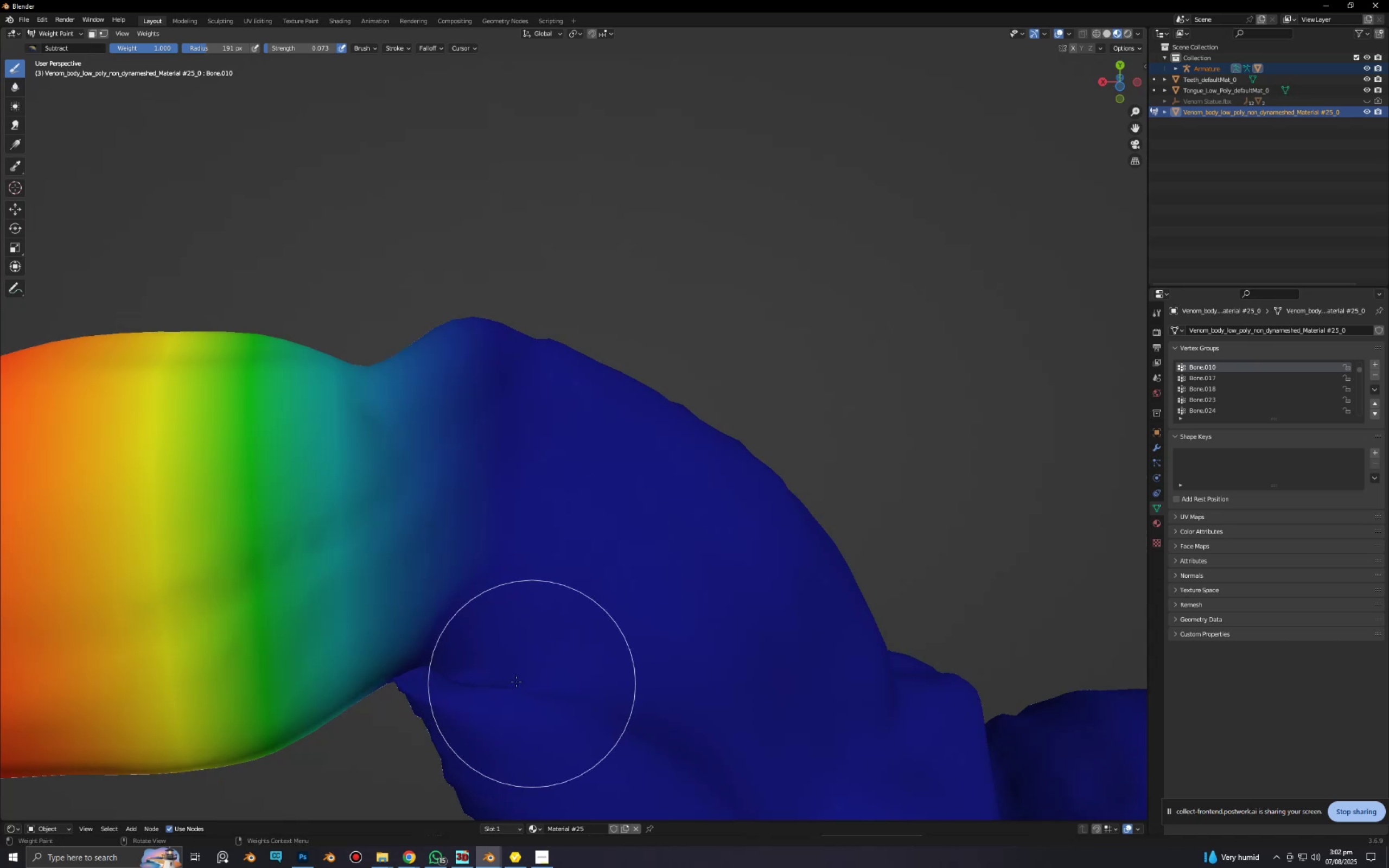 
hold_key(key=ShiftLeft, duration=0.46)
scroll: coordinate [487, 648], scroll_direction: up, amount: 1.0
 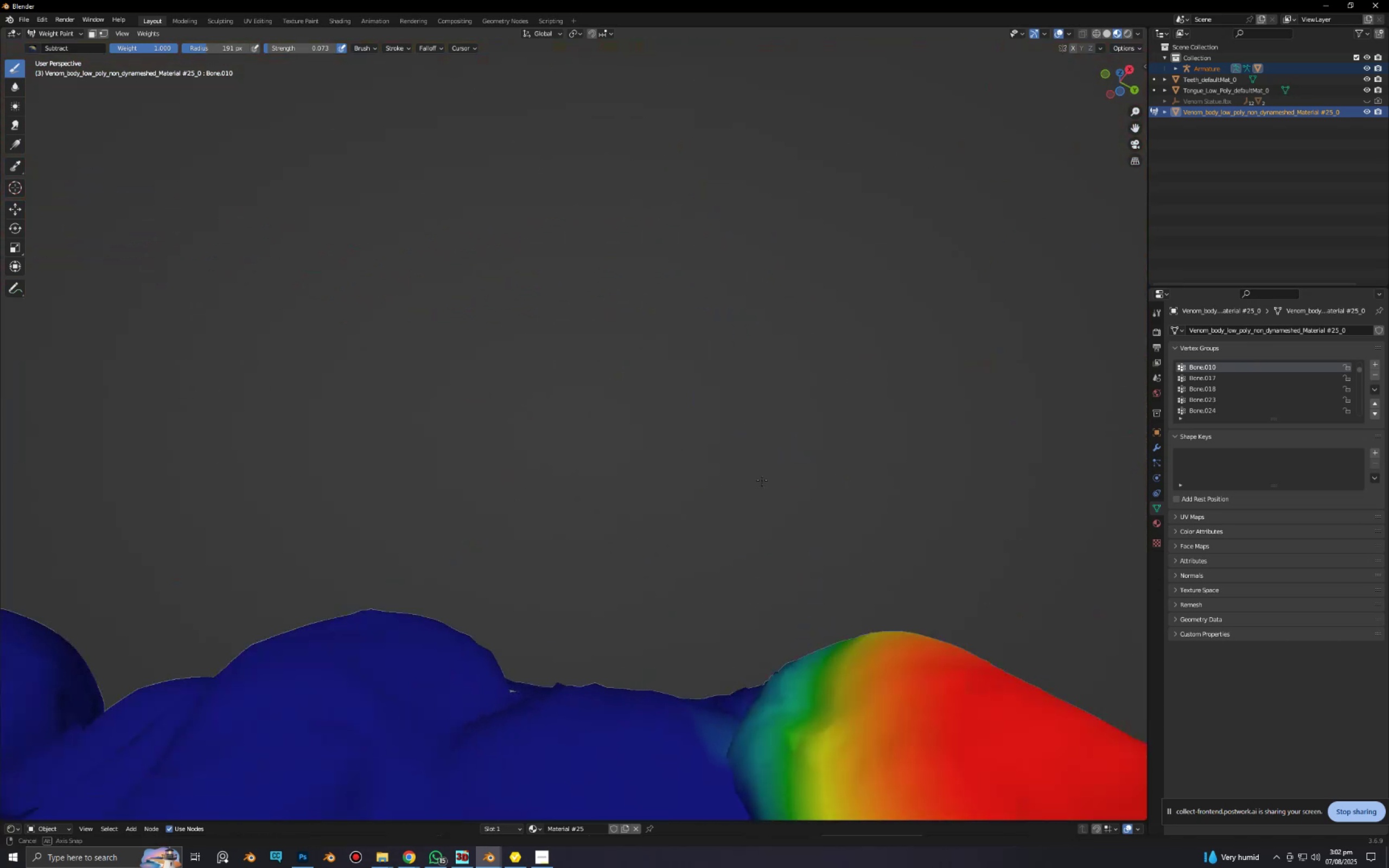 
hold_key(key=ShiftLeft, duration=0.41)
scroll: coordinate [749, 441], scroll_direction: up, amount: 6.0
 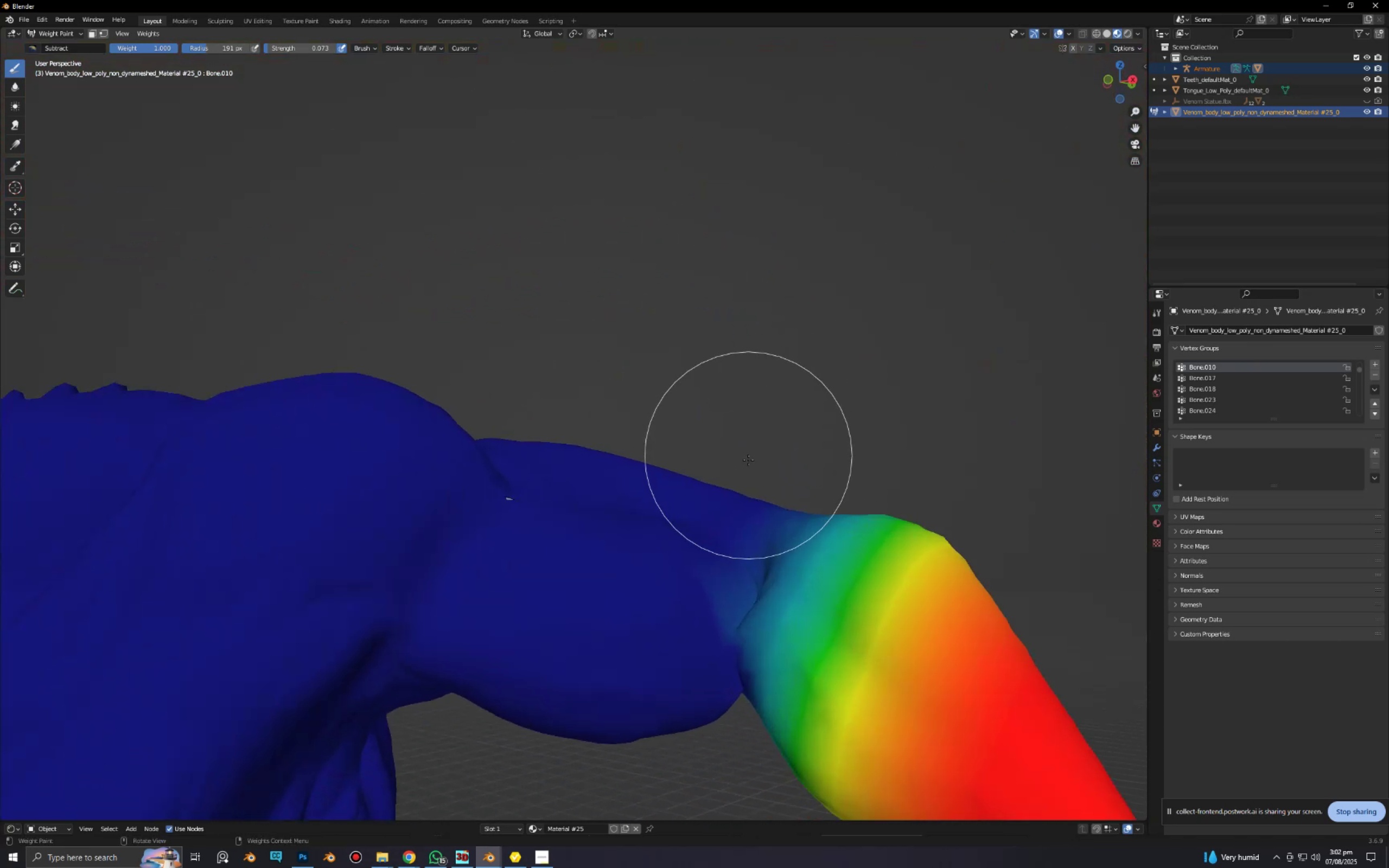 
hold_key(key=ShiftLeft, duration=0.43)
scroll: coordinate [602, 333], scroll_direction: up, amount: 8.0
 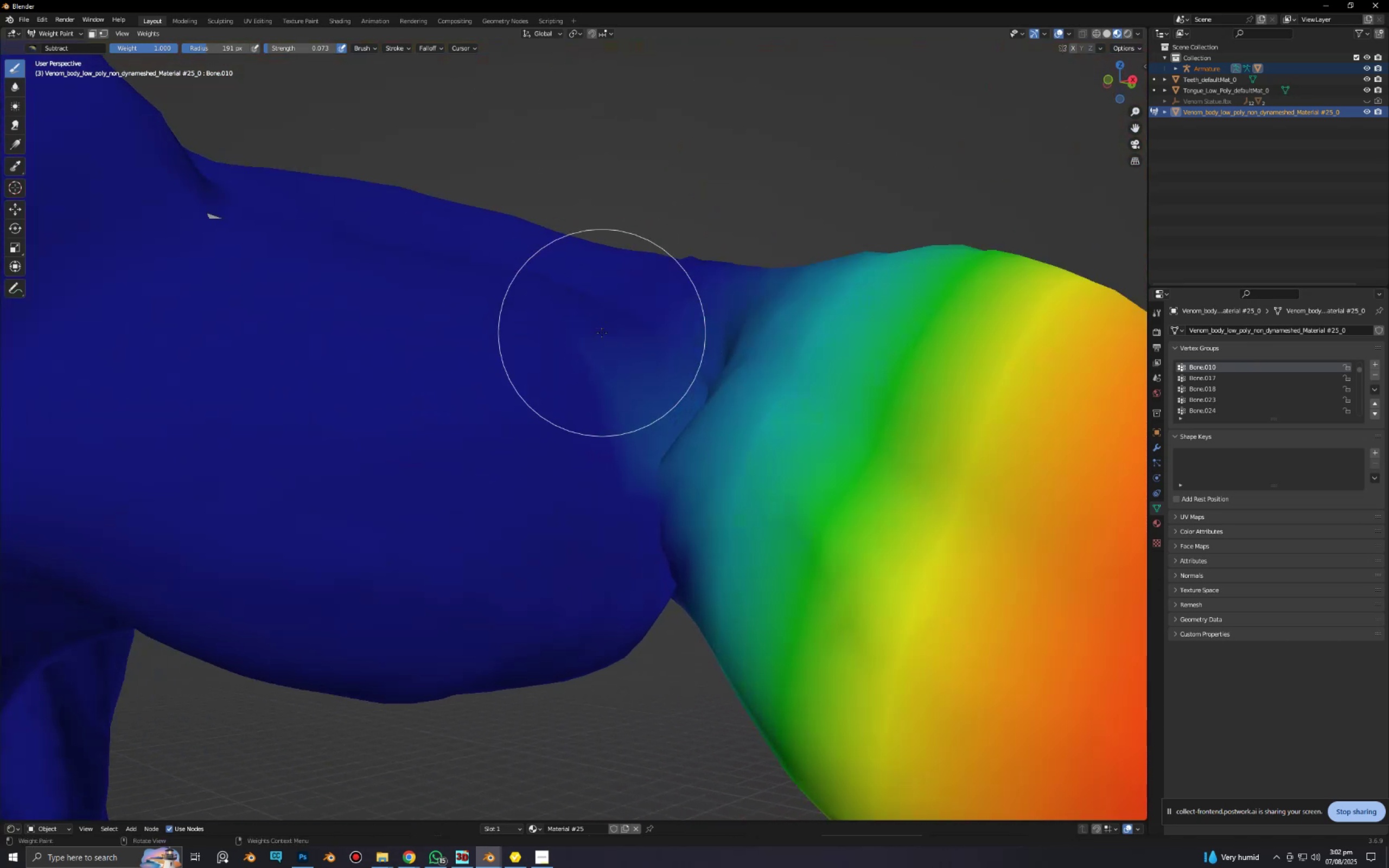 
key(F)
 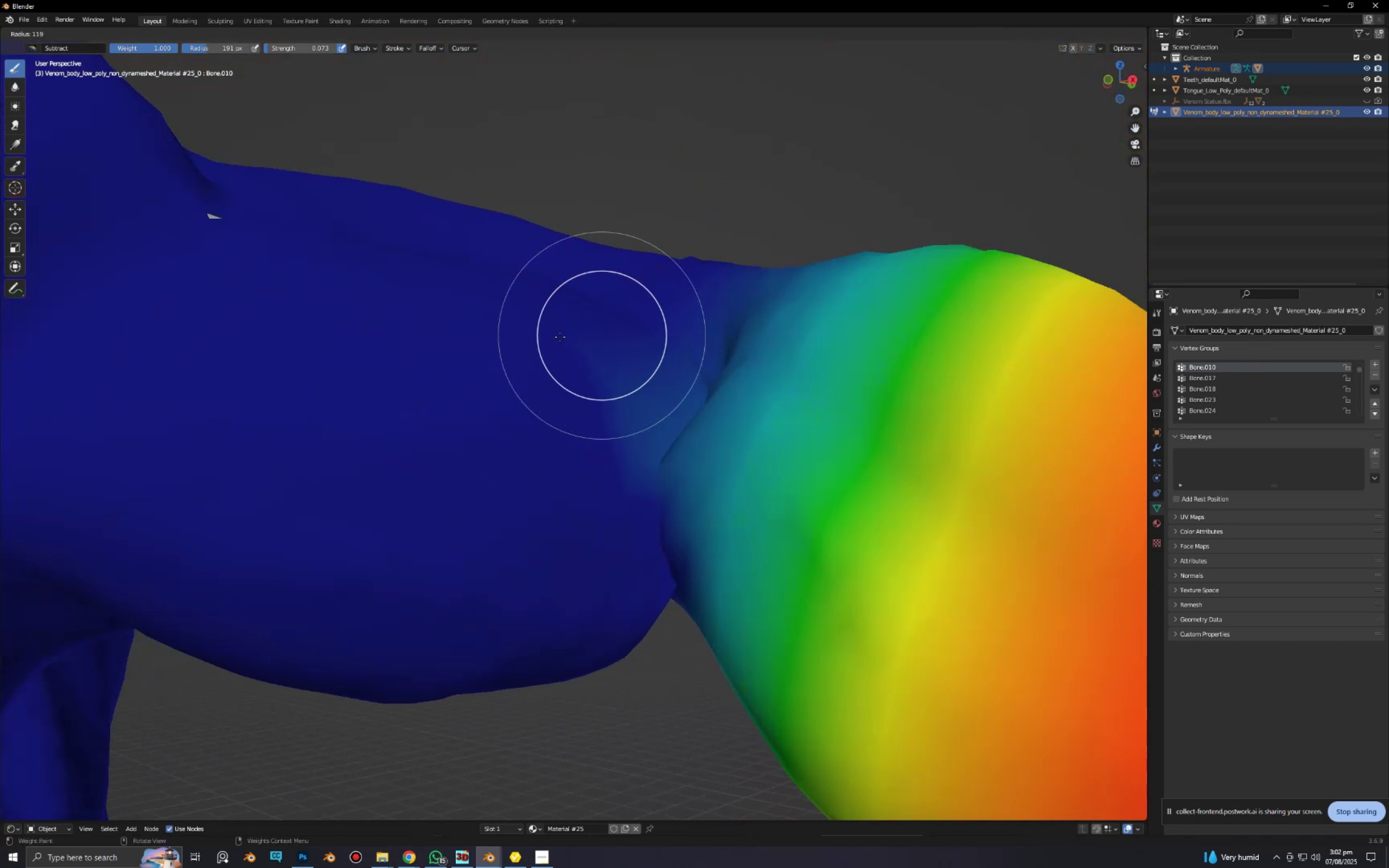 
left_click([555, 337])
 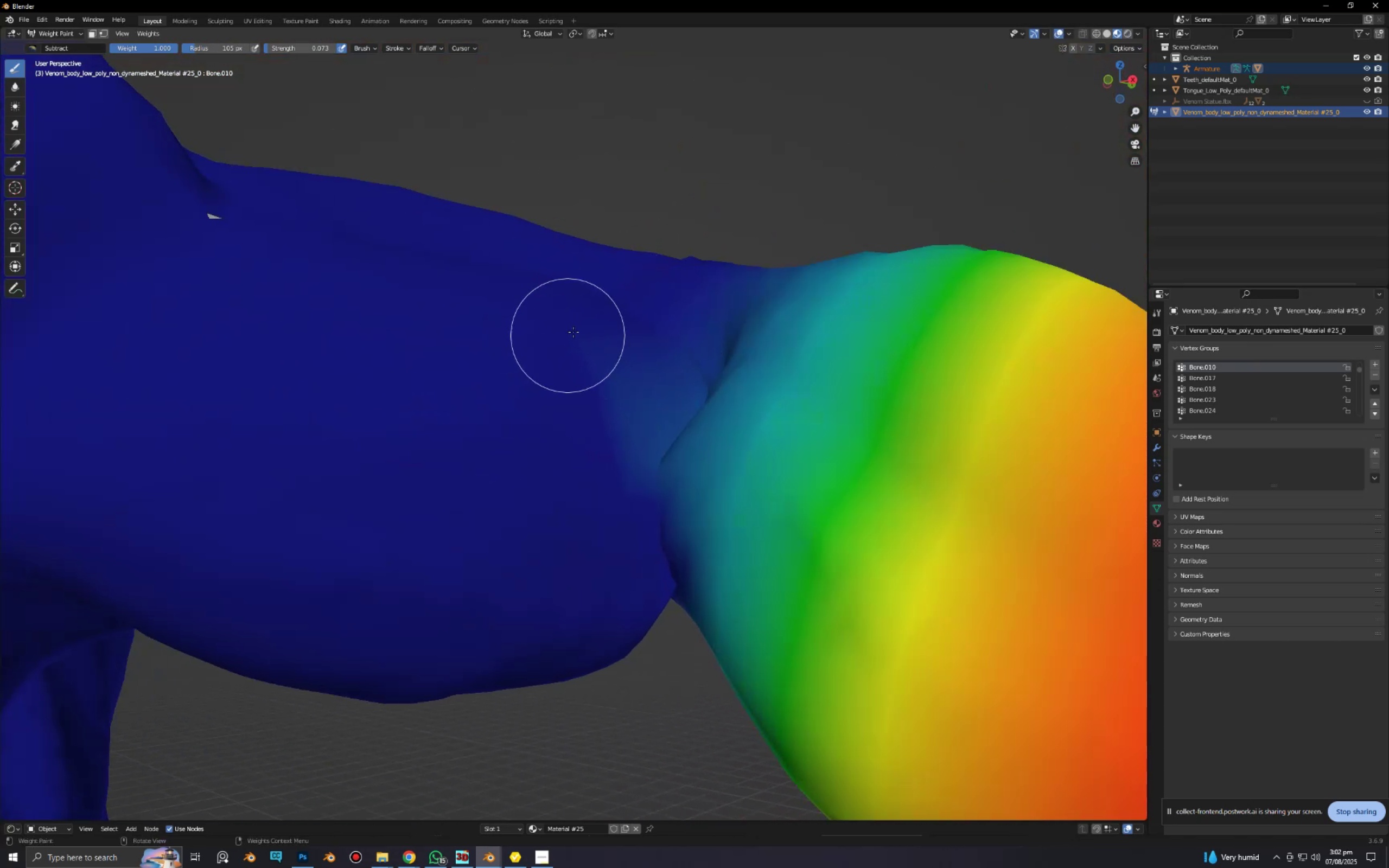 
left_click_drag(start_coordinate=[576, 329], to_coordinate=[578, 368])
 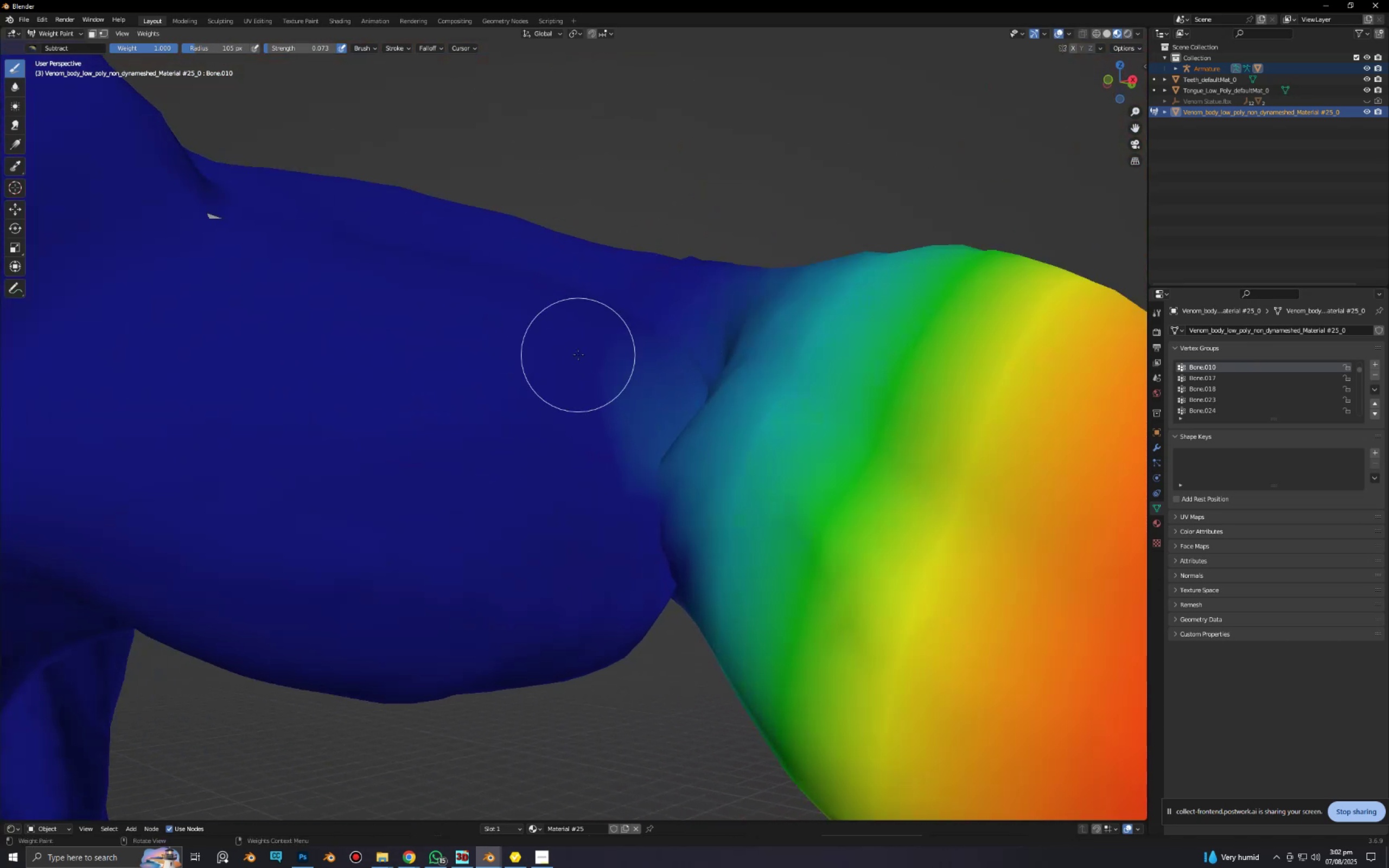 
left_click_drag(start_coordinate=[584, 318], to_coordinate=[589, 401])
 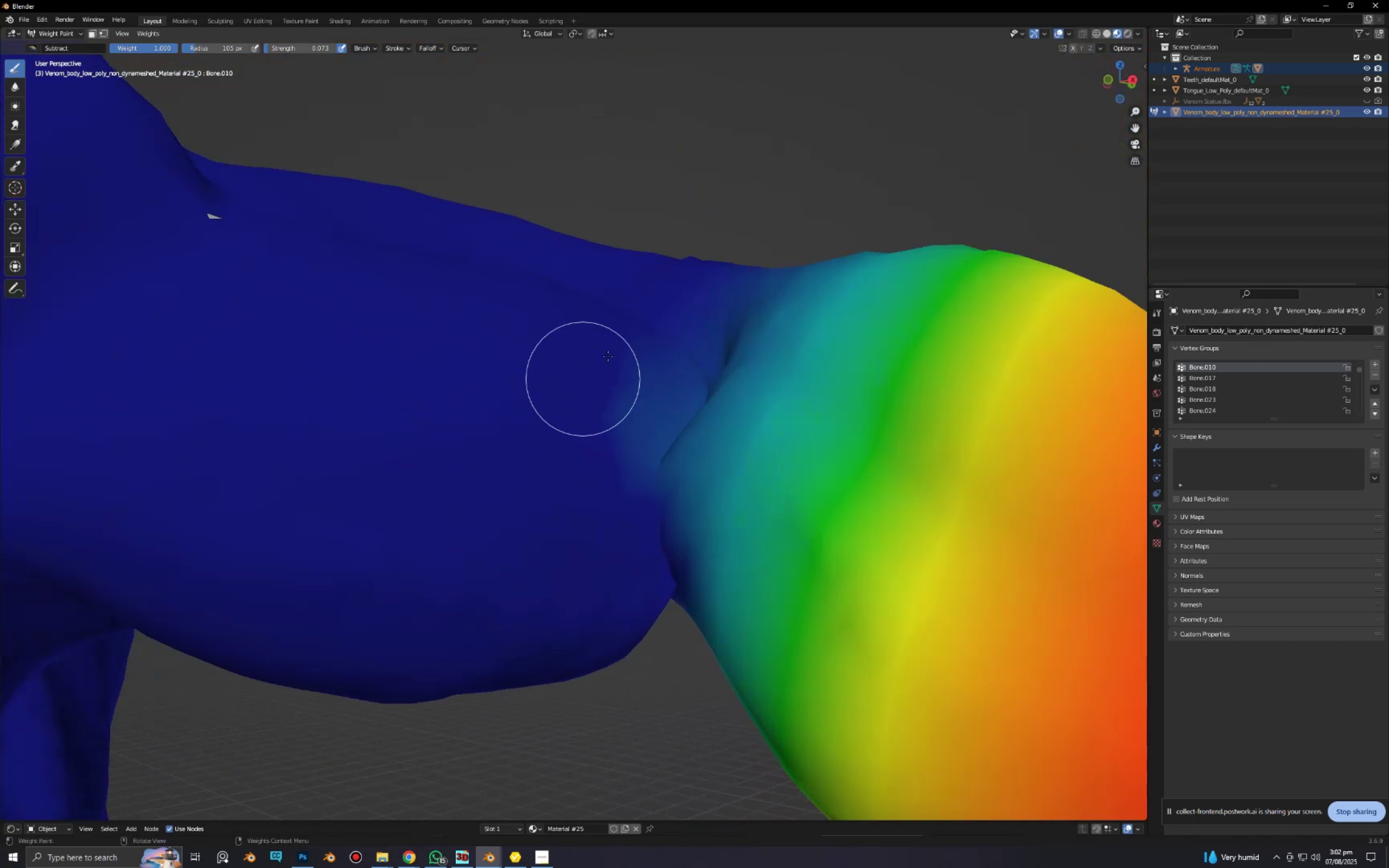 
left_click_drag(start_coordinate=[617, 337], to_coordinate=[615, 458])
 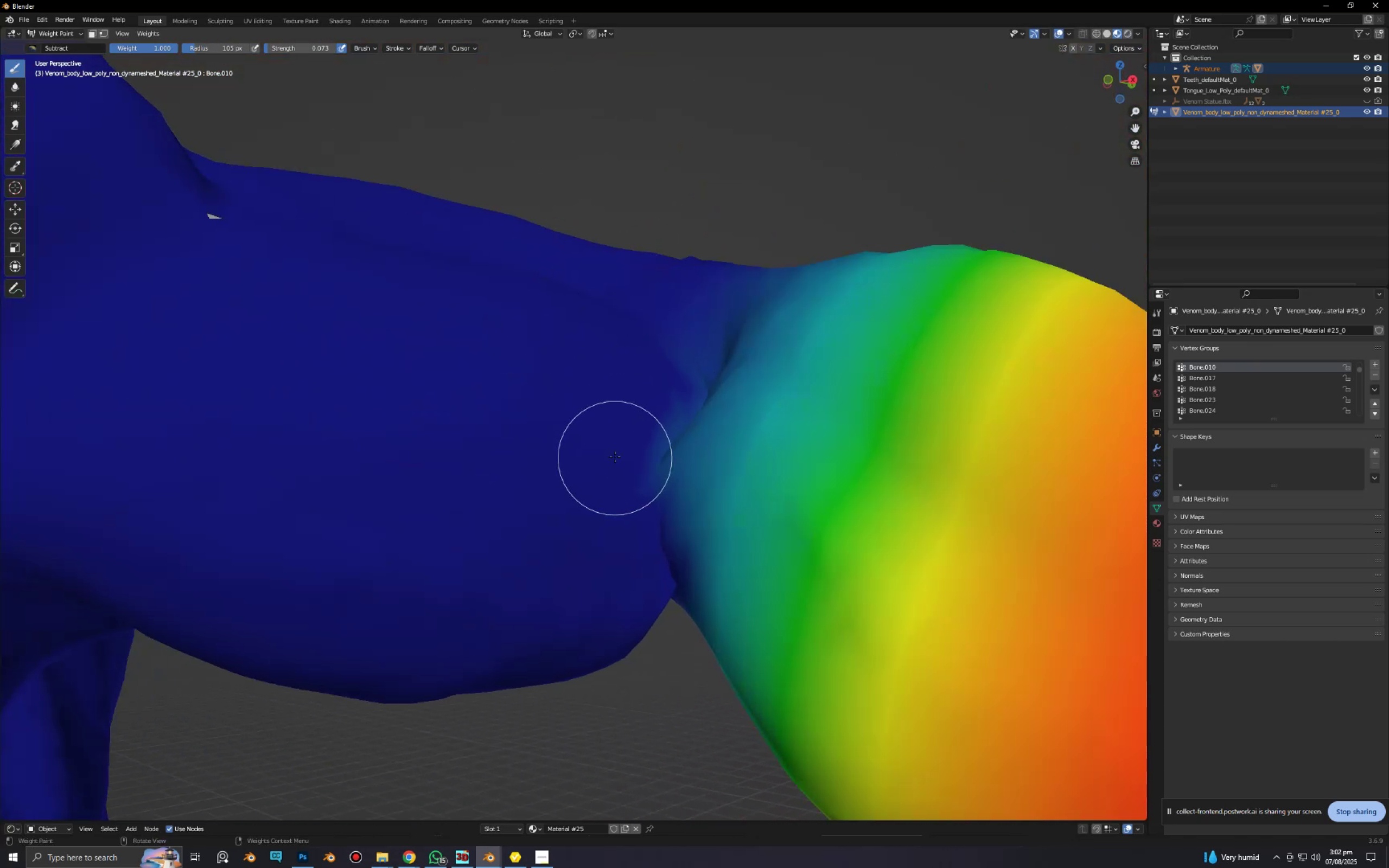 
left_click_drag(start_coordinate=[618, 452], to_coordinate=[684, 360])
 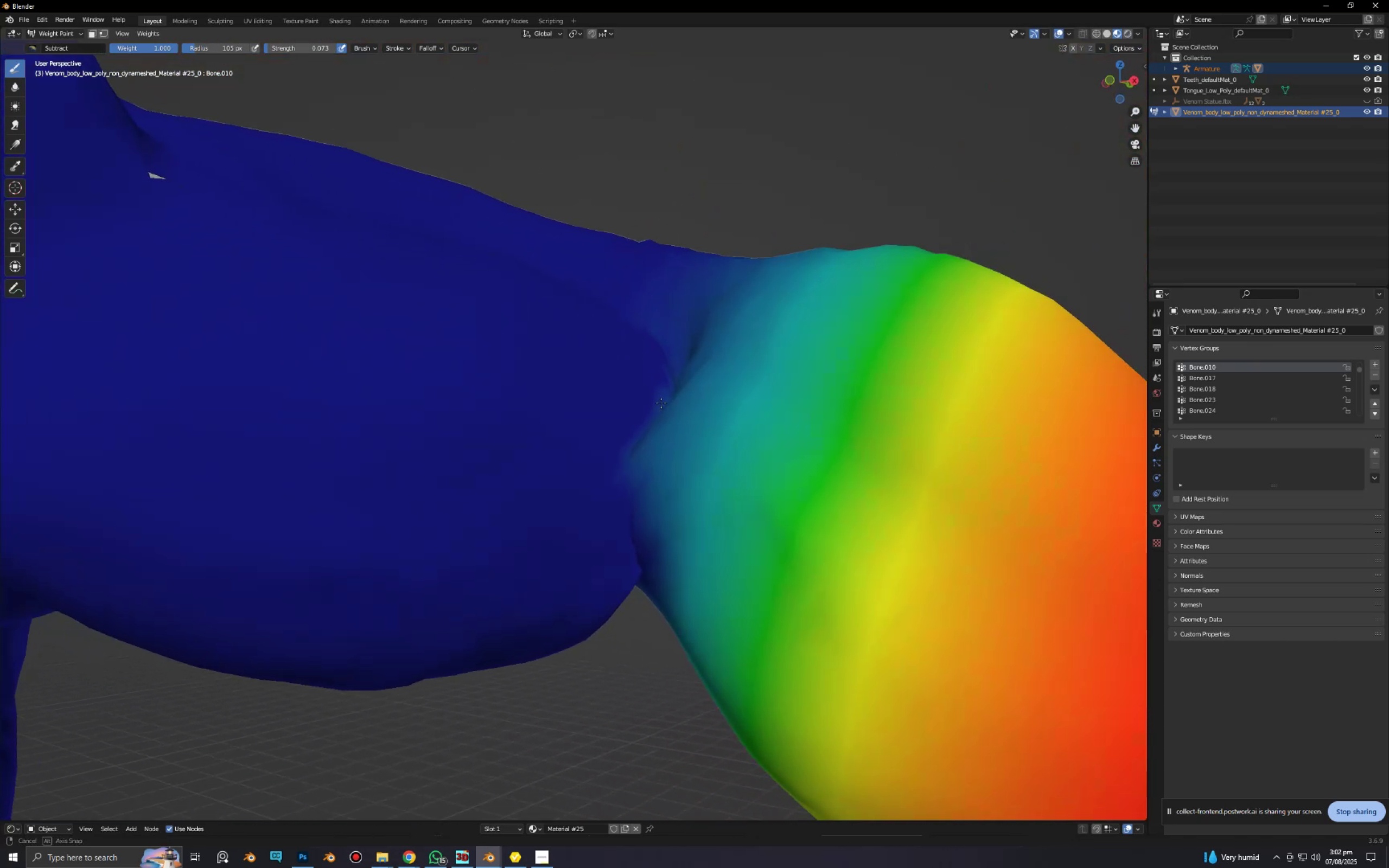 
scroll: coordinate [671, 441], scroll_direction: up, amount: 4.0
 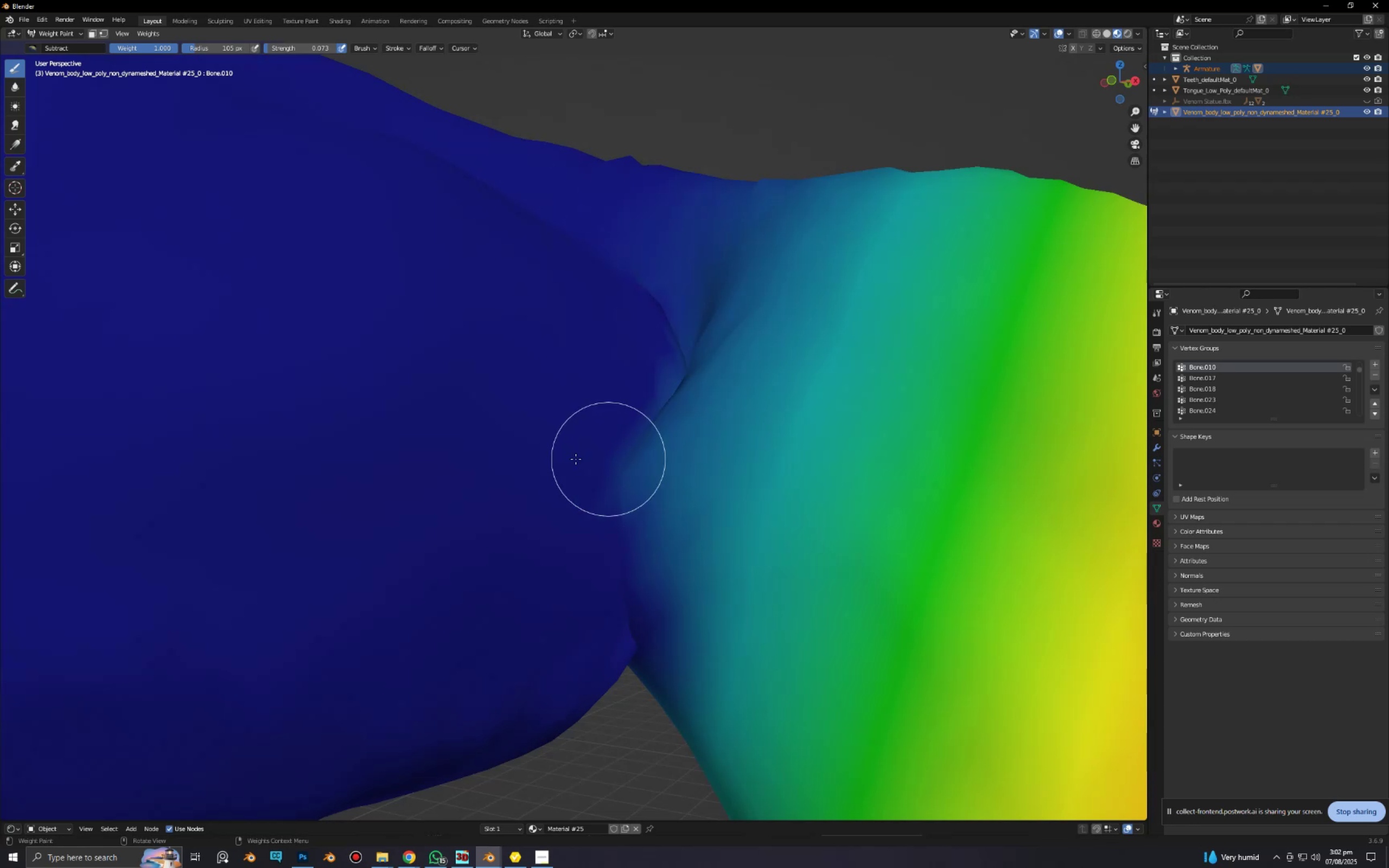 
left_click_drag(start_coordinate=[569, 463], to_coordinate=[582, 533])
 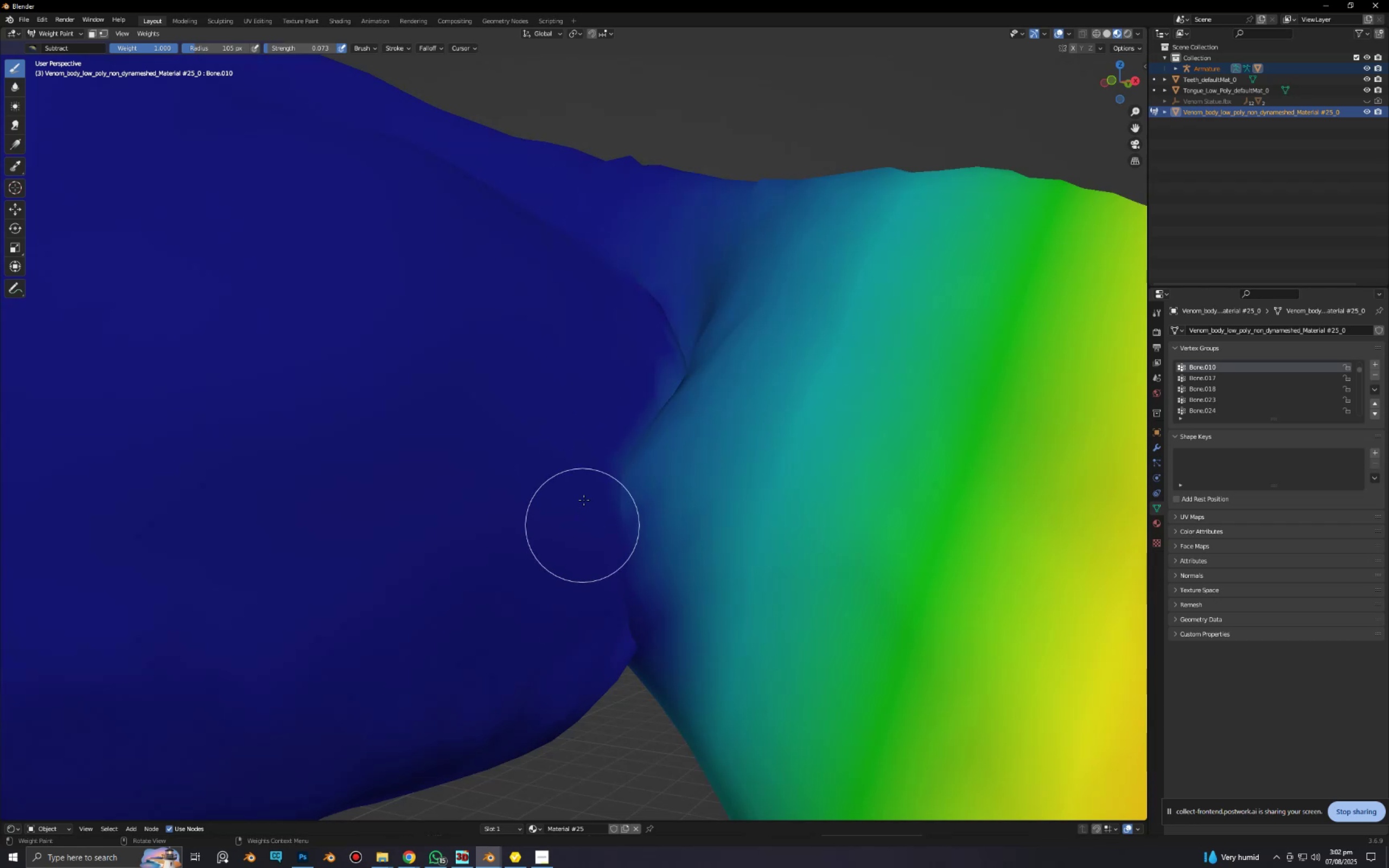 
left_click_drag(start_coordinate=[582, 486], to_coordinate=[622, 371])
 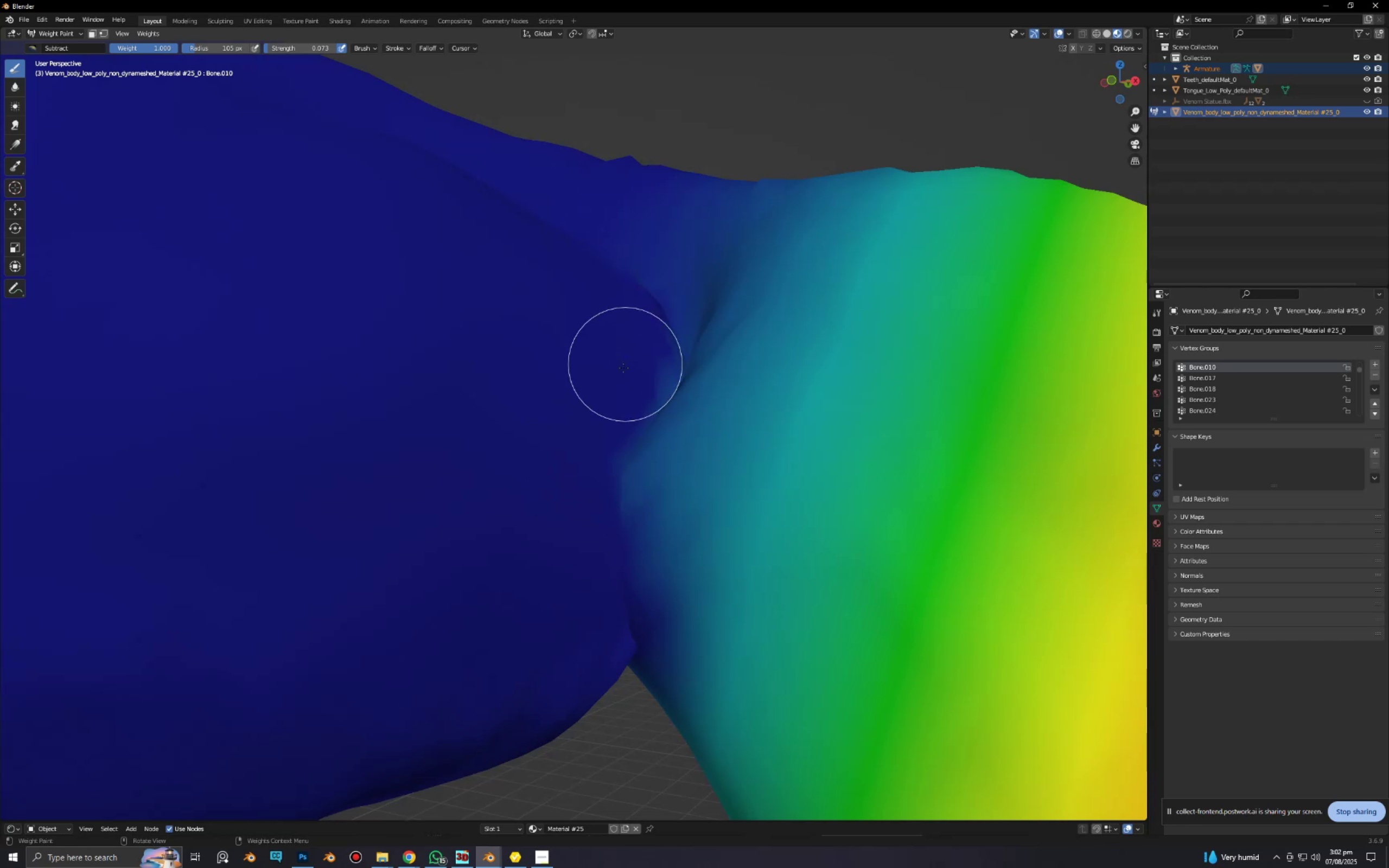 
left_click_drag(start_coordinate=[623, 371], to_coordinate=[653, 344])
 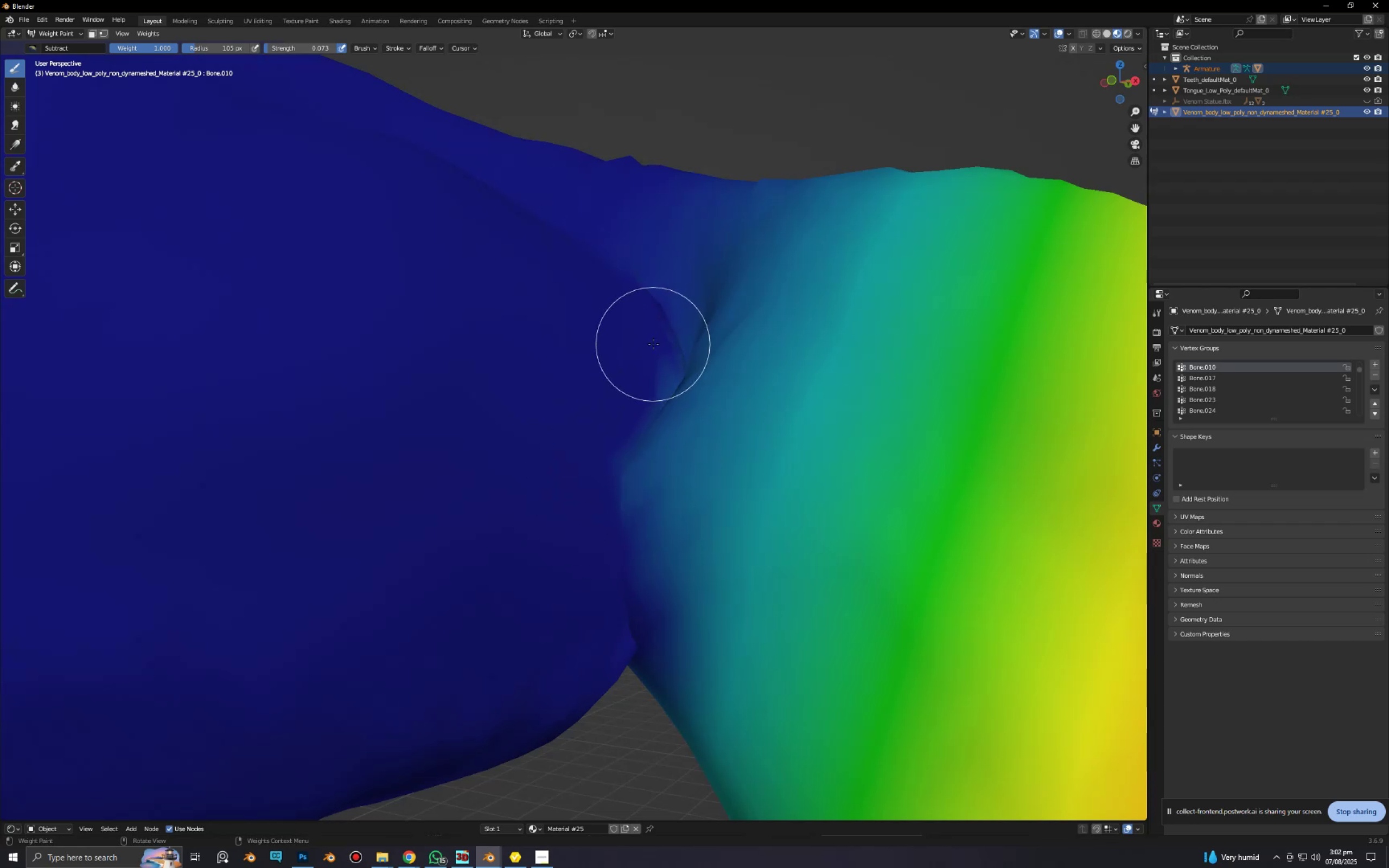 
left_click_drag(start_coordinate=[653, 348], to_coordinate=[631, 401])
 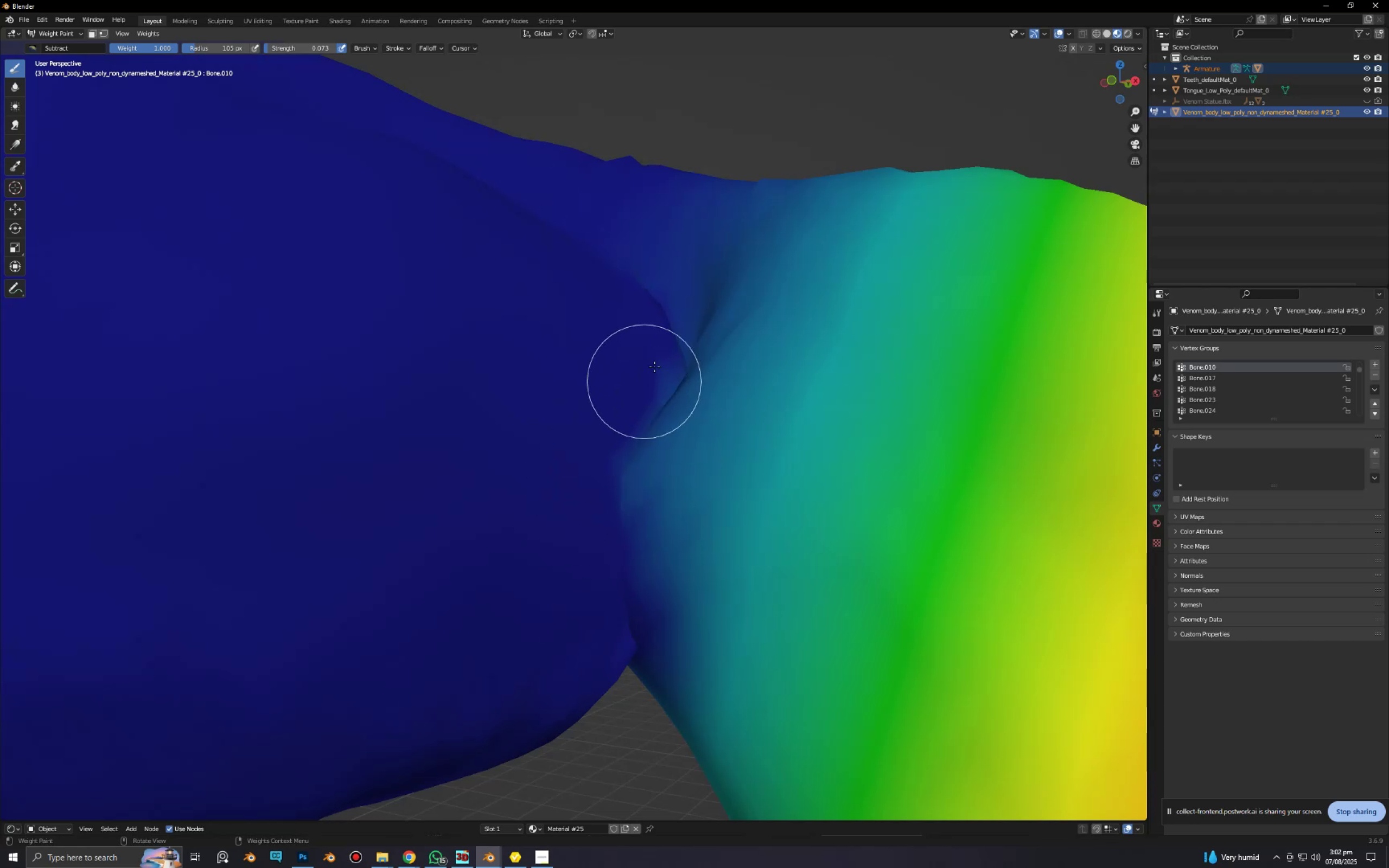 
left_click_drag(start_coordinate=[661, 359], to_coordinate=[657, 365])
 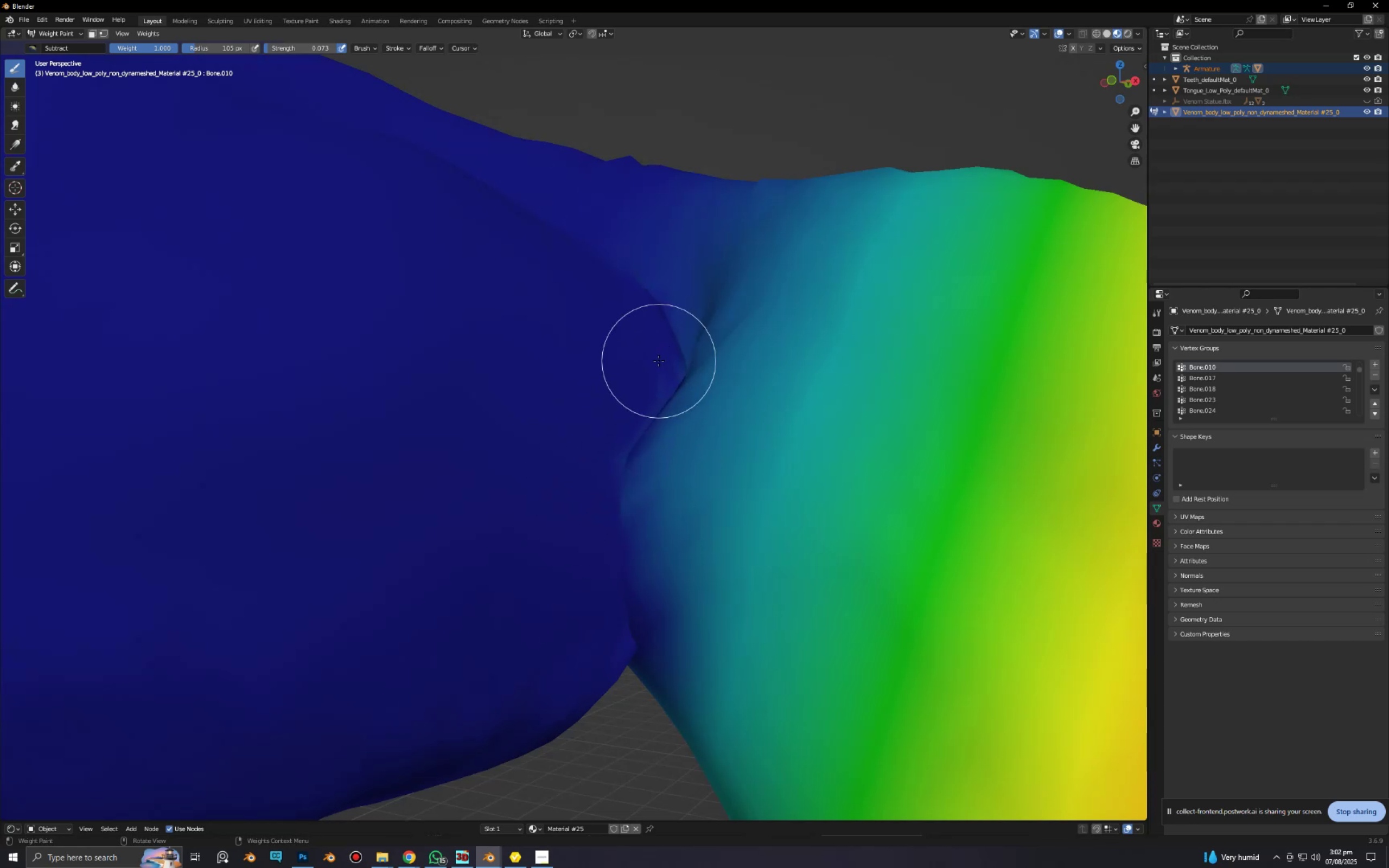 
left_click_drag(start_coordinate=[660, 356], to_coordinate=[673, 361])
 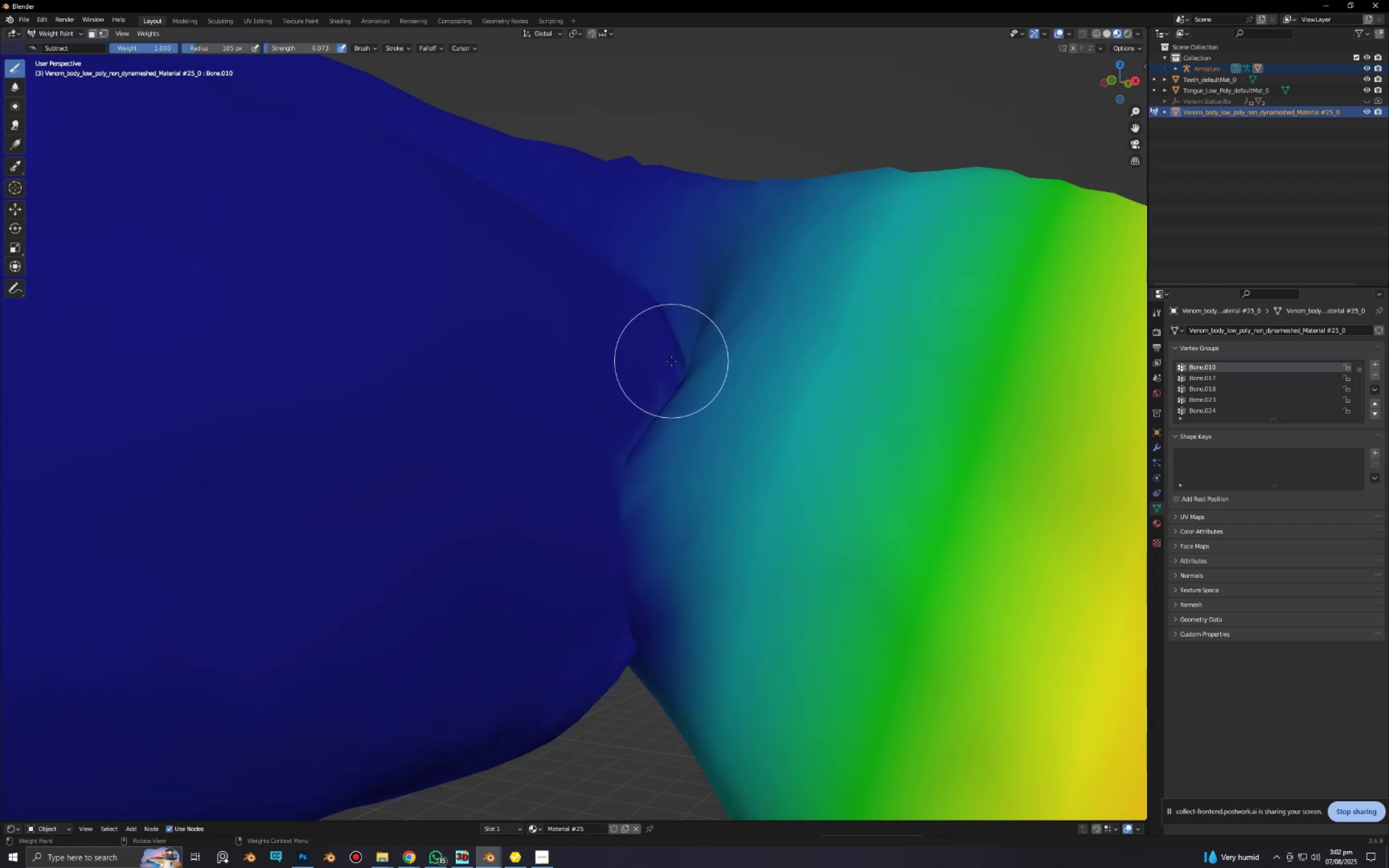 
left_click_drag(start_coordinate=[673, 355], to_coordinate=[647, 400])
 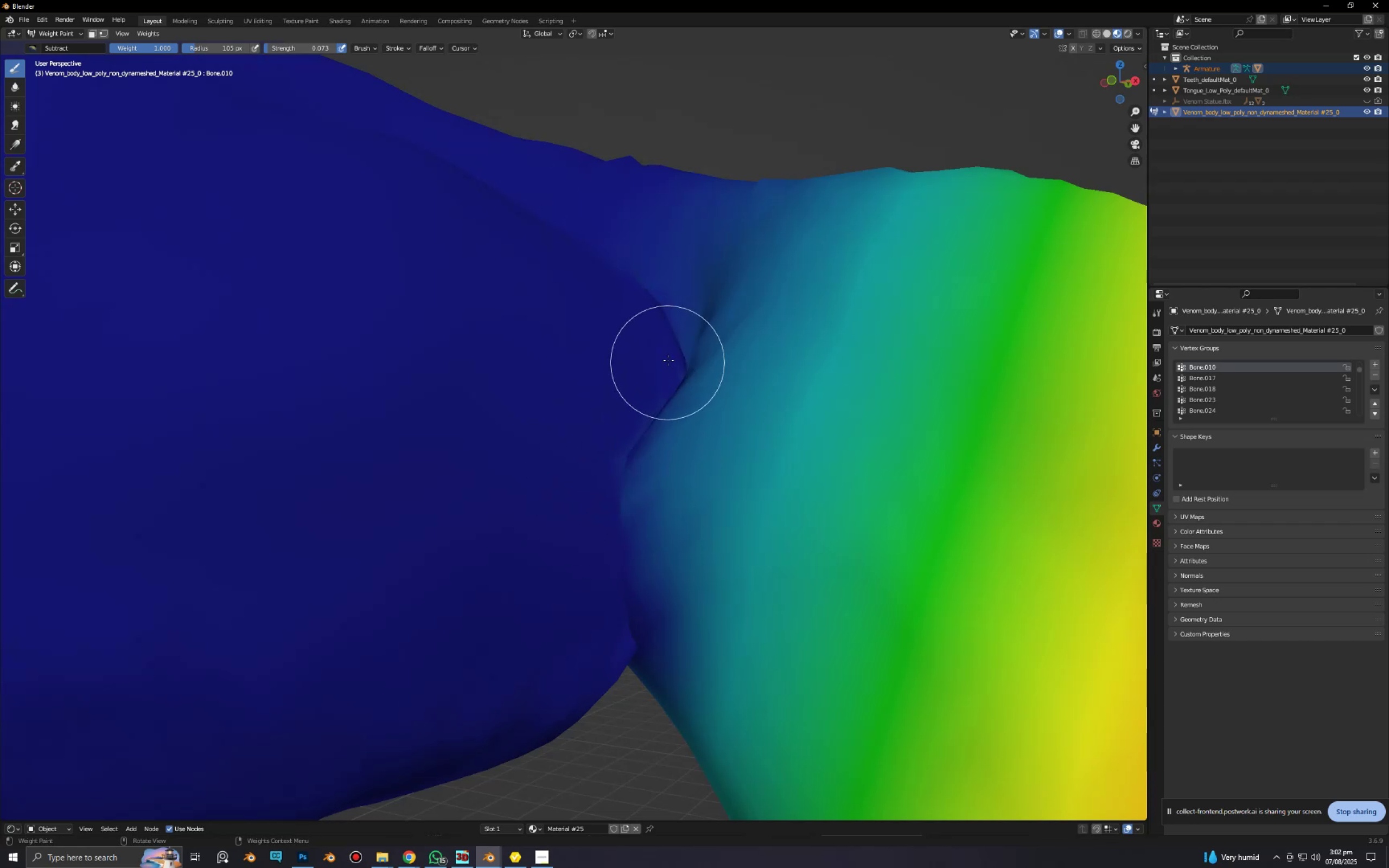 
left_click_drag(start_coordinate=[668, 358], to_coordinate=[634, 404])
 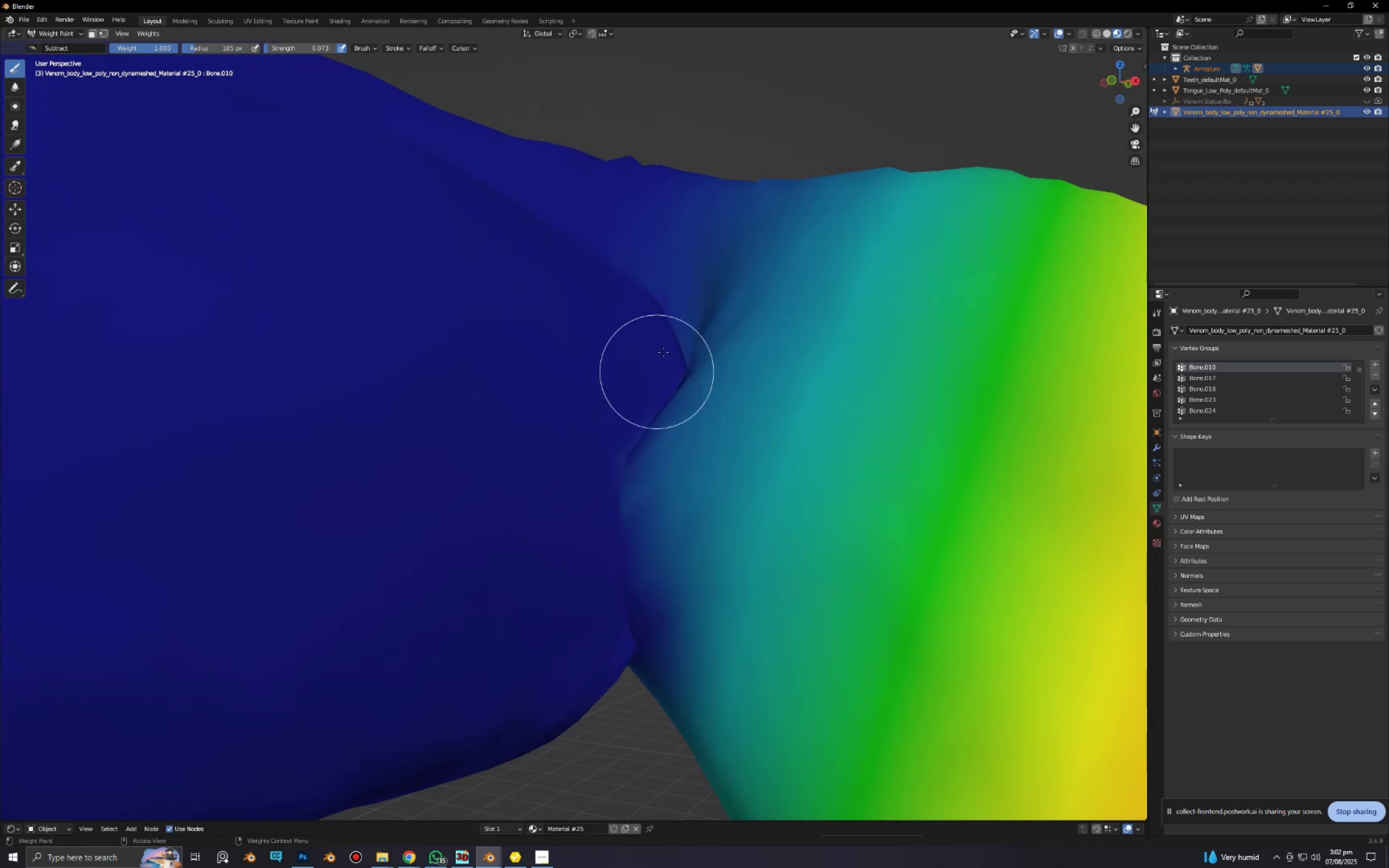 
scroll: coordinate [564, 434], scroll_direction: down, amount: 13.0
 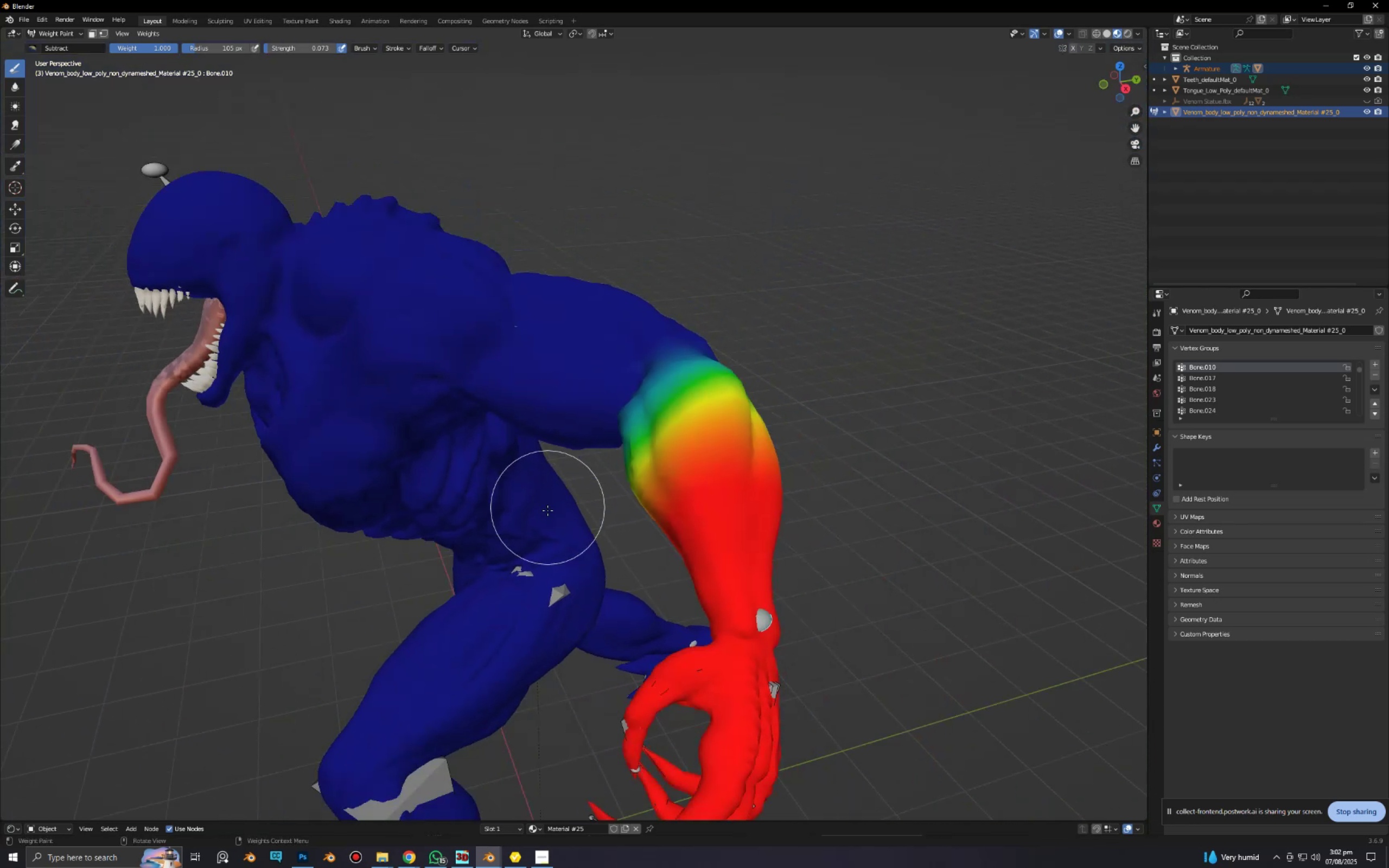 
key(R)
 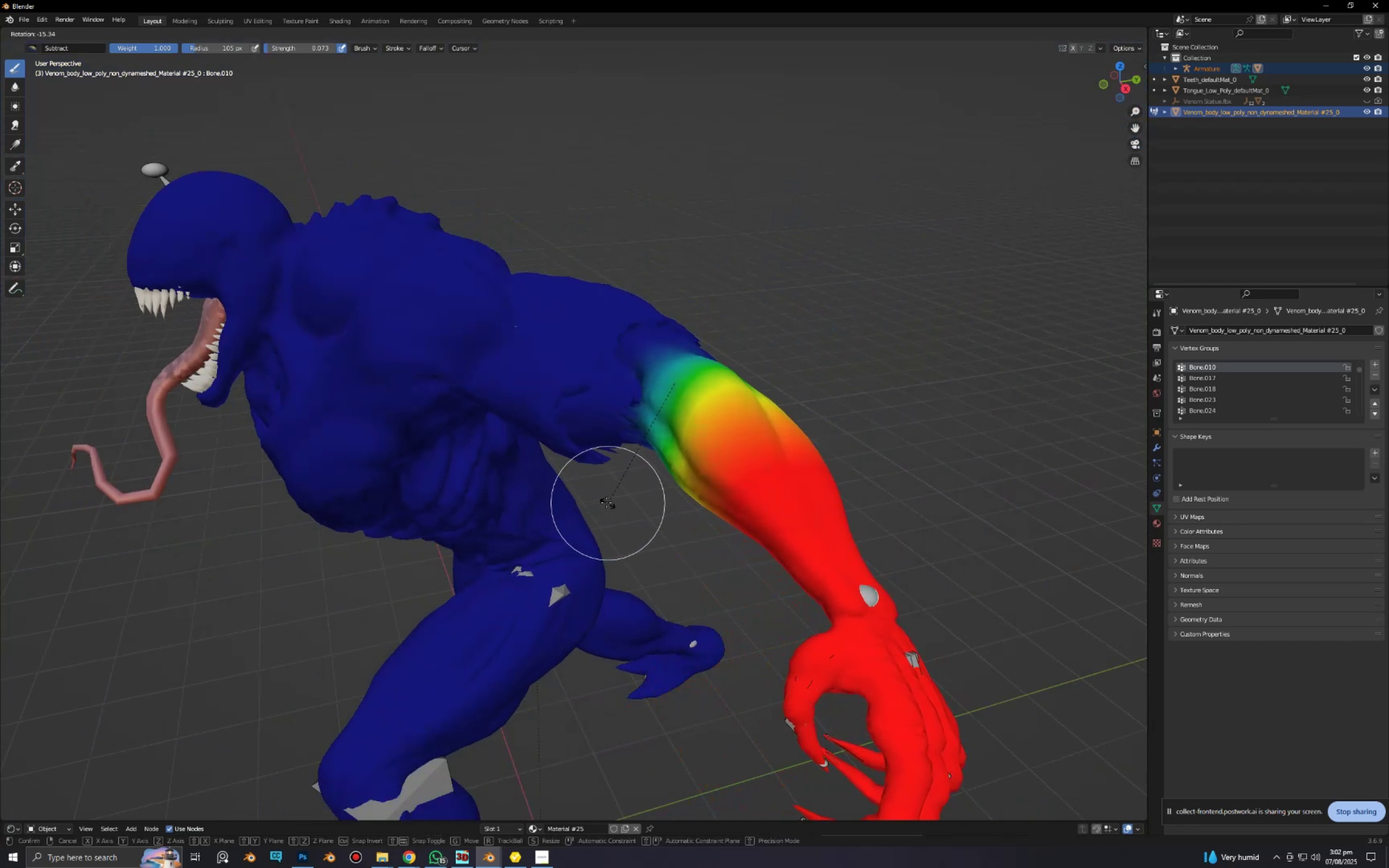 
scroll: coordinate [578, 409], scroll_direction: up, amount: 5.0
 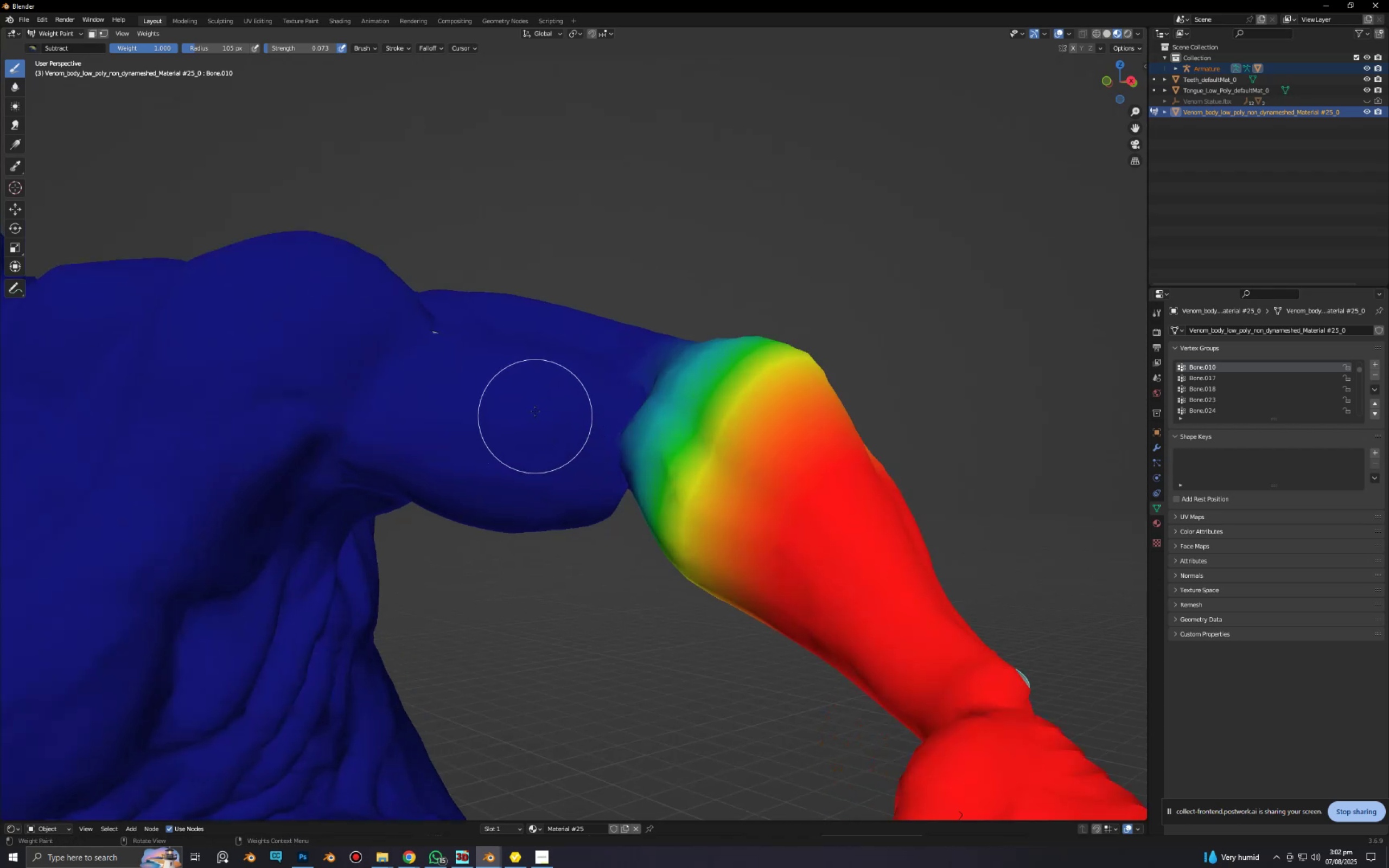 
left_click_drag(start_coordinate=[530, 414], to_coordinate=[521, 513])
 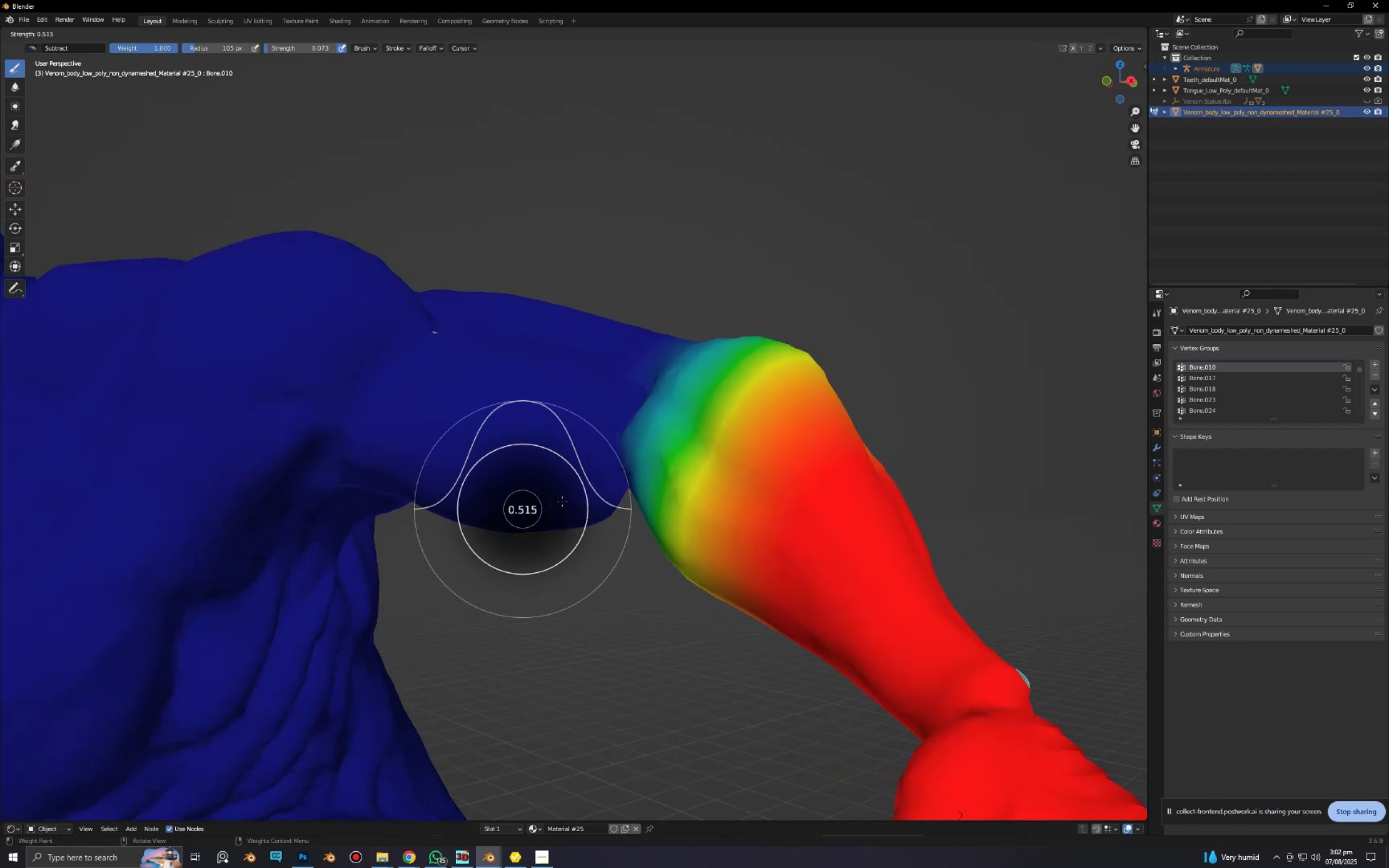 
type(Fr)
 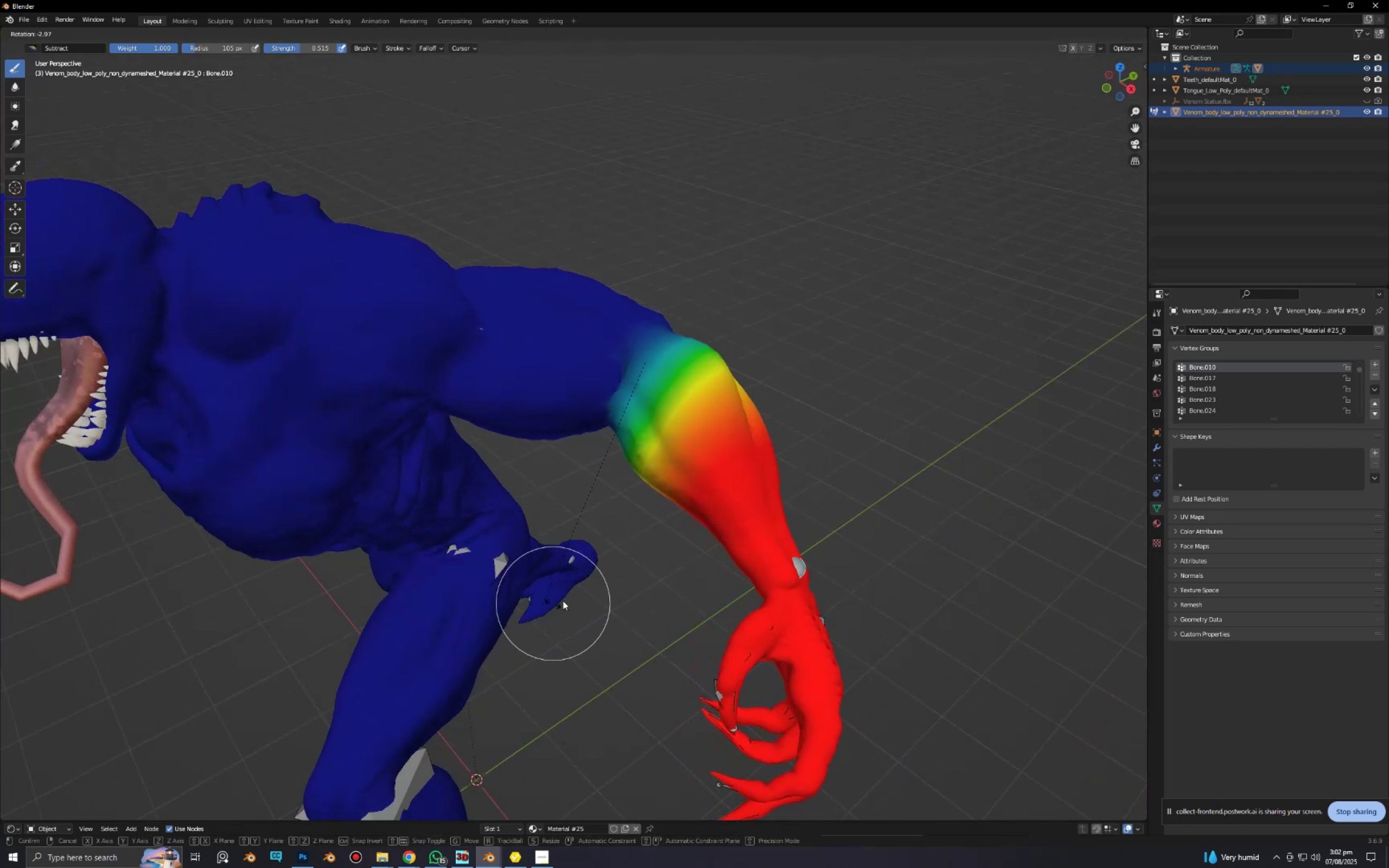 
left_click_drag(start_coordinate=[515, 428], to_coordinate=[526, 532])
 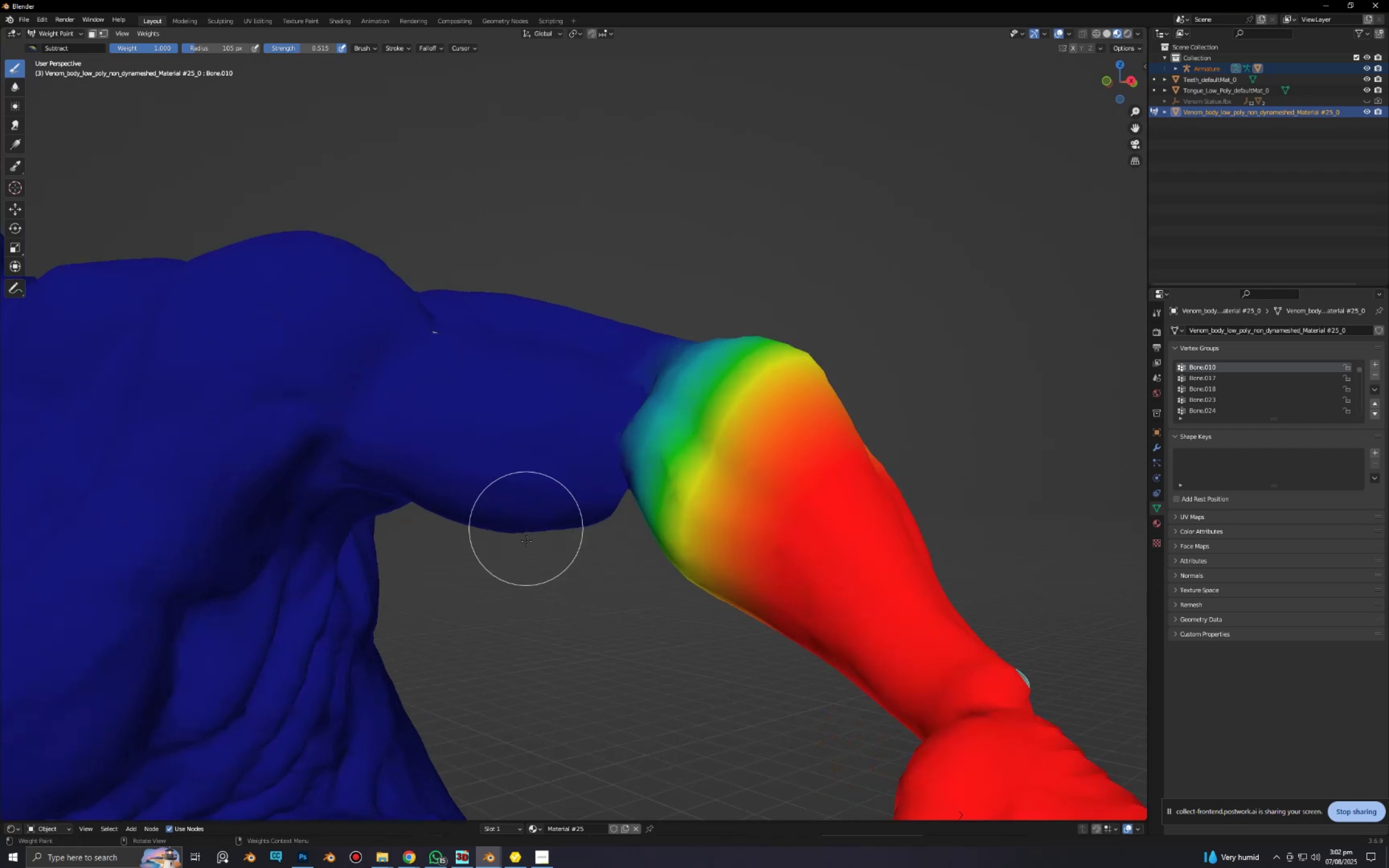 
scroll: coordinate [524, 551], scroll_direction: down, amount: 3.0
 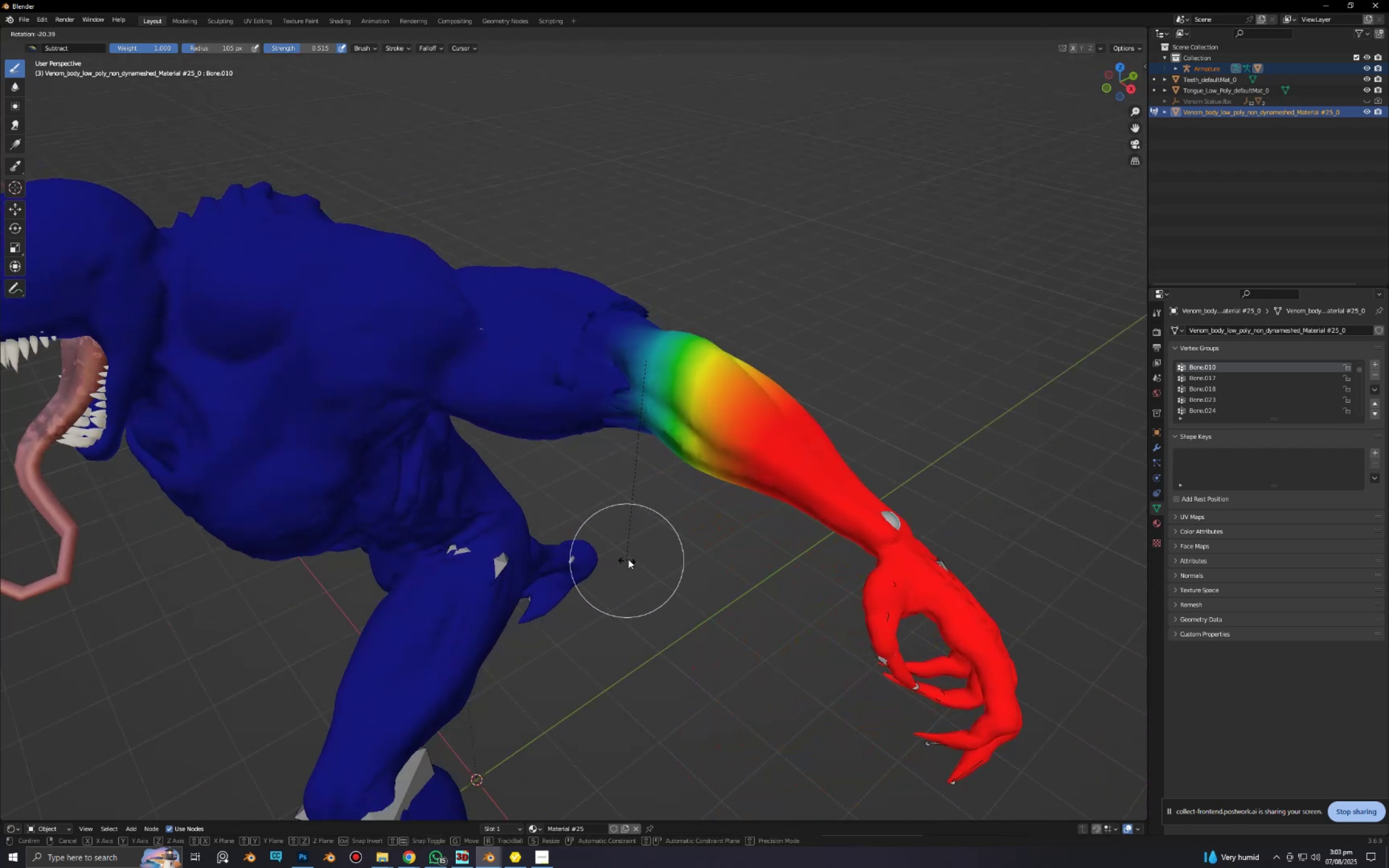 
left_click([648, 549])
 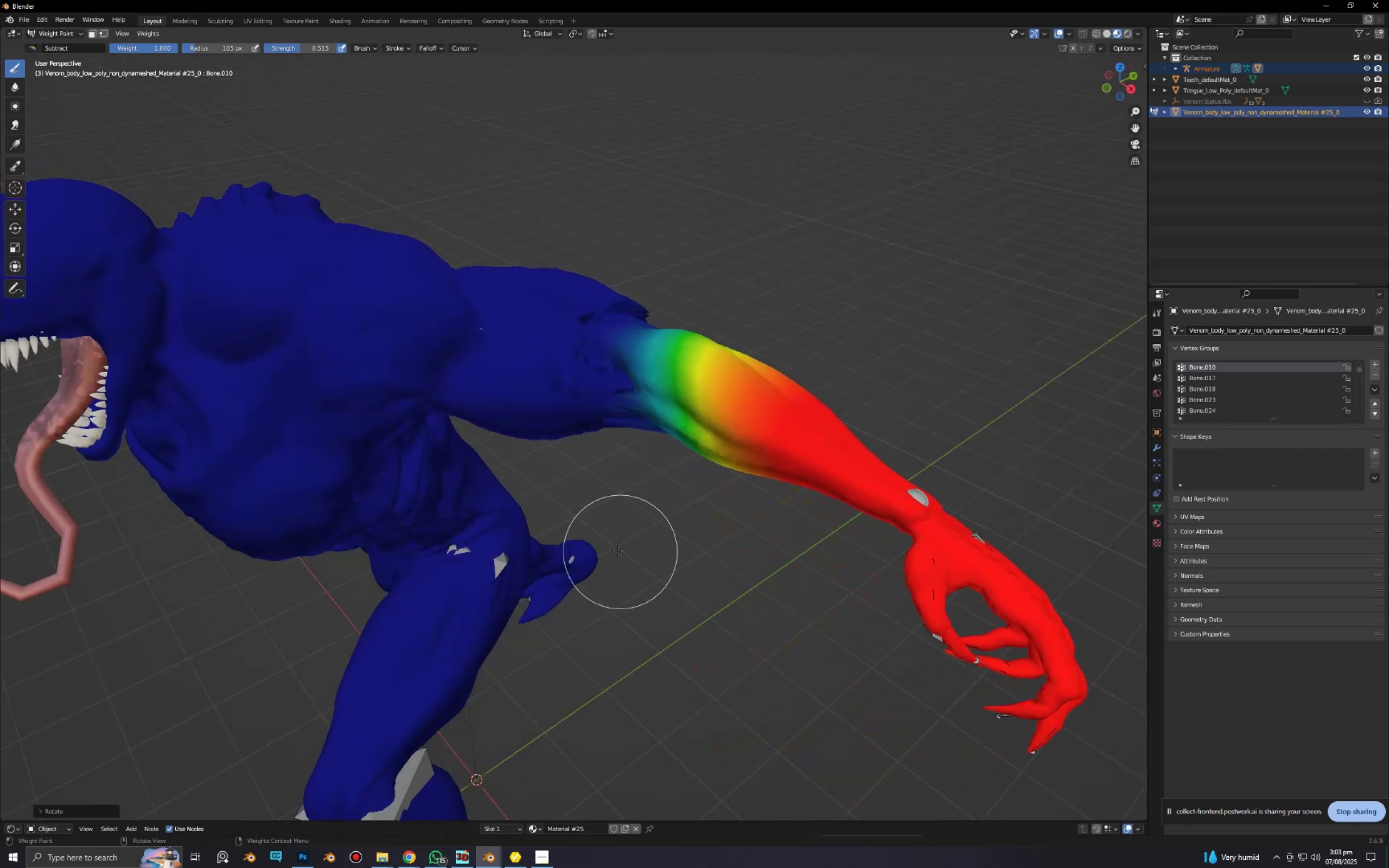 
scroll: coordinate [615, 526], scroll_direction: down, amount: 5.0
 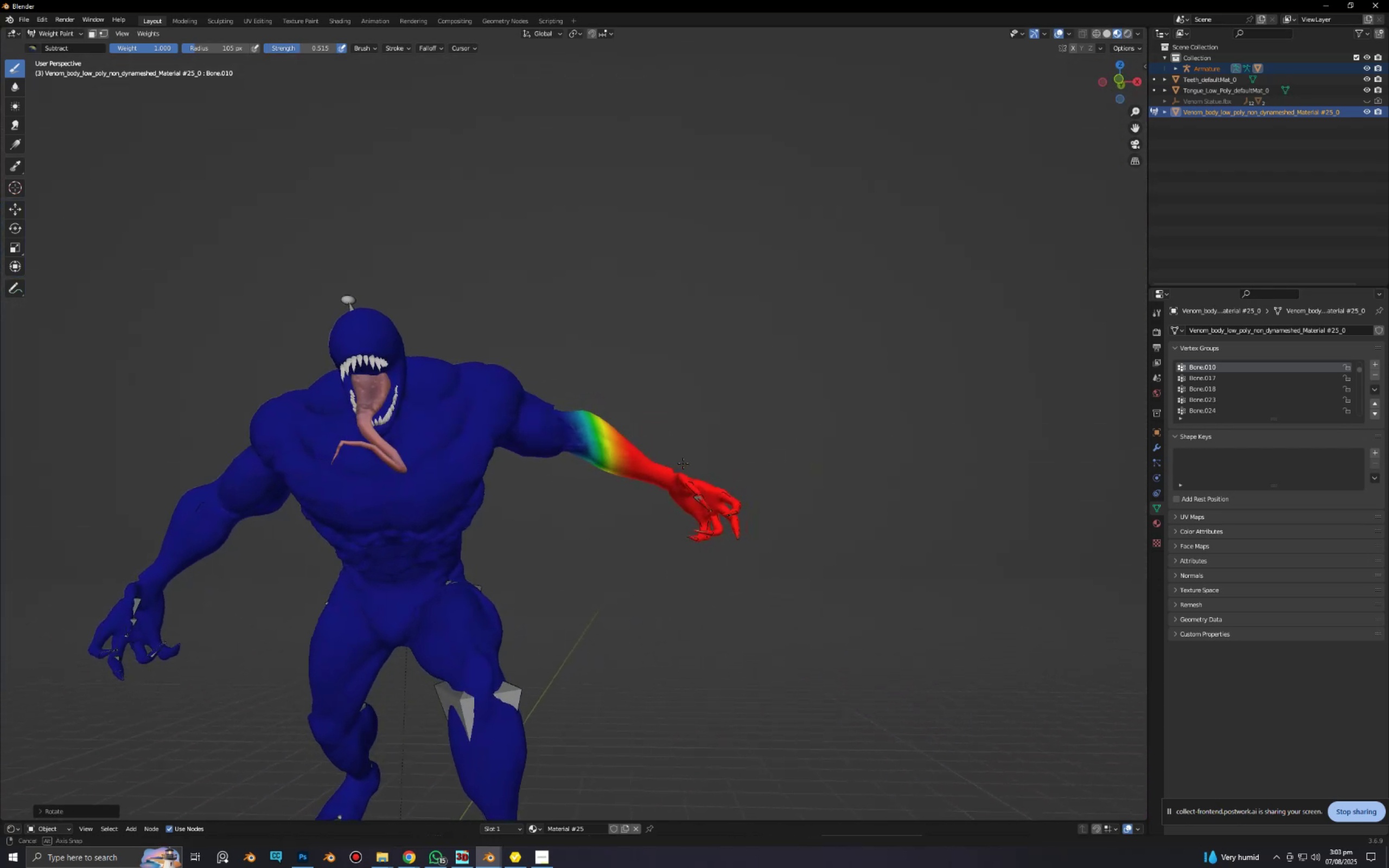 
key(Alt+AltLeft)
 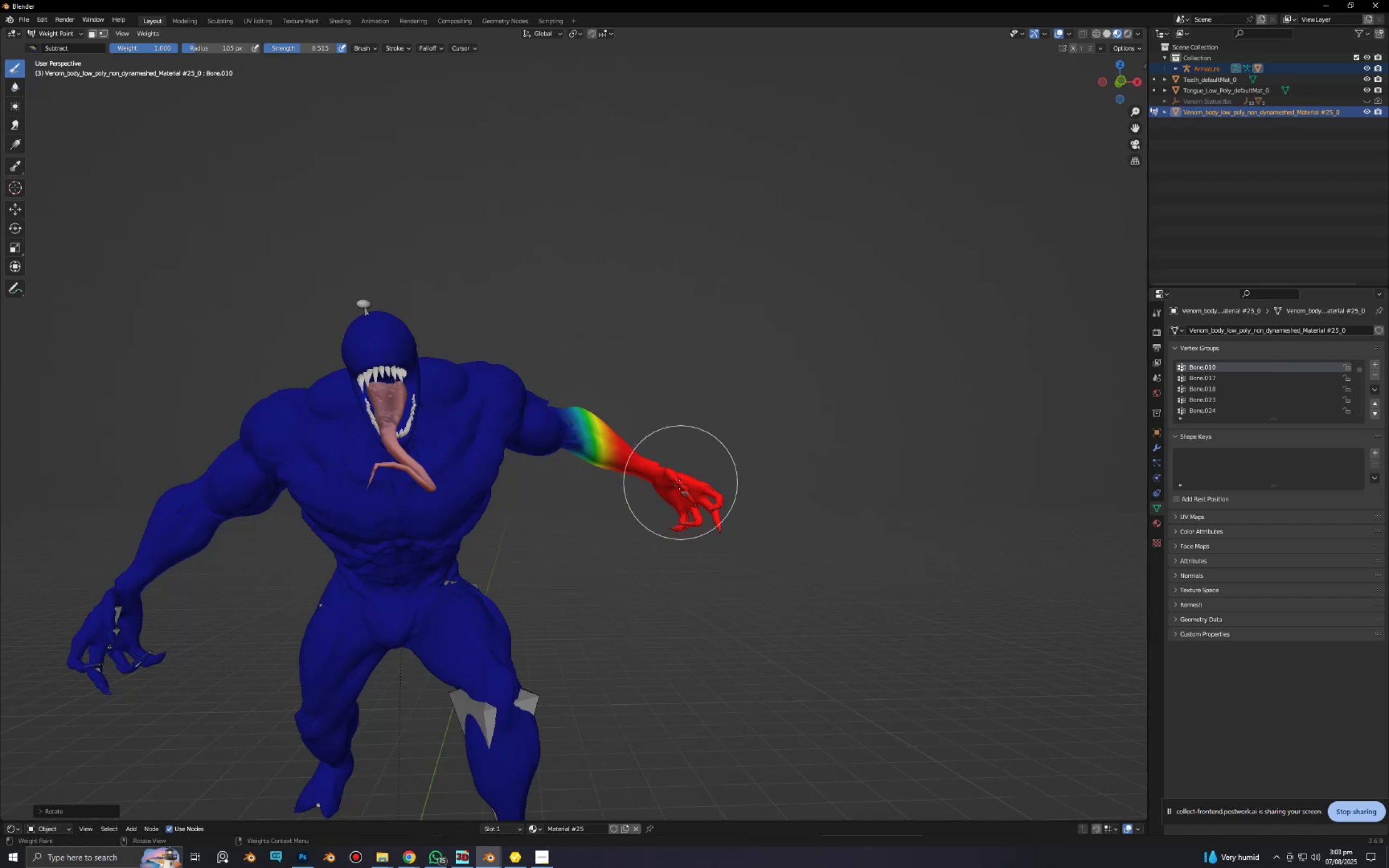 
hold_key(key=AltLeft, duration=0.62)
 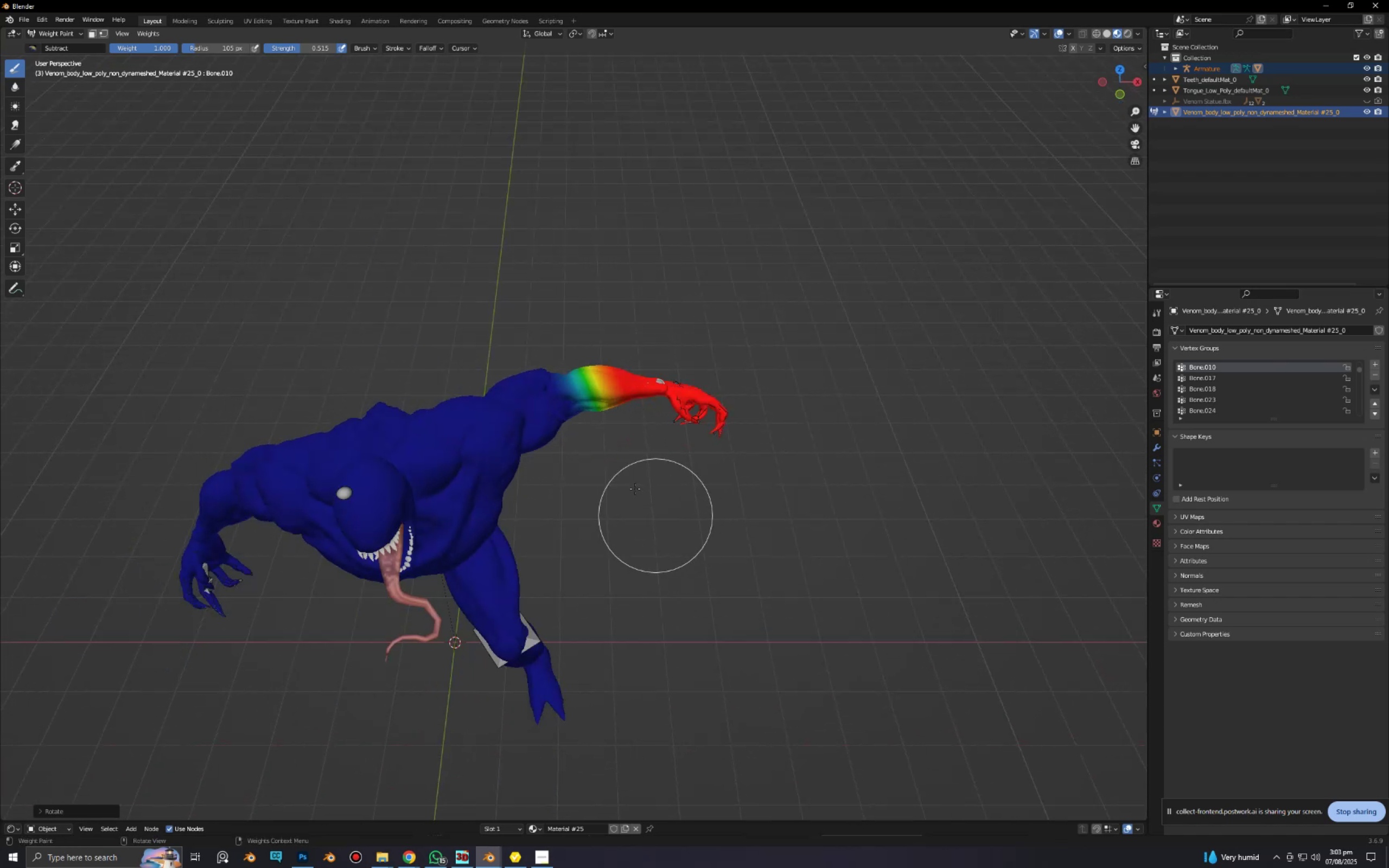 
scroll: coordinate [626, 493], scroll_direction: down, amount: 1.0
 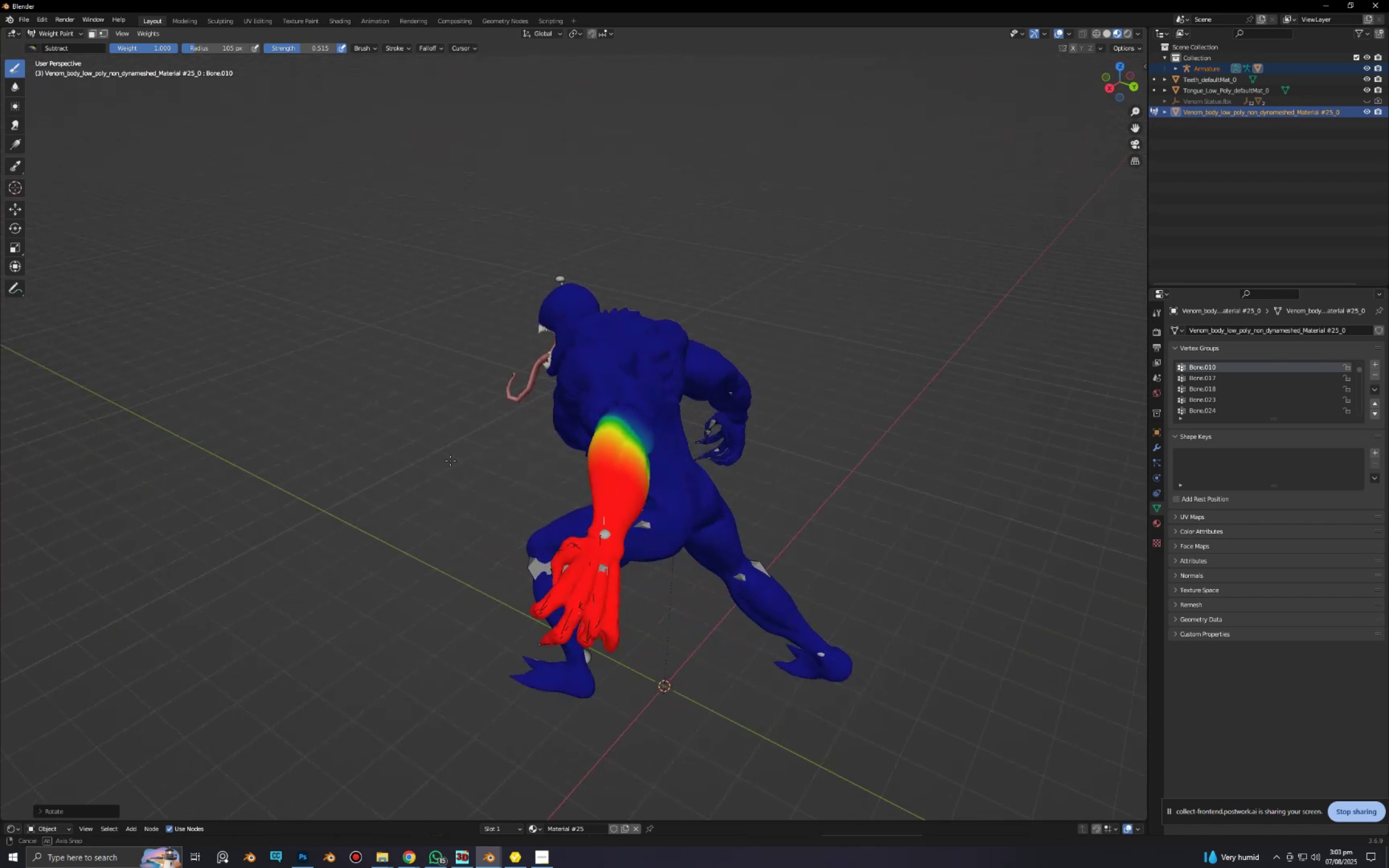 
key(Control+Z)
 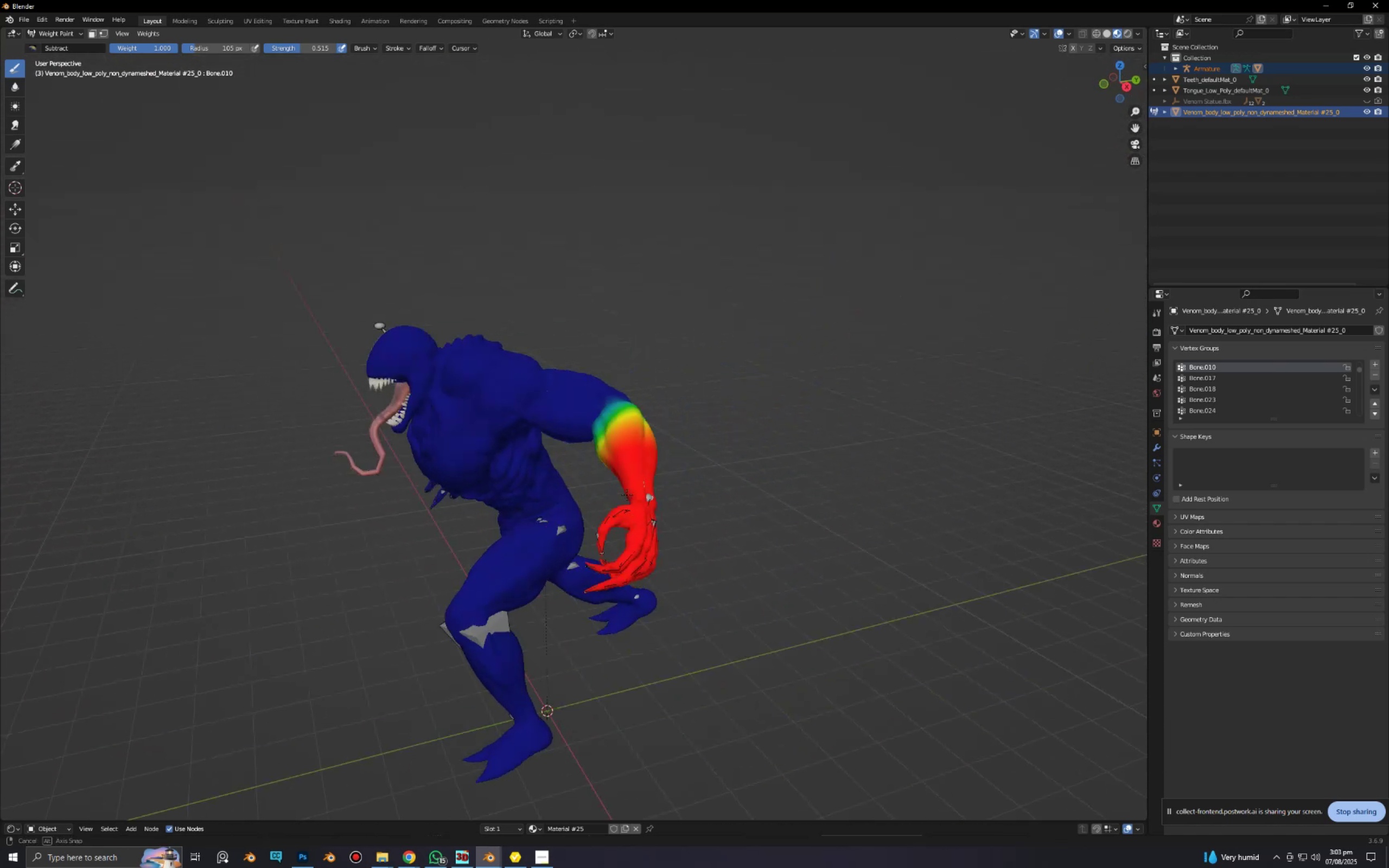 
key(Alt+AltLeft)
 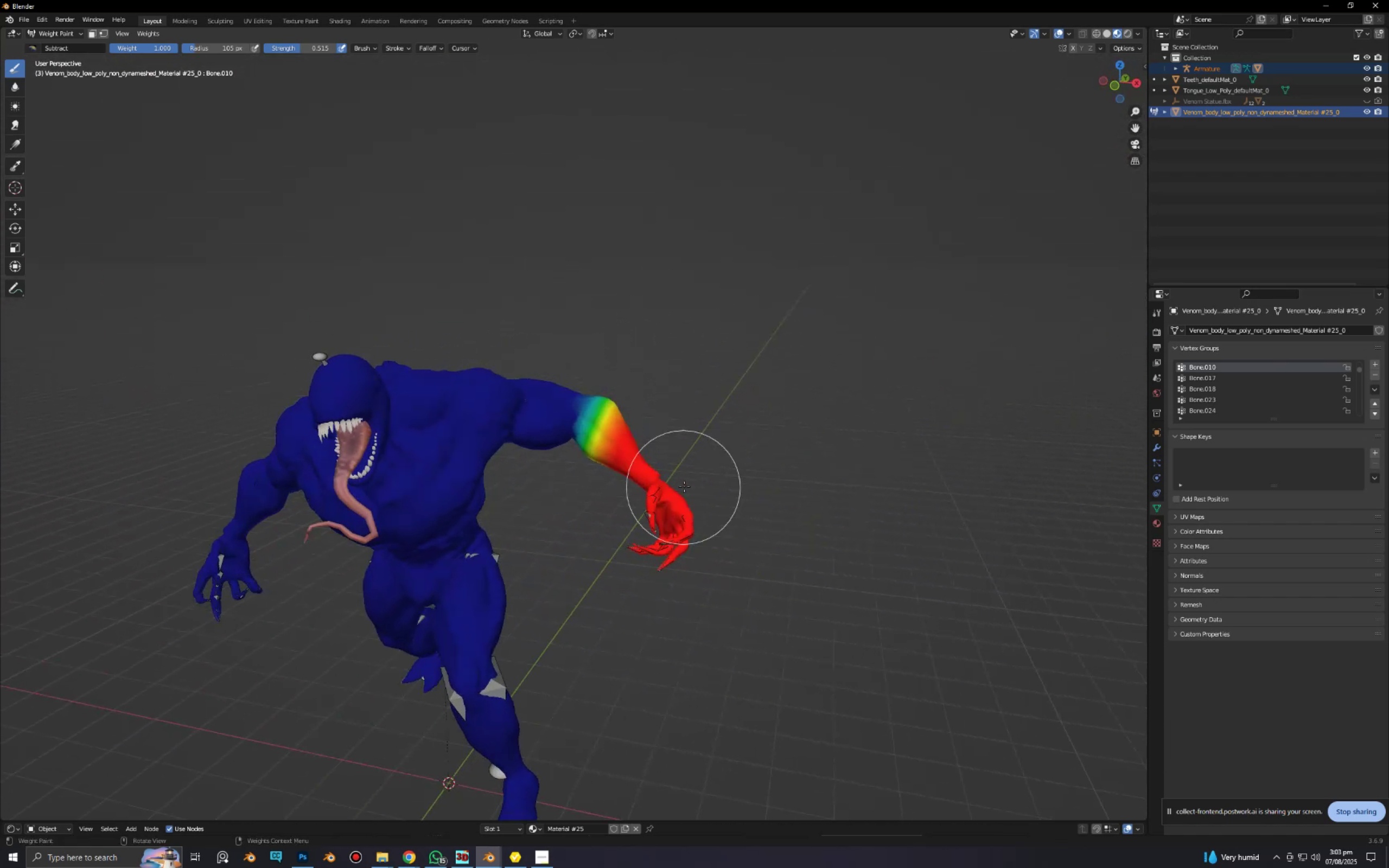 
key(Alt+Z)
 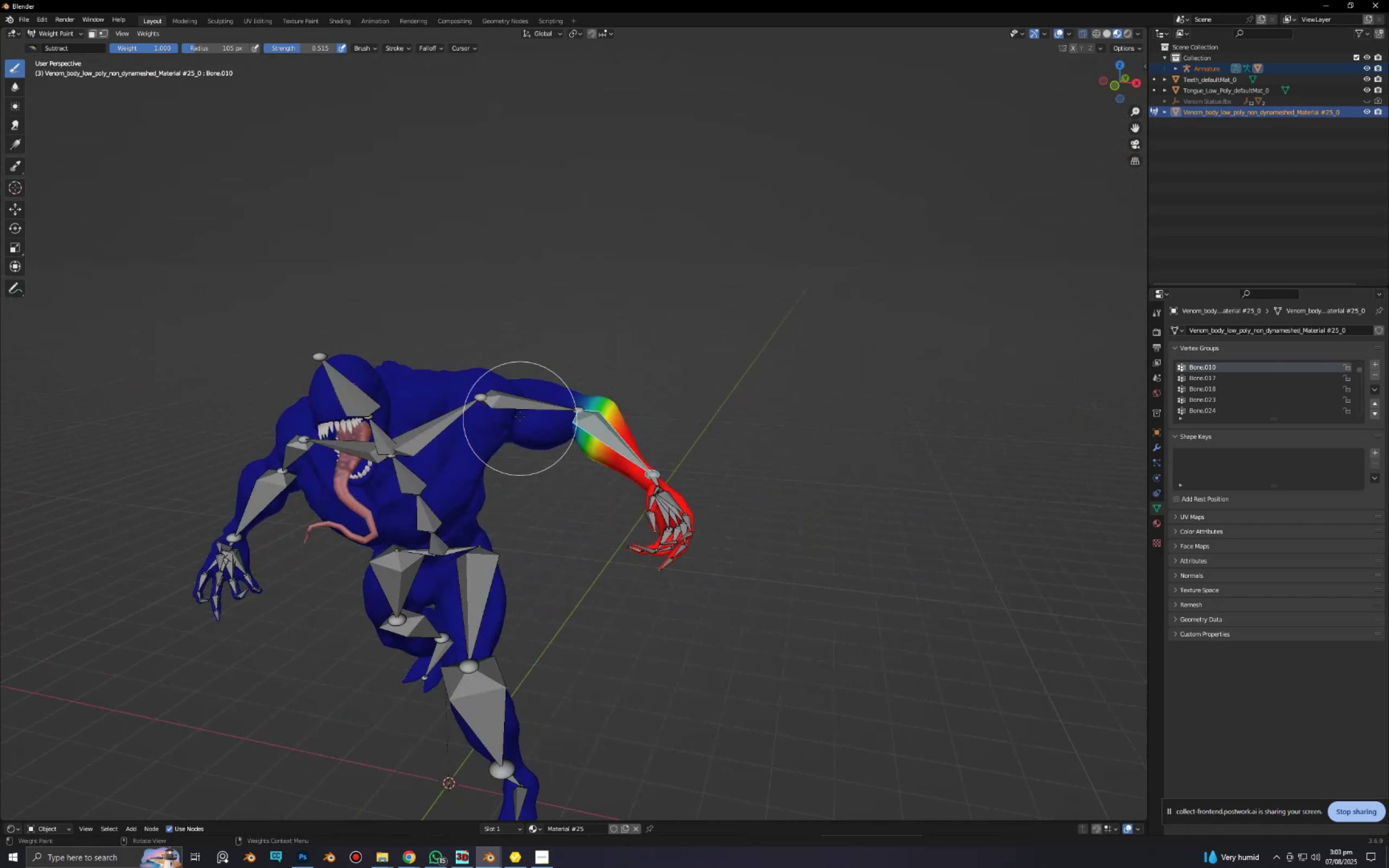 
hold_key(key=ControlLeft, duration=0.36)
left_click([530, 407])
 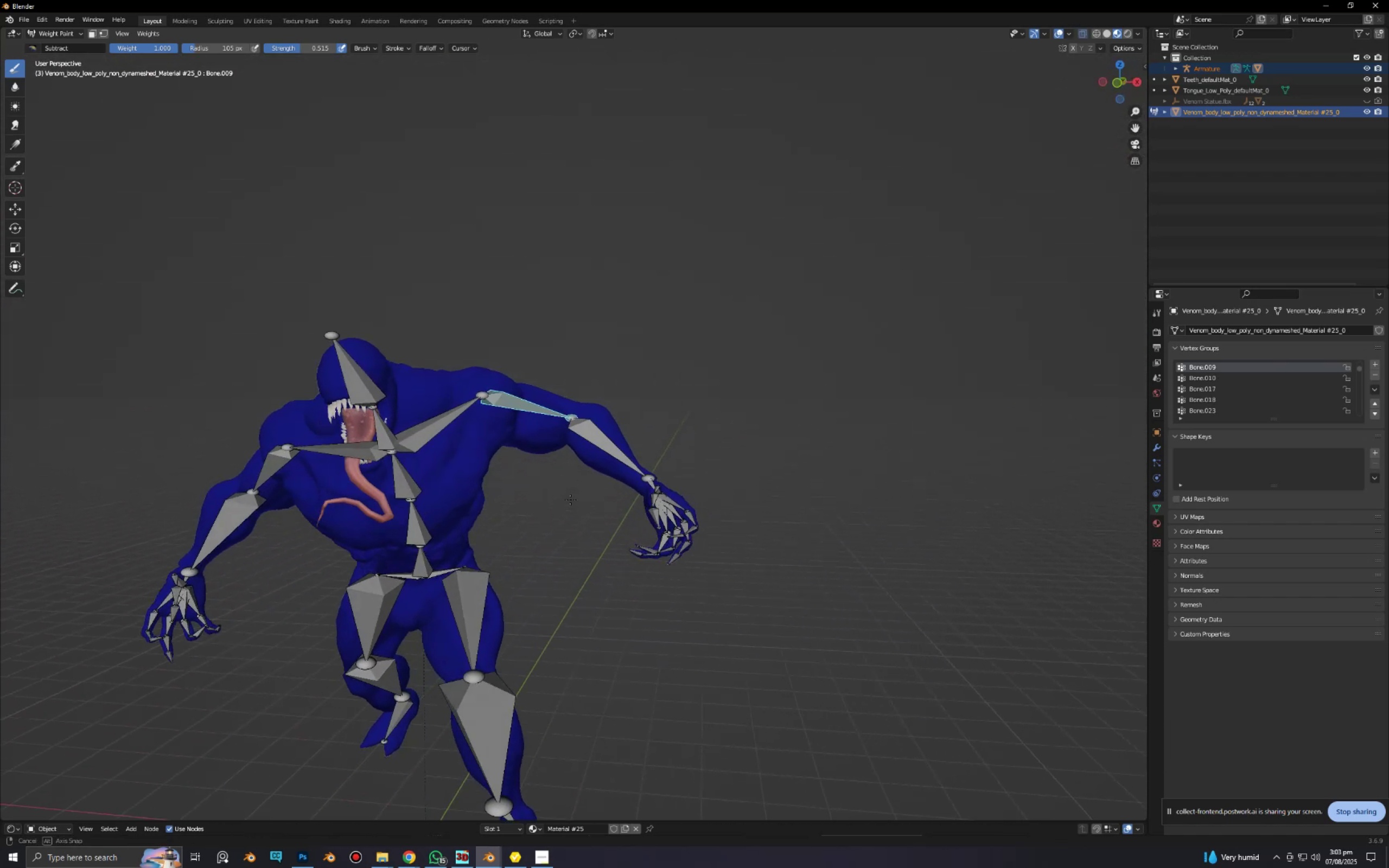 
key(Alt+AltLeft)
 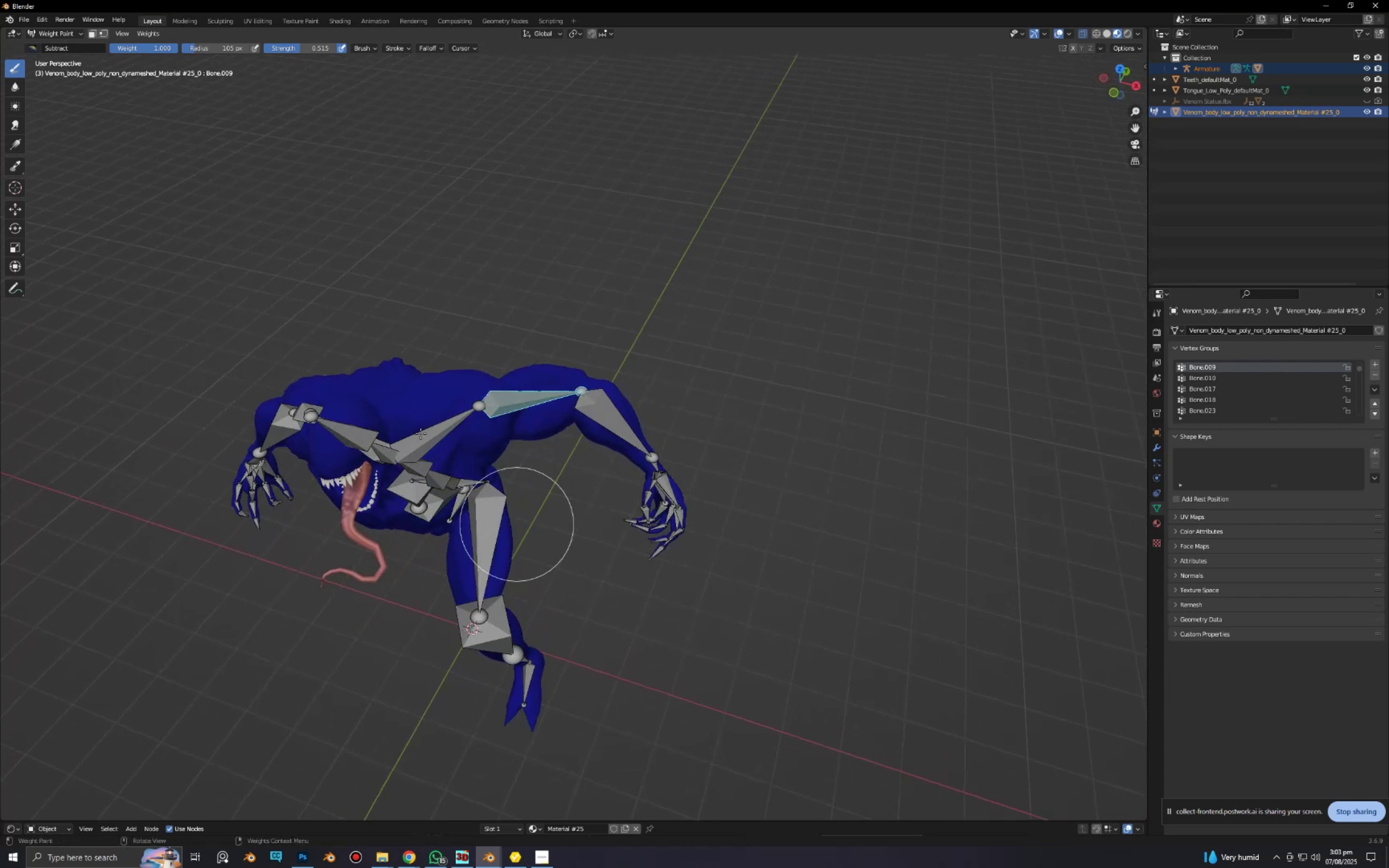 
left_click([33, 44])
 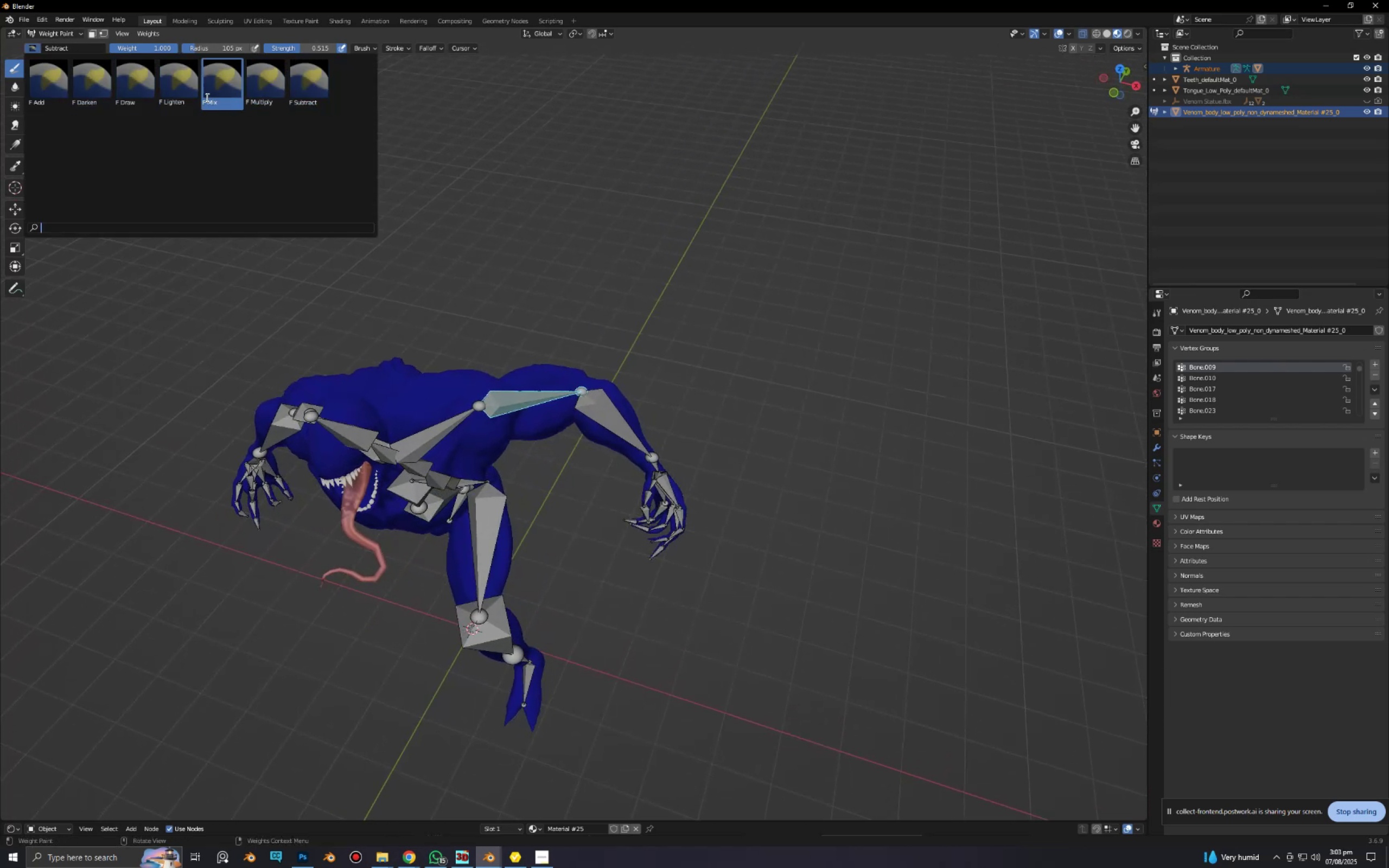 
left_click([143, 101])
 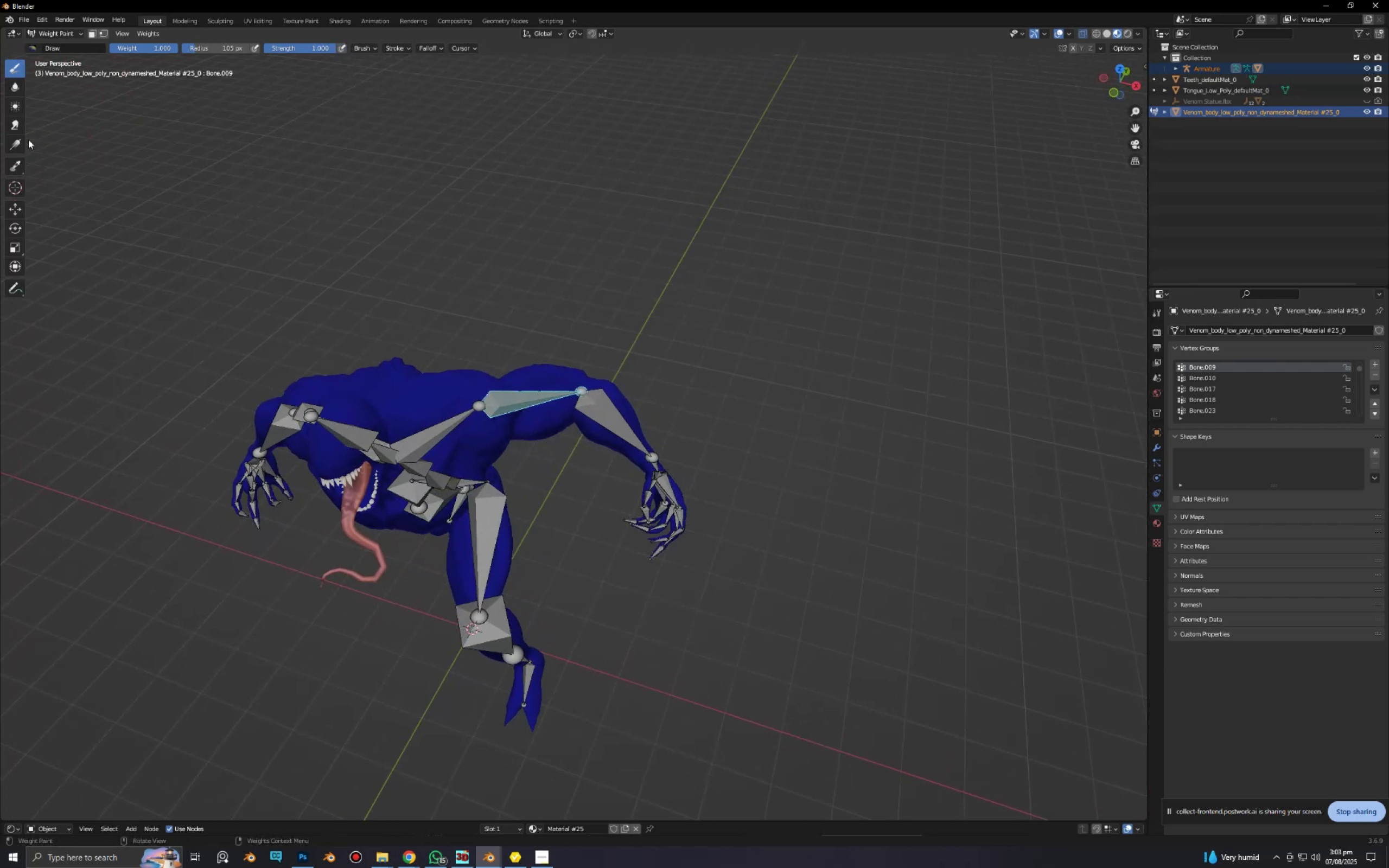 
left_click([22, 141])
 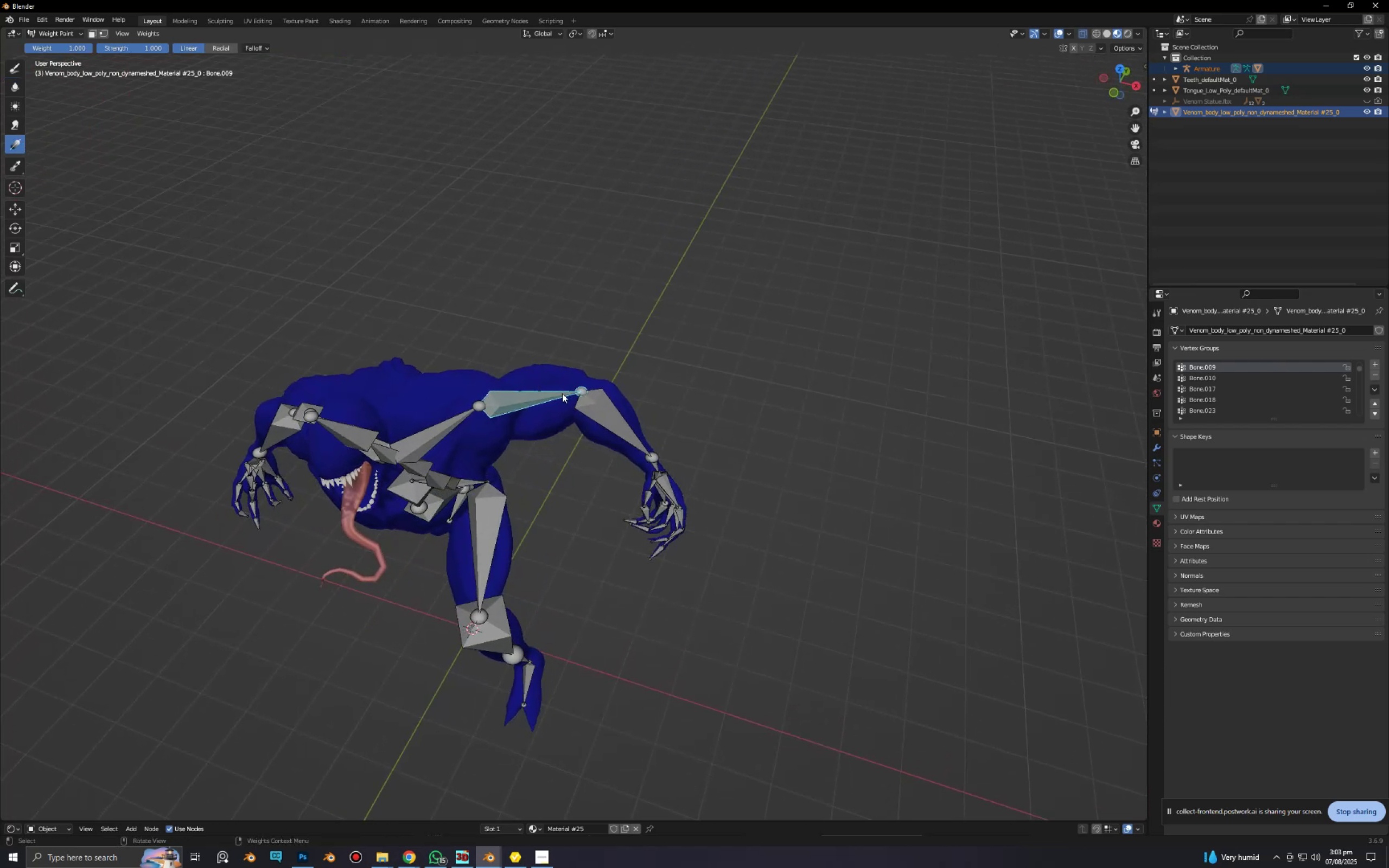 
left_click_drag(start_coordinate=[598, 390], to_coordinate=[432, 423])
 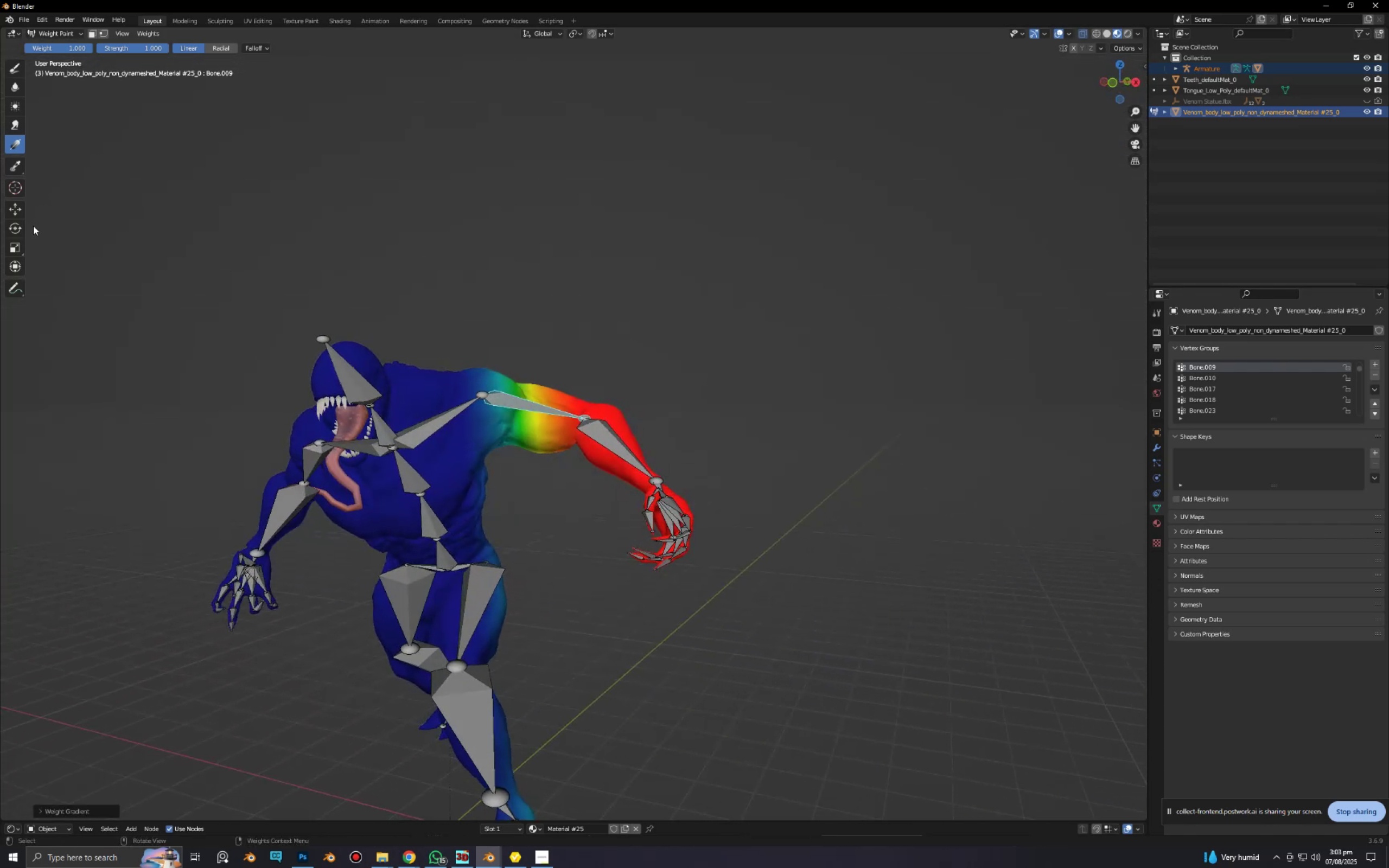 
wait(5.9)
 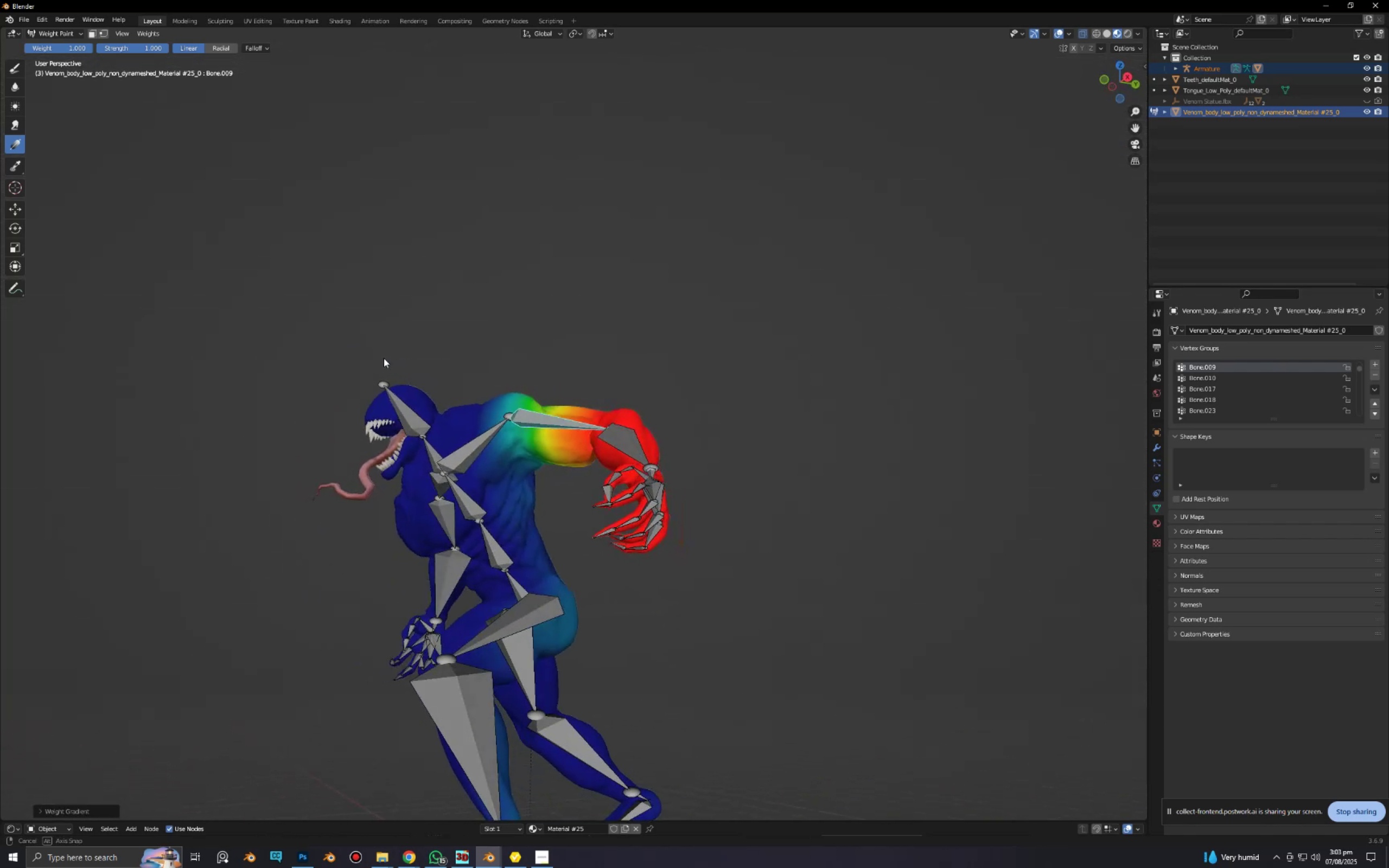 
left_click([17, 226])
 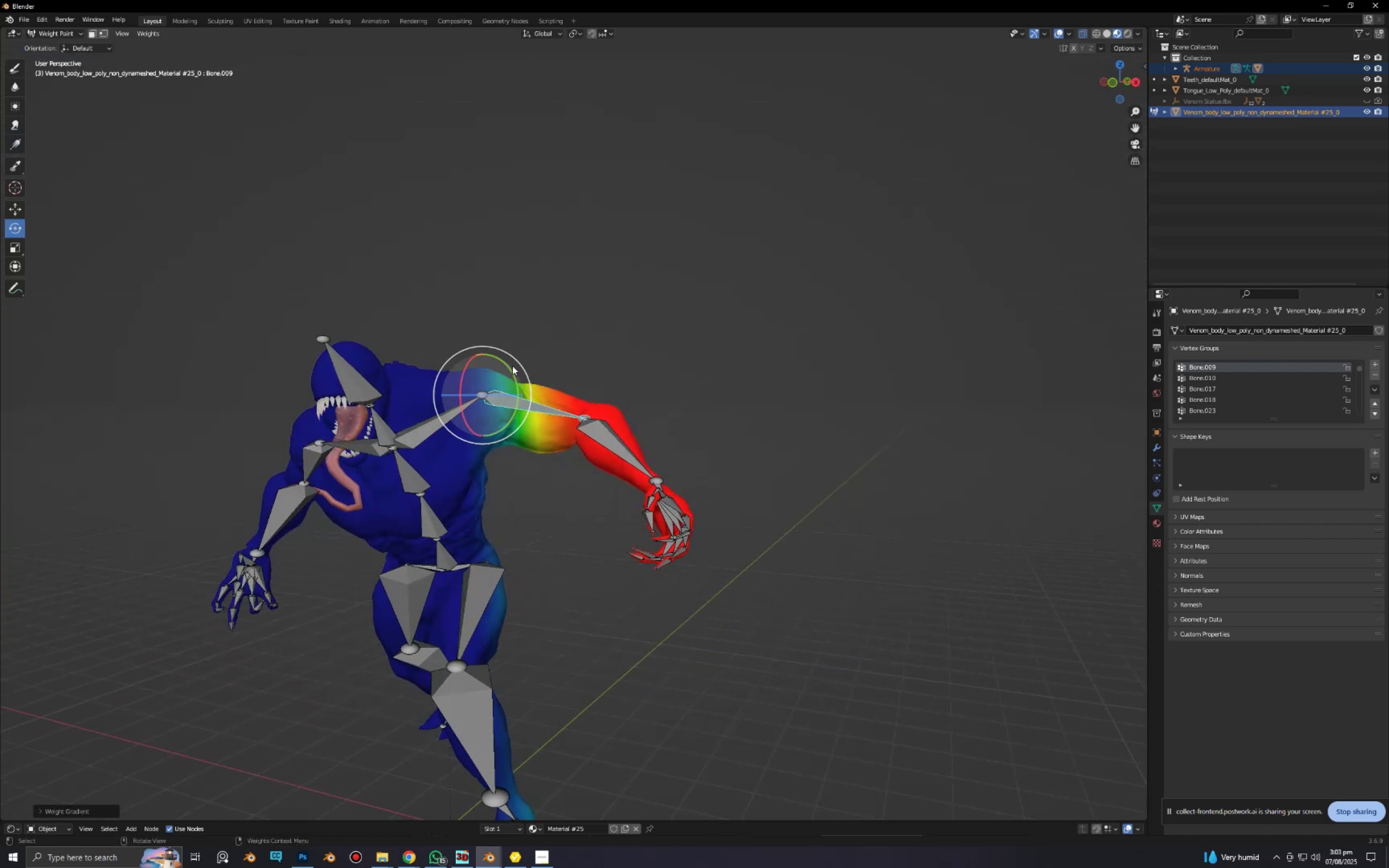 
left_click_drag(start_coordinate=[506, 368], to_coordinate=[516, 360])
 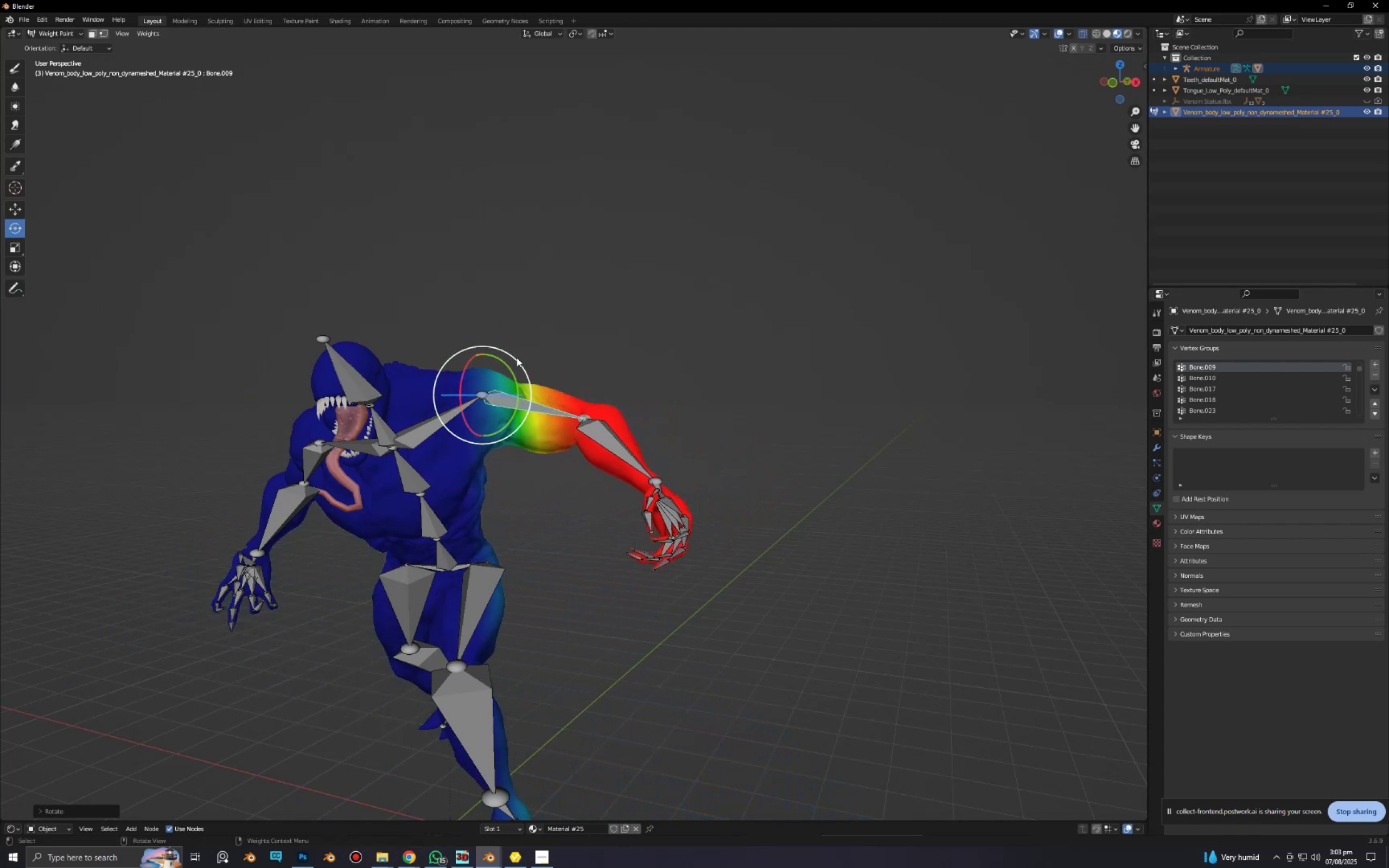 
key(Control+ControlLeft)
 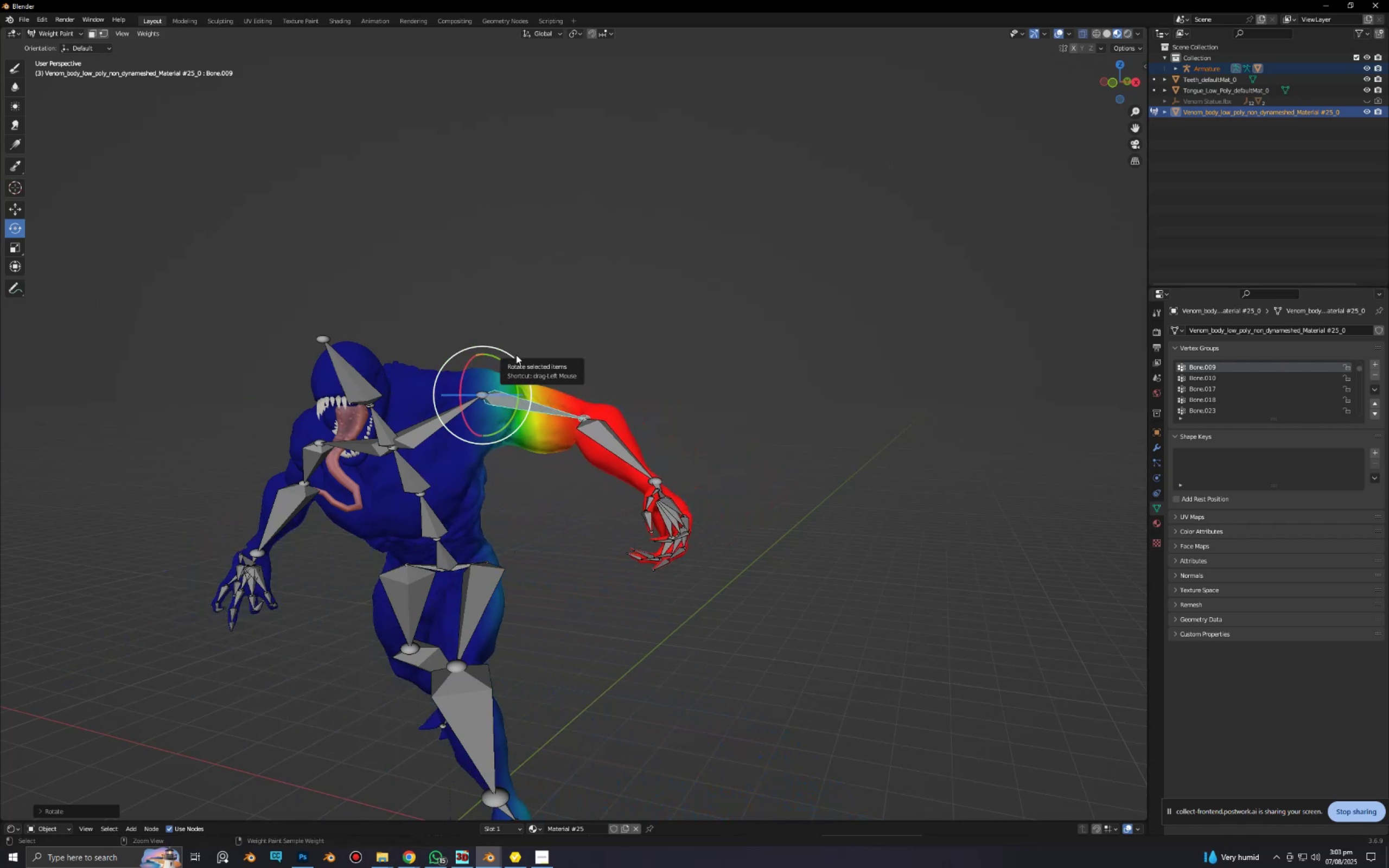 
key(Control+Z)
 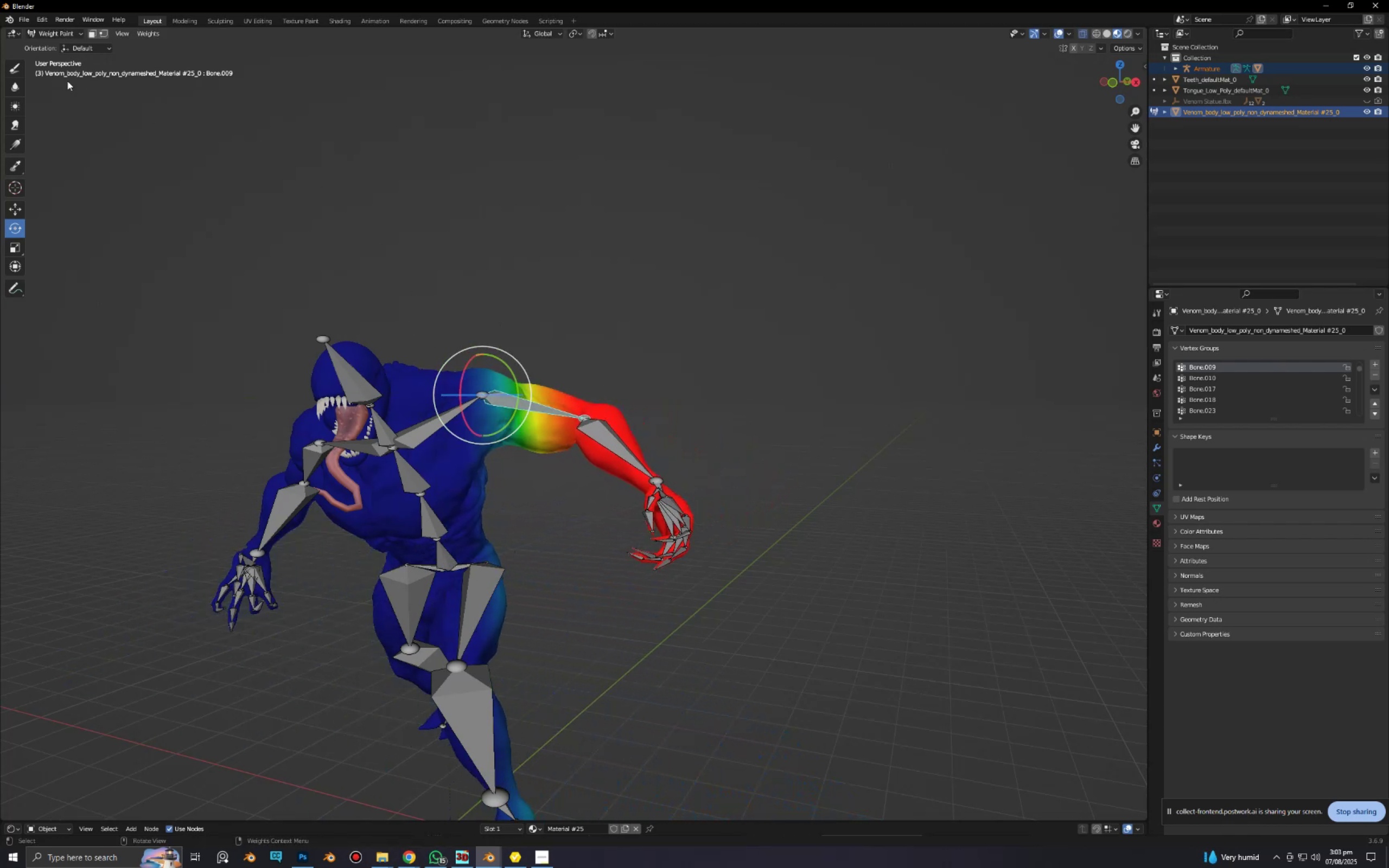 
left_click([22, 70])
 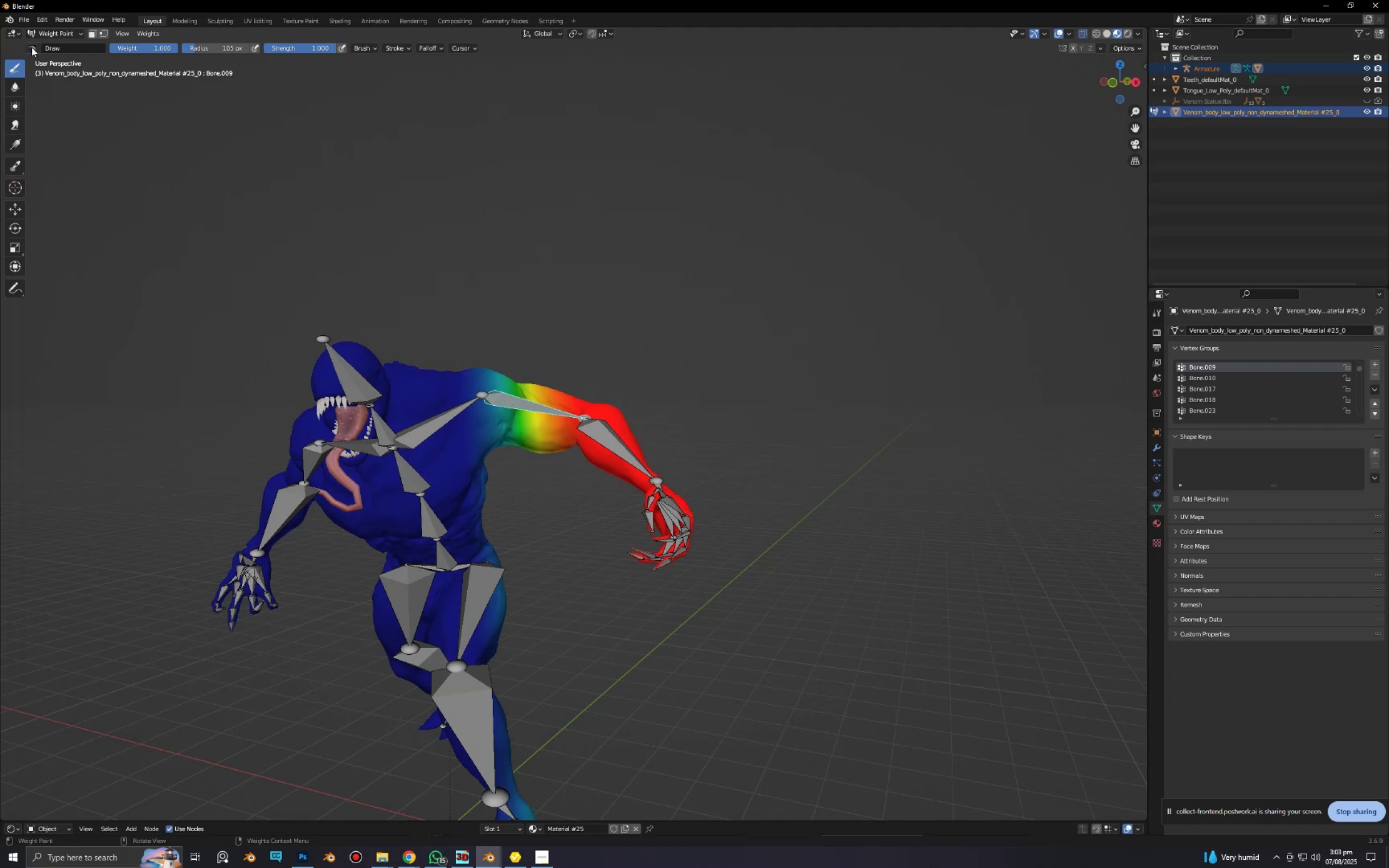 
left_click([30, 48])
 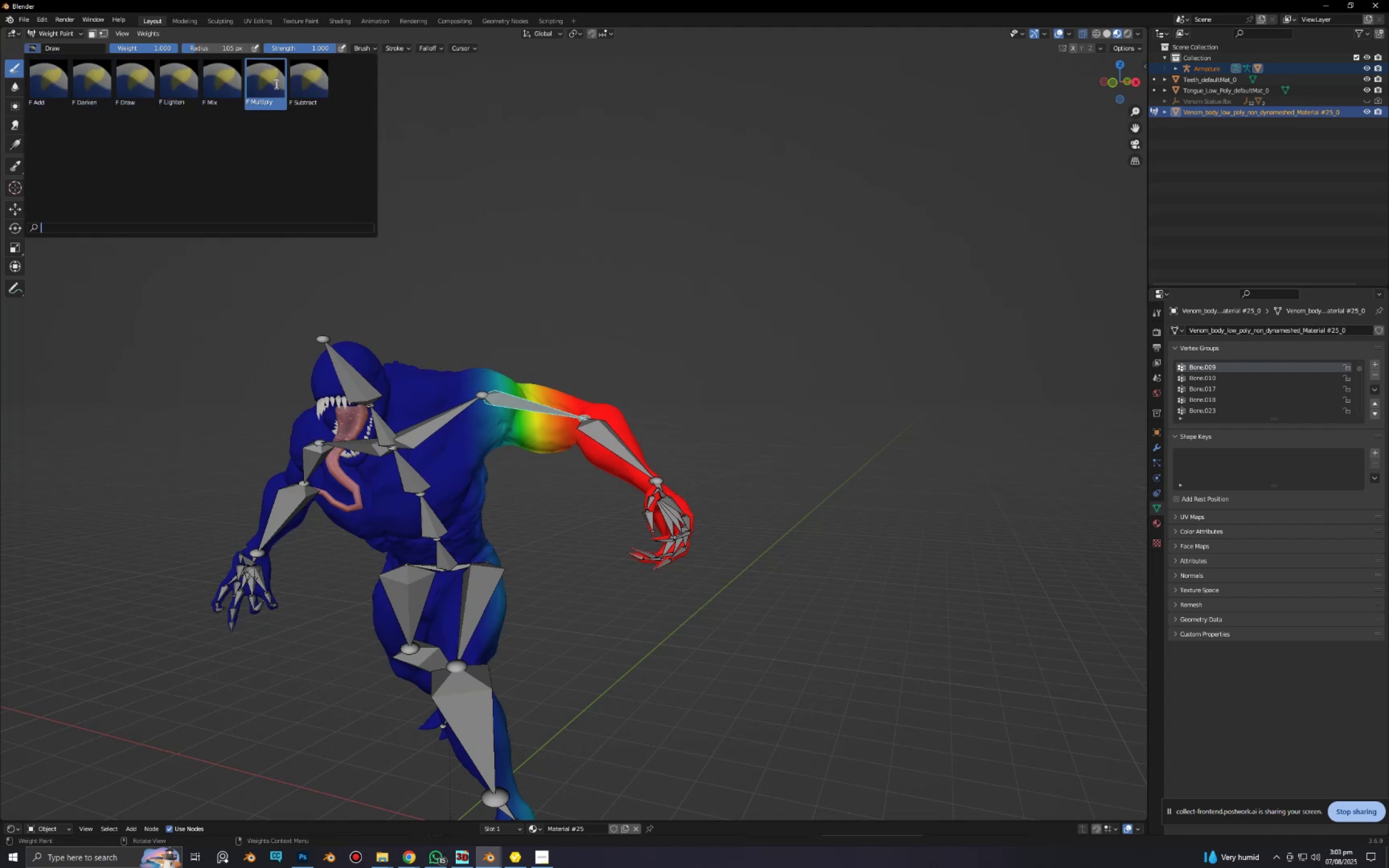 
left_click([310, 89])
 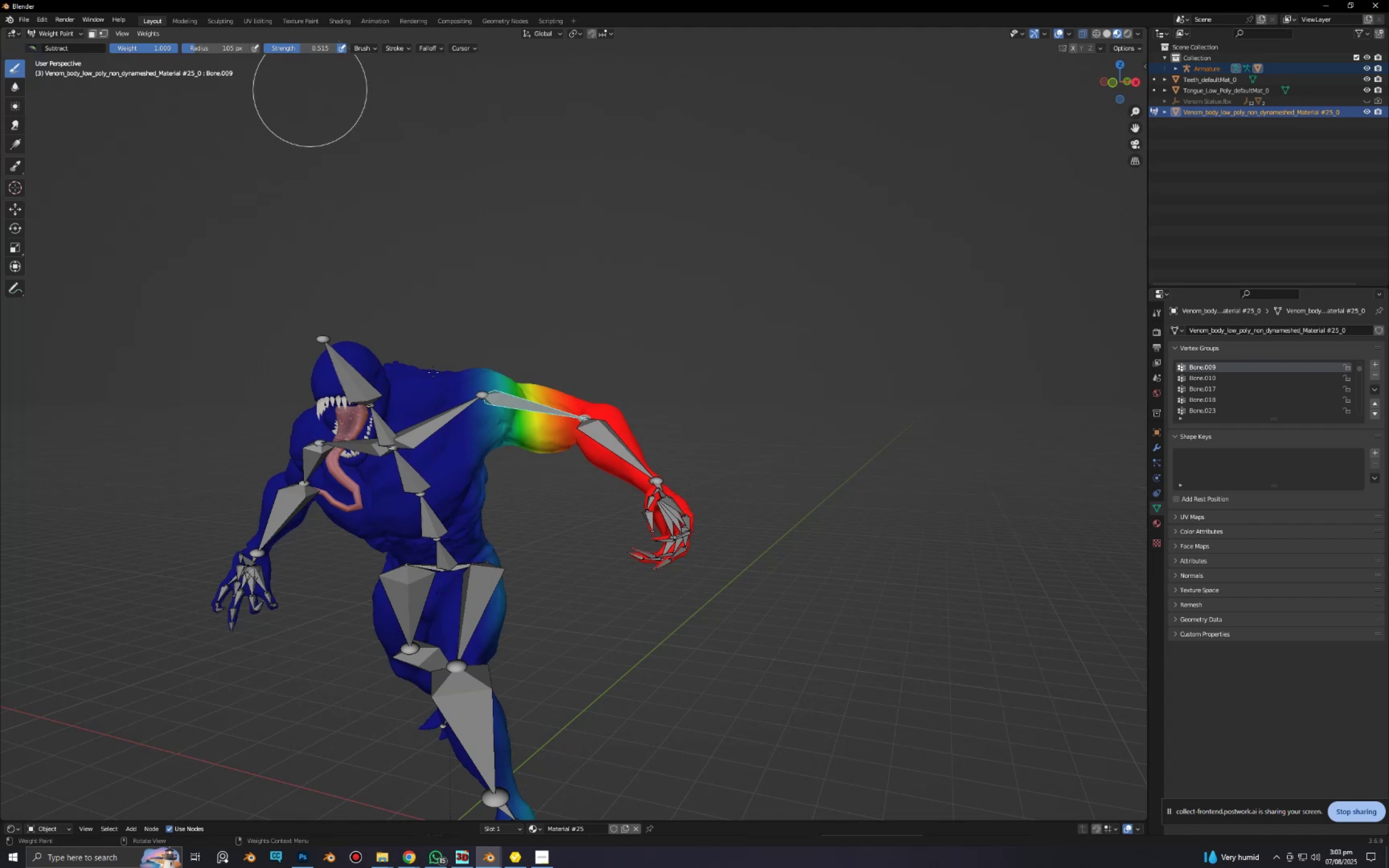 
hold_key(key=AltLeft, duration=0.58)
 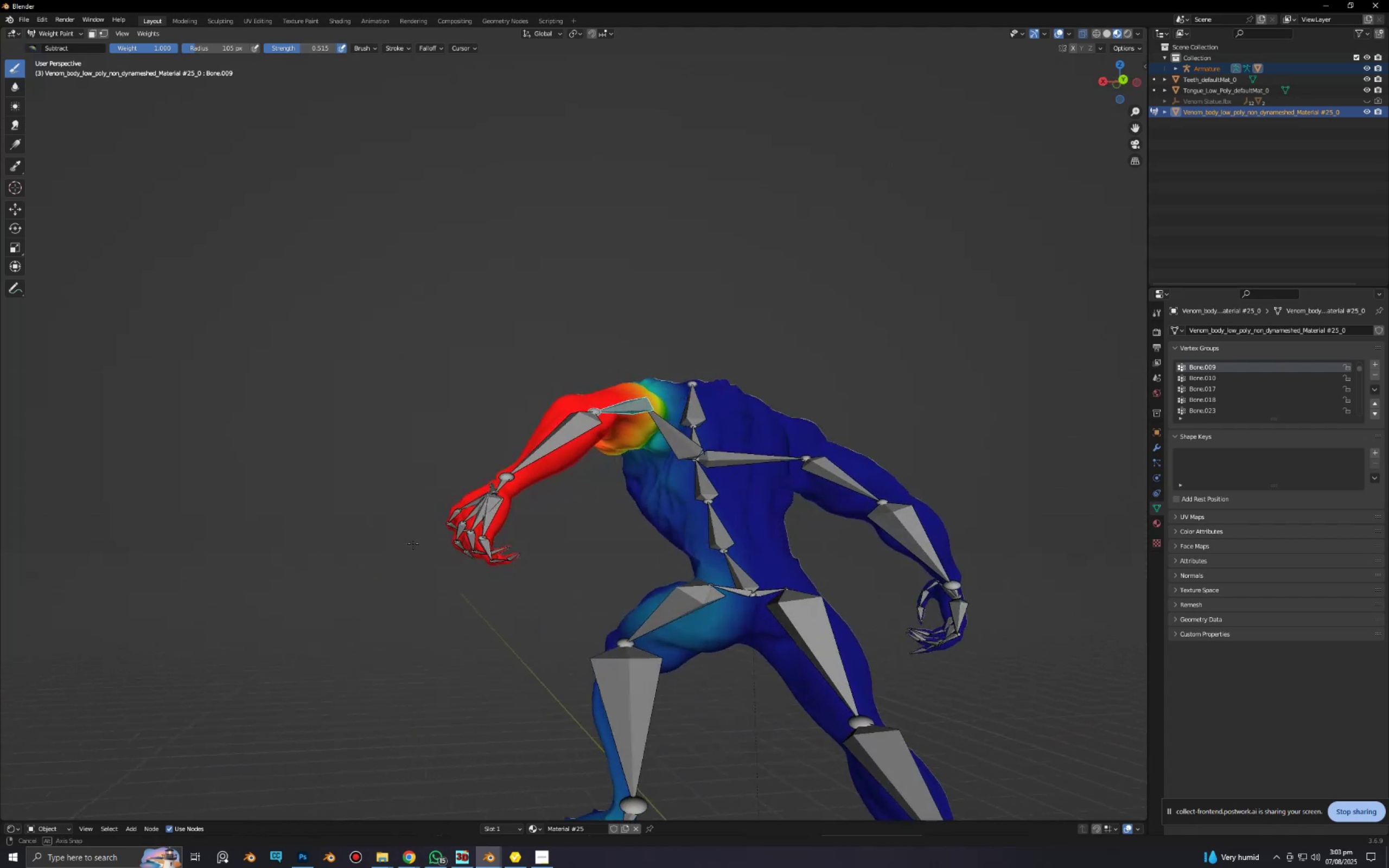 
scroll: coordinate [751, 612], scroll_direction: up, amount: 1.0
 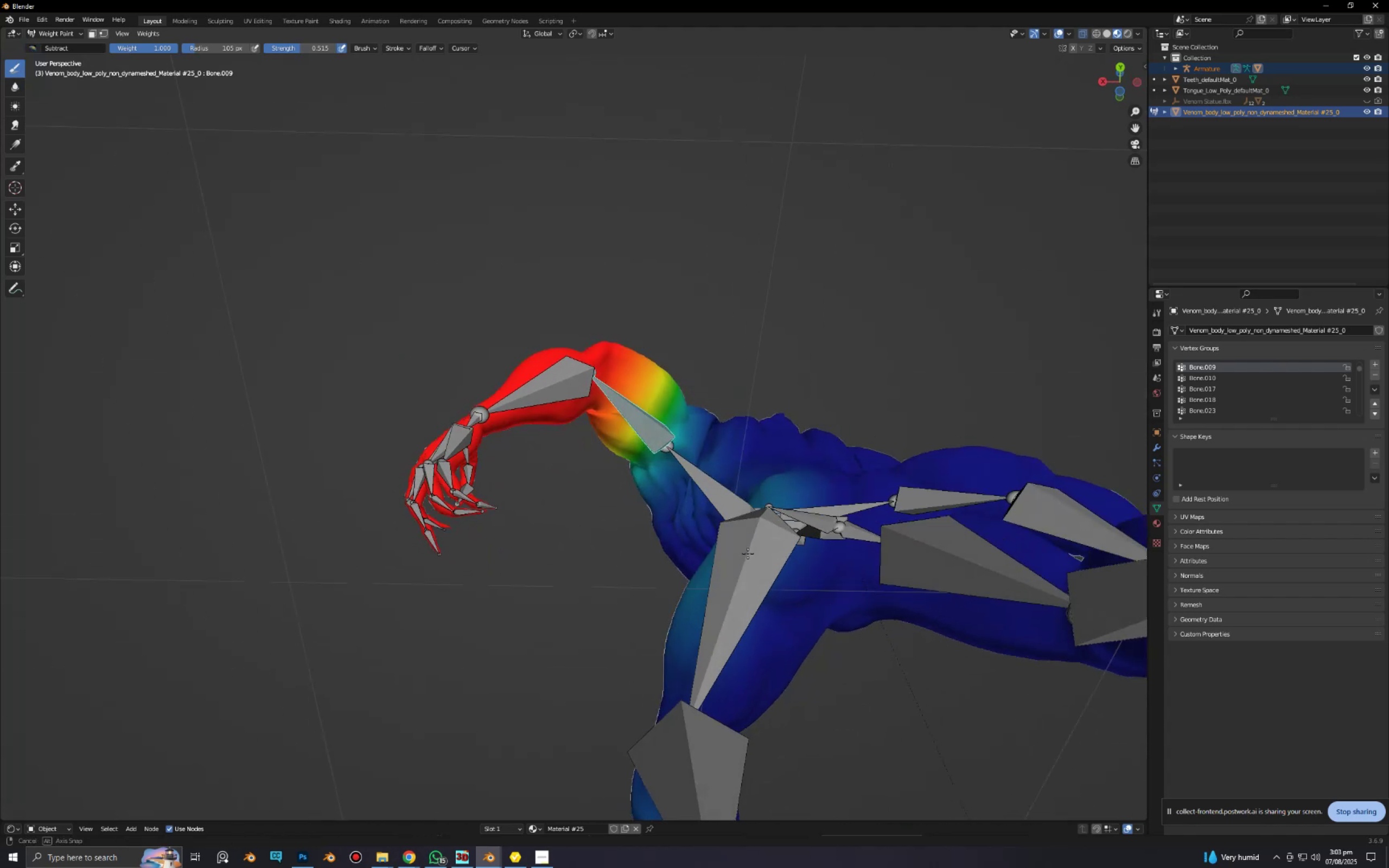 
key(Alt+AltLeft)
 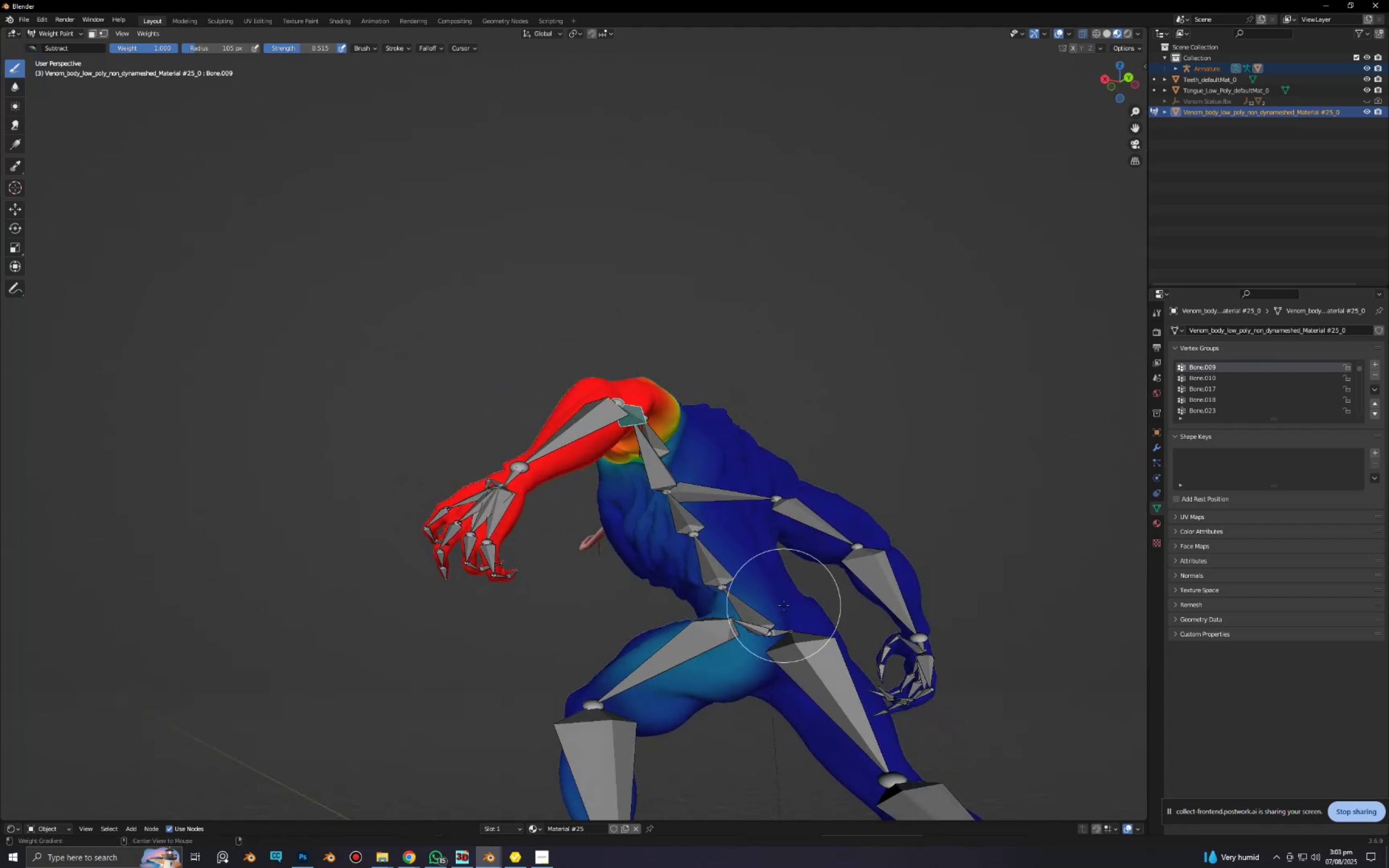 
key(Alt+Z)
 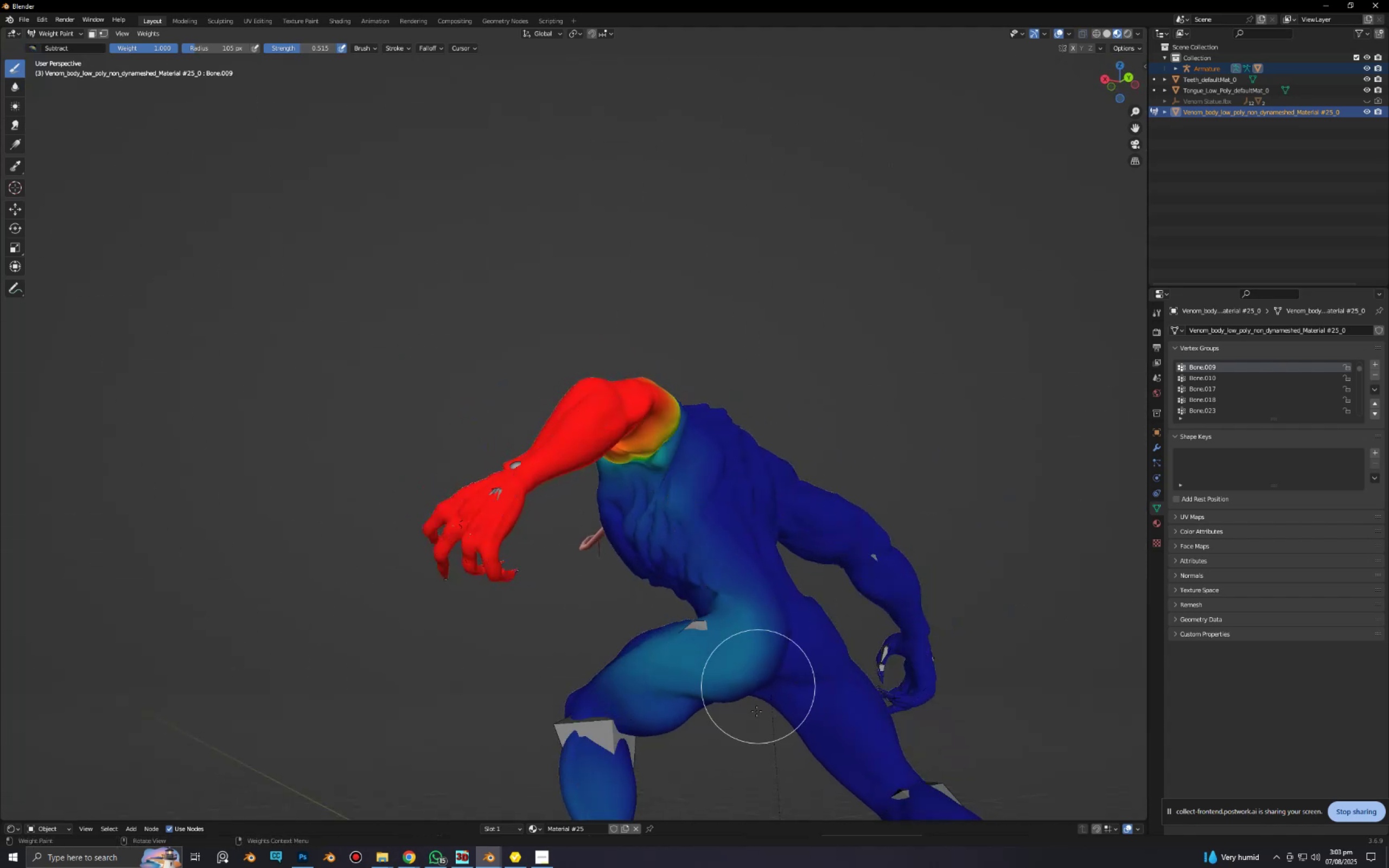 
hold_key(key=ShiftLeft, duration=0.7)
 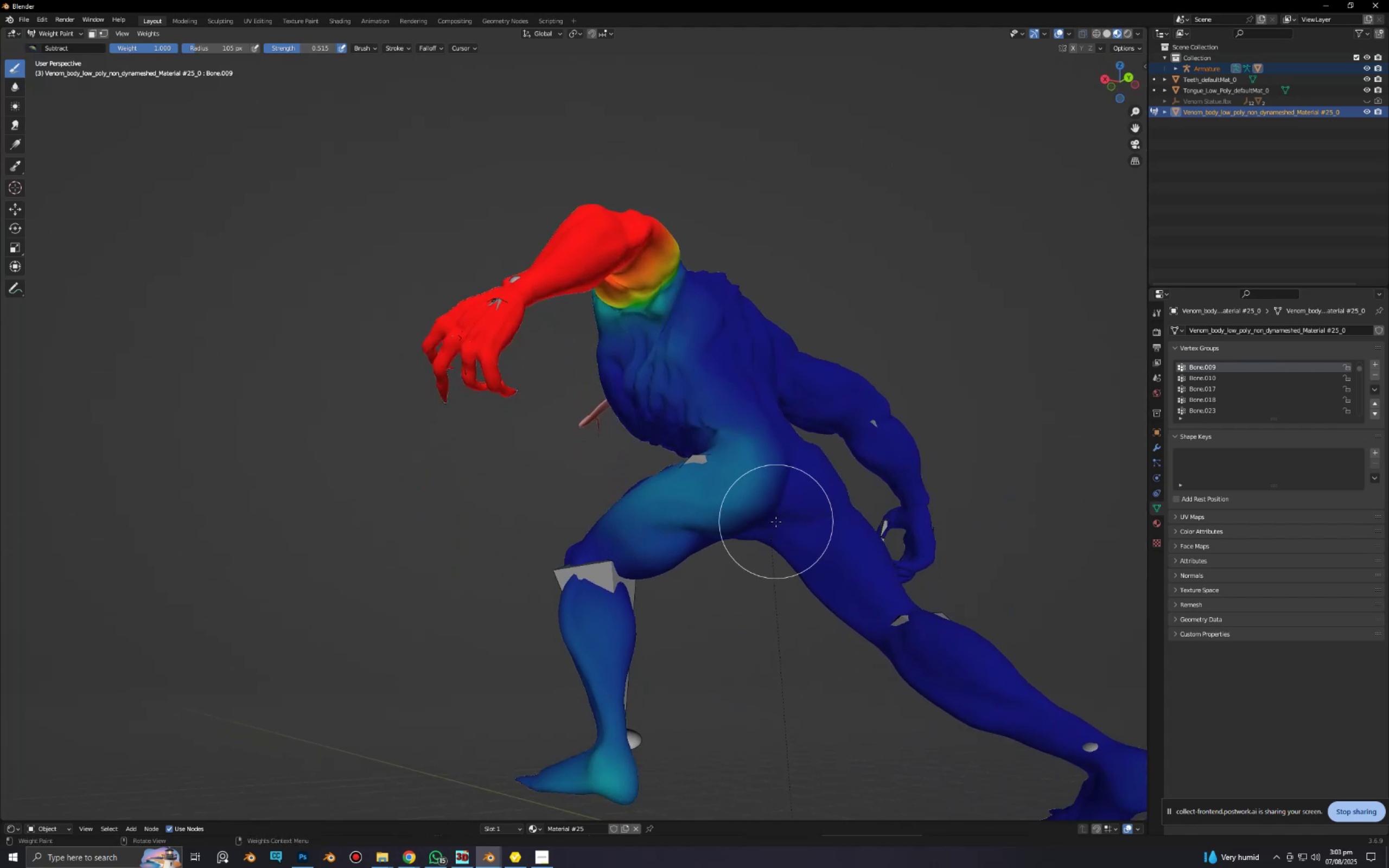 
scroll: coordinate [656, 655], scroll_direction: up, amount: 2.0
 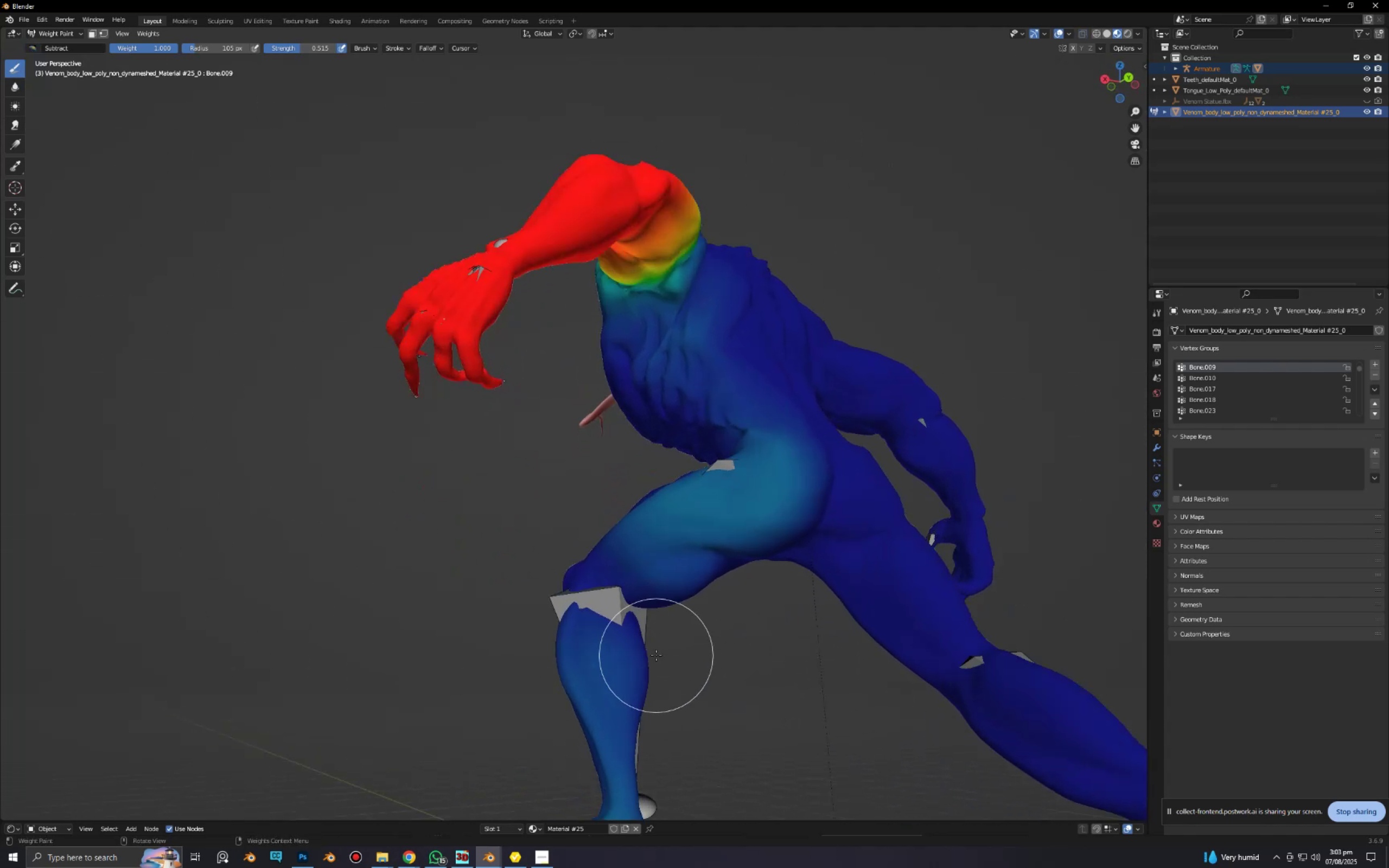 
key(Shift+F)
 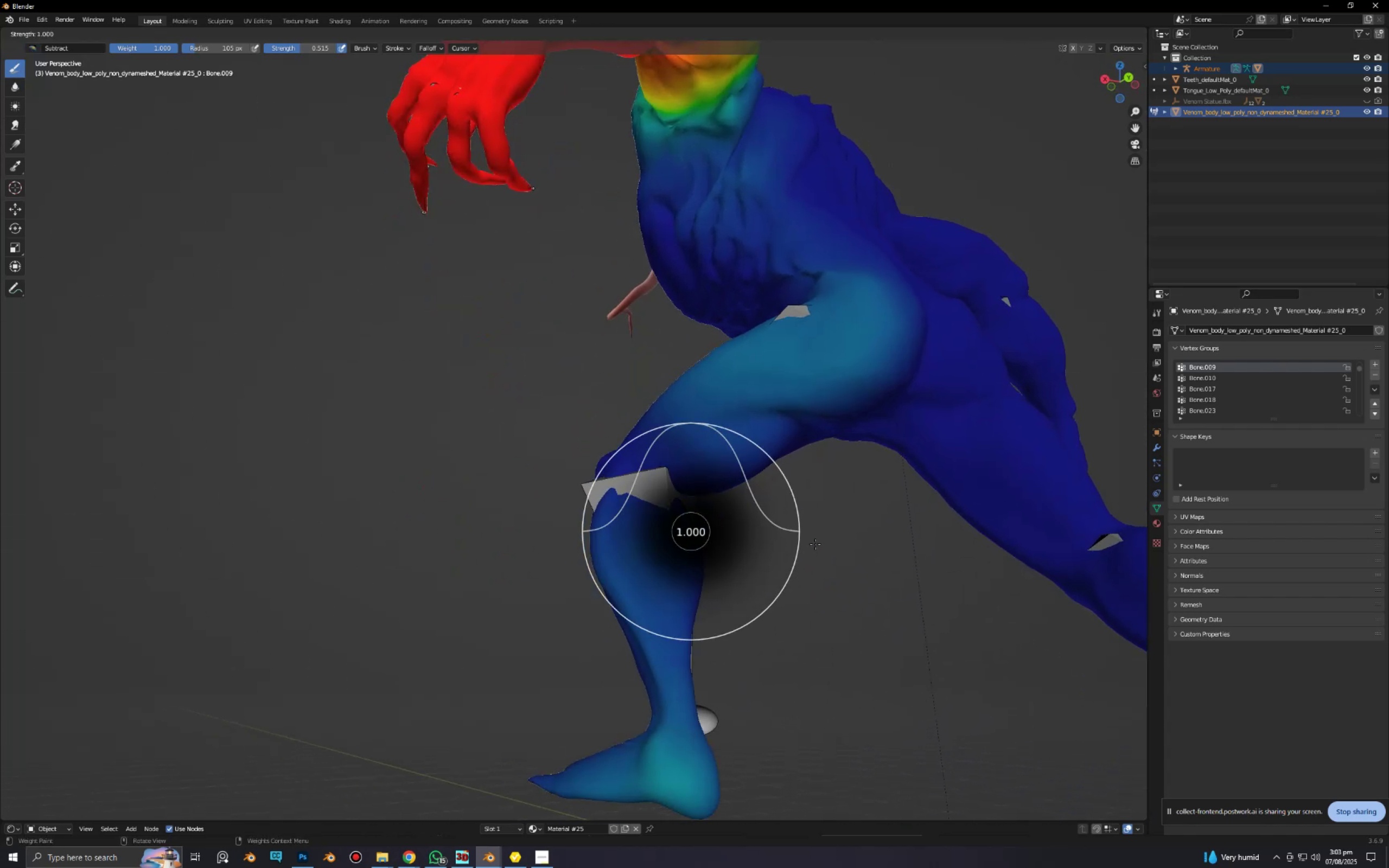 
left_click([815, 545])
 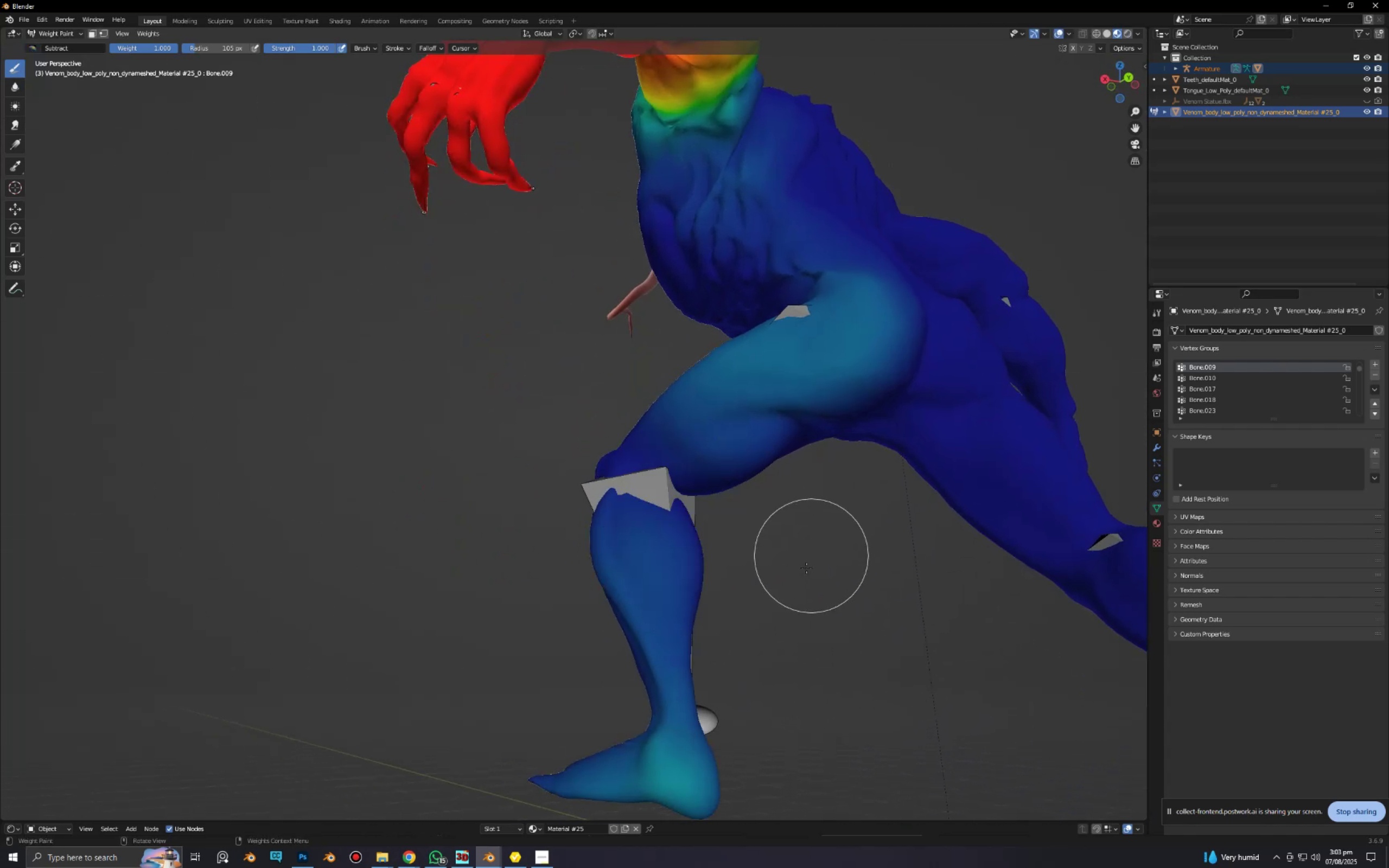 
key(F)
 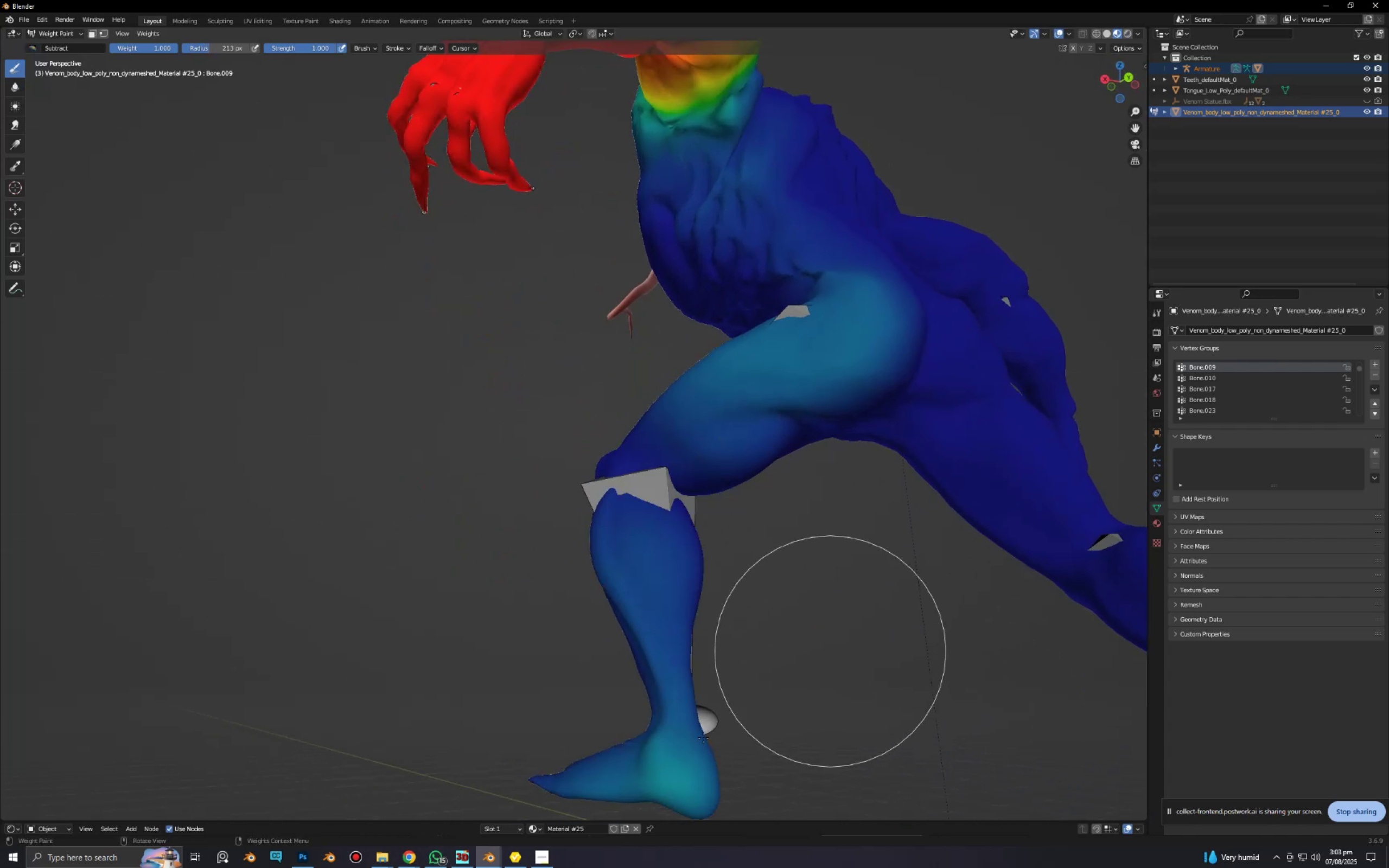 
left_click_drag(start_coordinate=[608, 760], to_coordinate=[602, 808])
 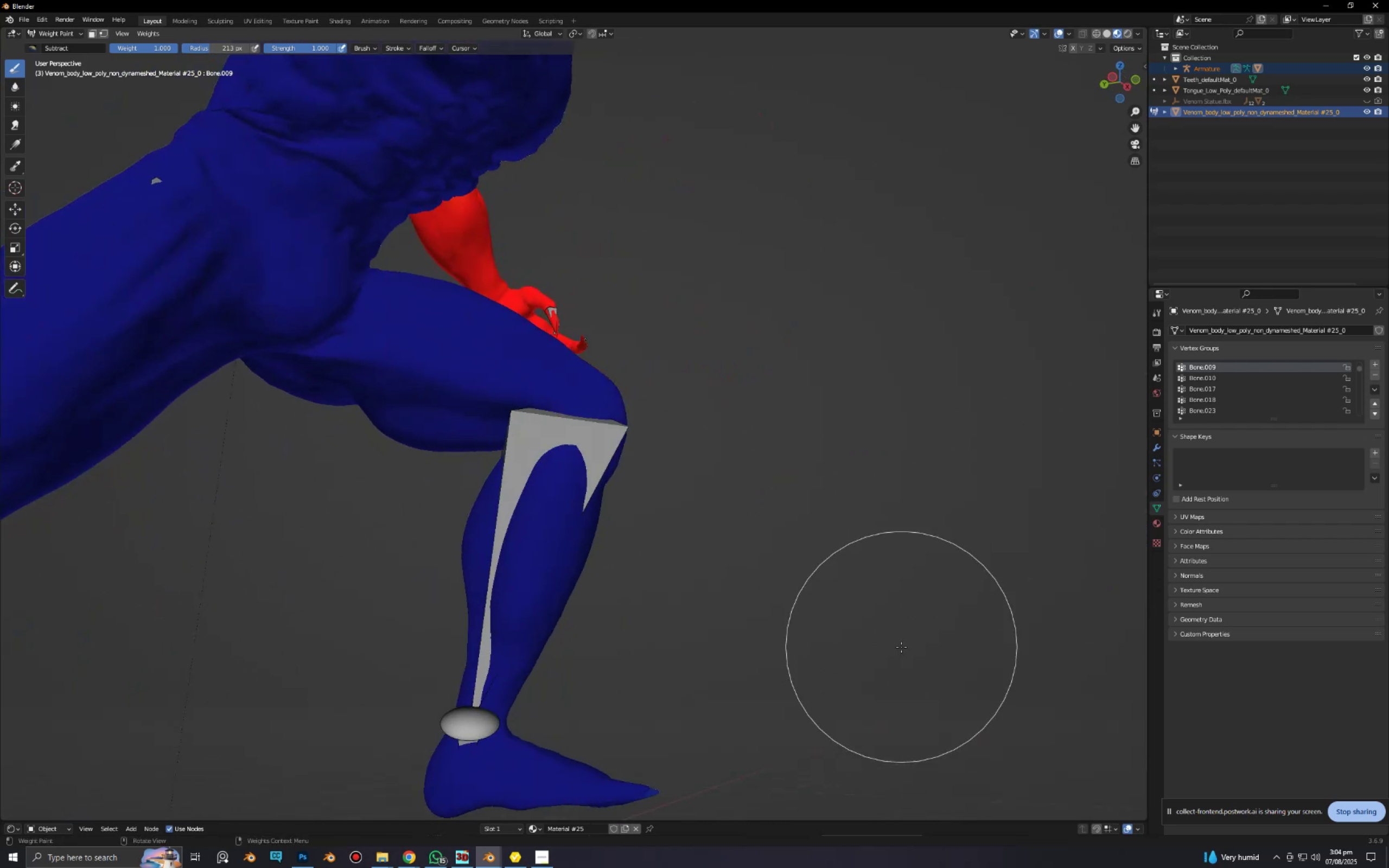 
left_click_drag(start_coordinate=[472, 491], to_coordinate=[446, 514])
 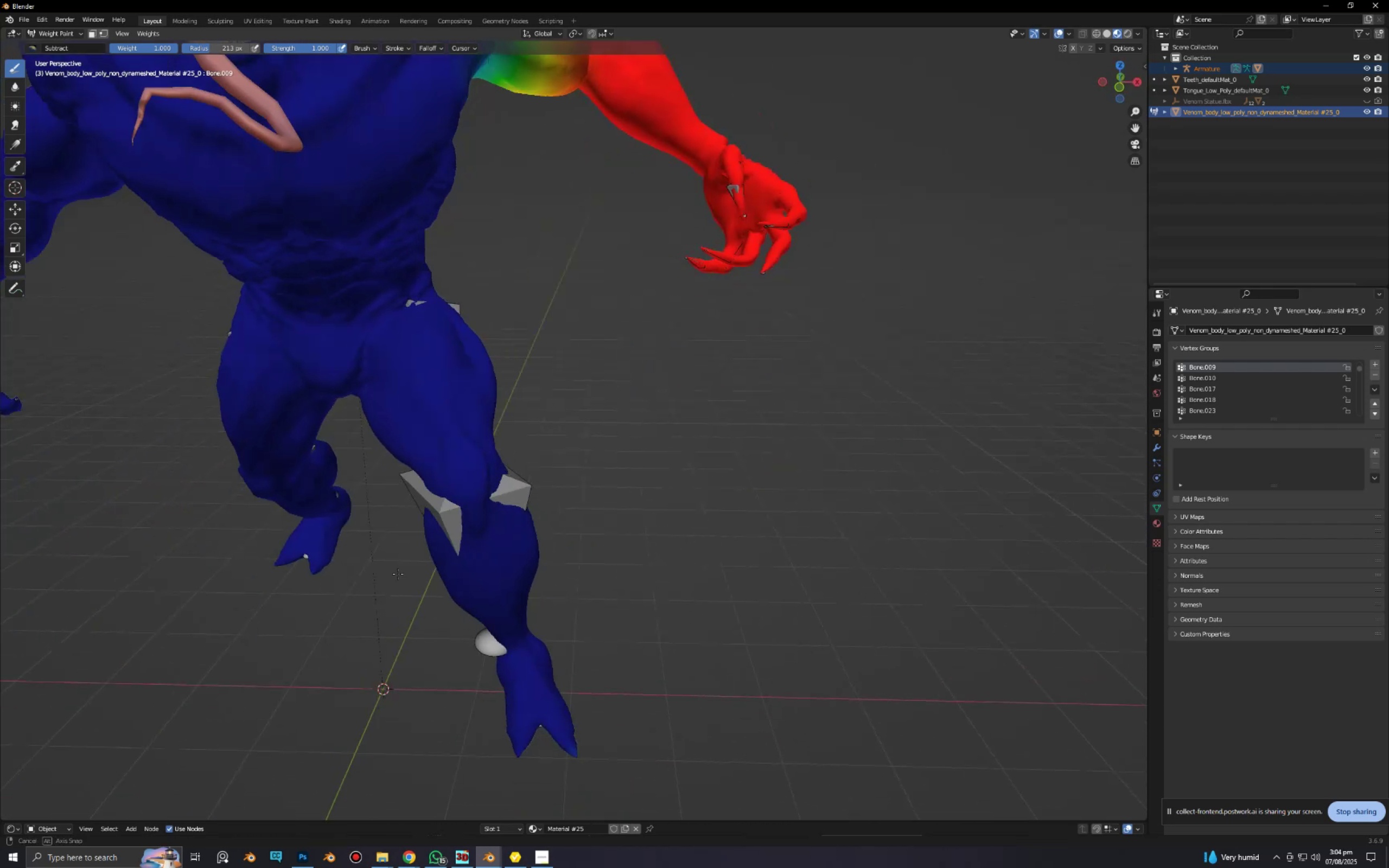 
left_click_drag(start_coordinate=[441, 618], to_coordinate=[521, 541])
 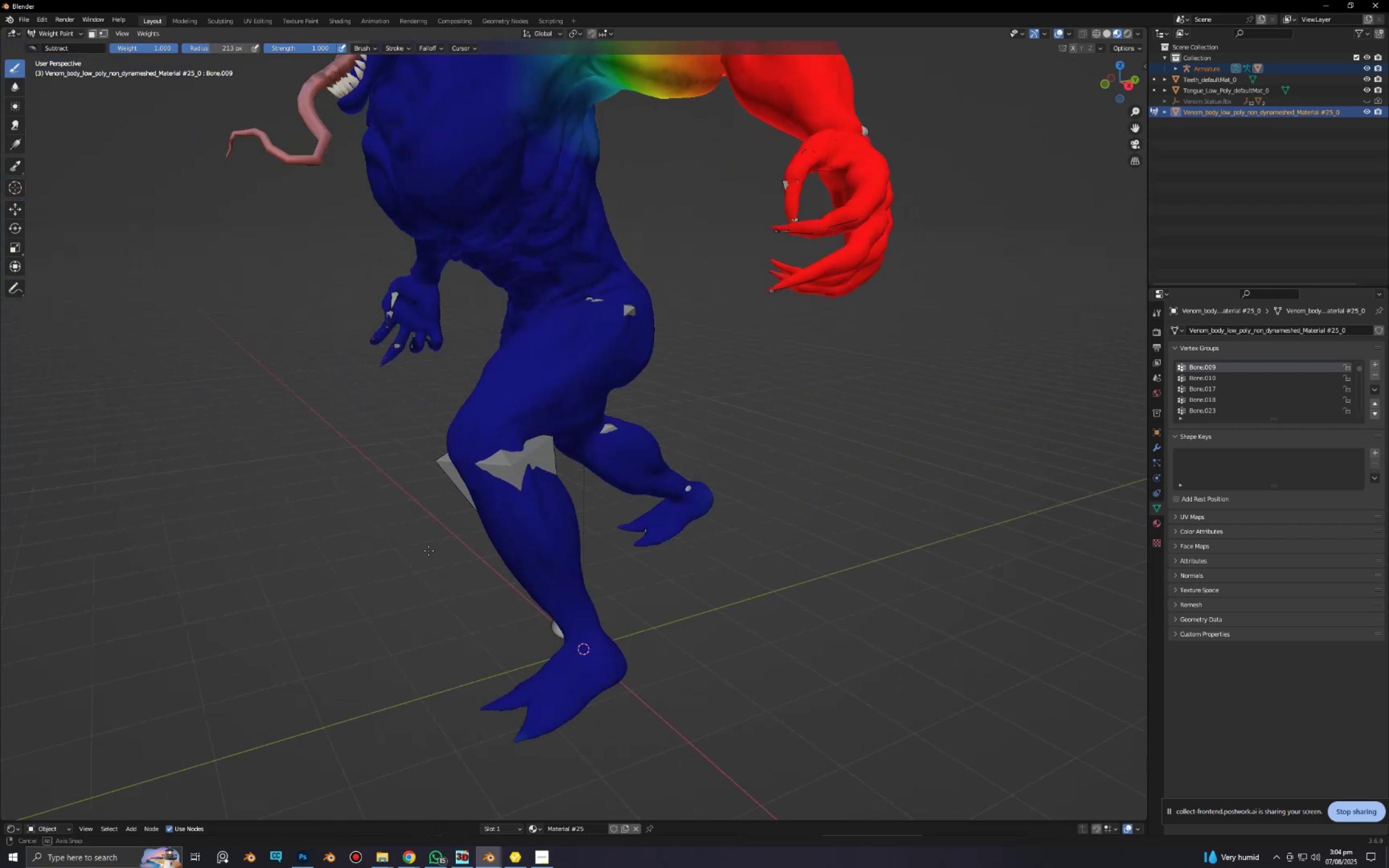 
scroll: coordinate [523, 477], scroll_direction: up, amount: 3.0
 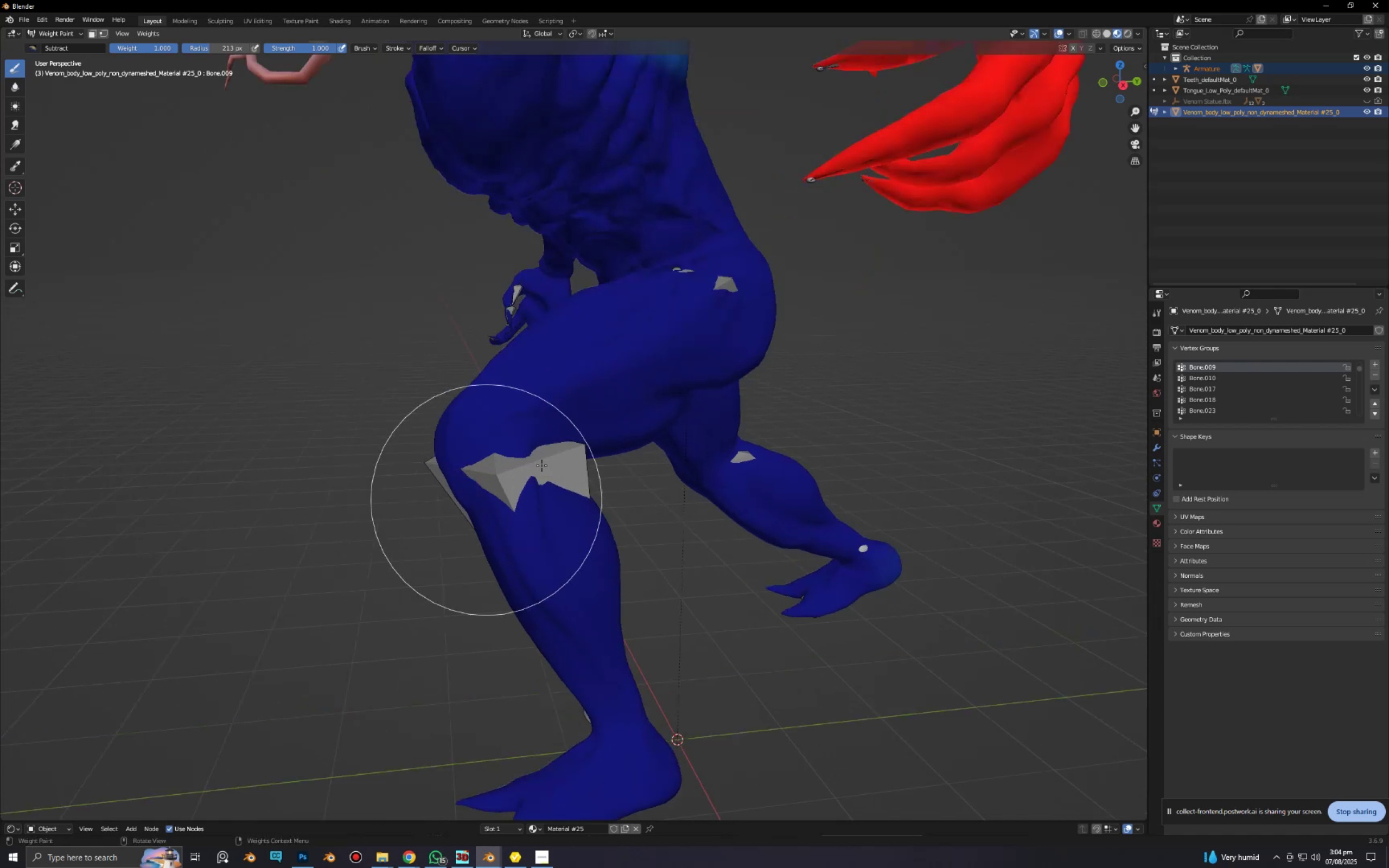 
hold_key(key=ShiftLeft, duration=0.44)
 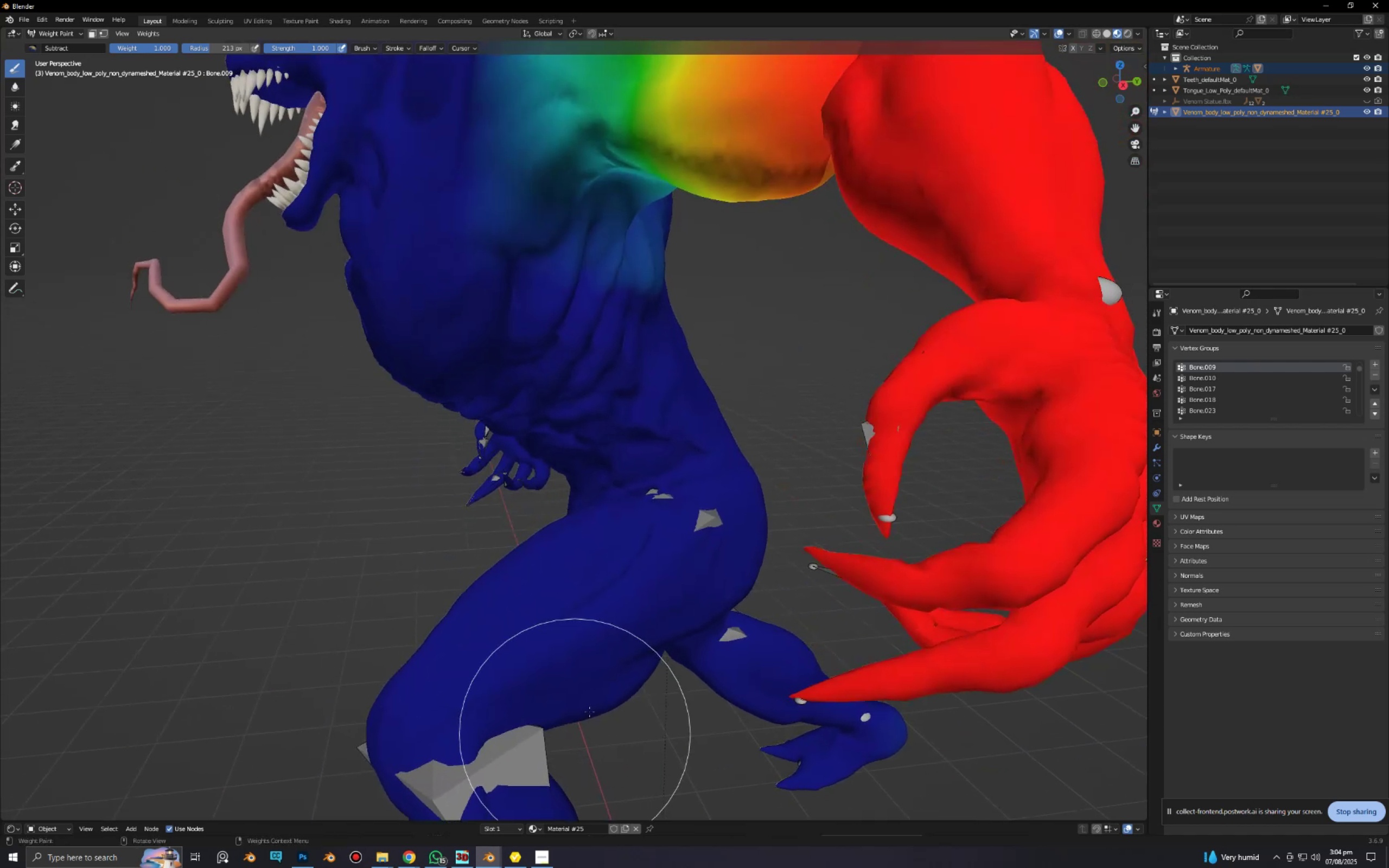 
scroll: coordinate [627, 594], scroll_direction: up, amount: 2.0
 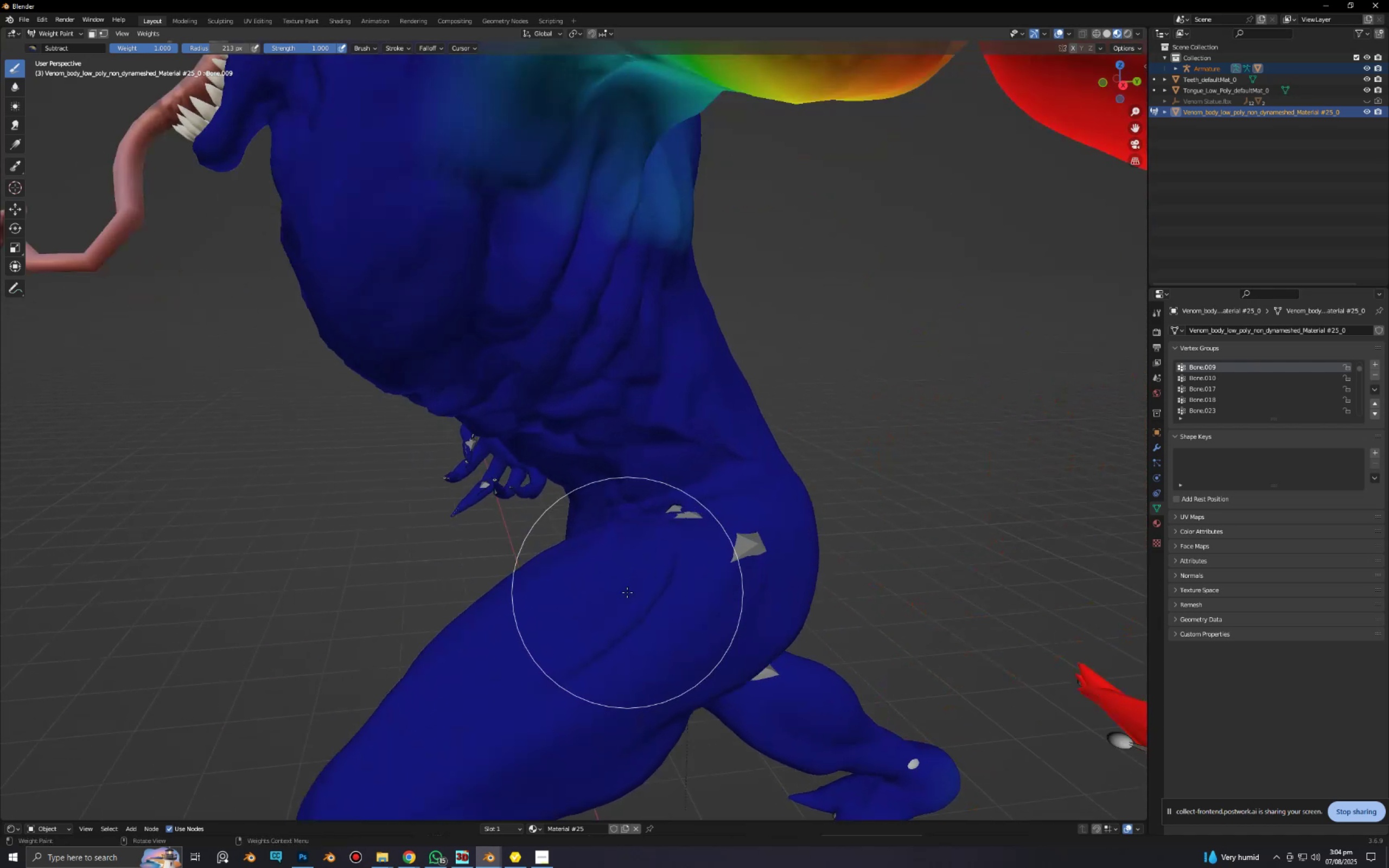 
hold_key(key=ShiftLeft, duration=0.5)
 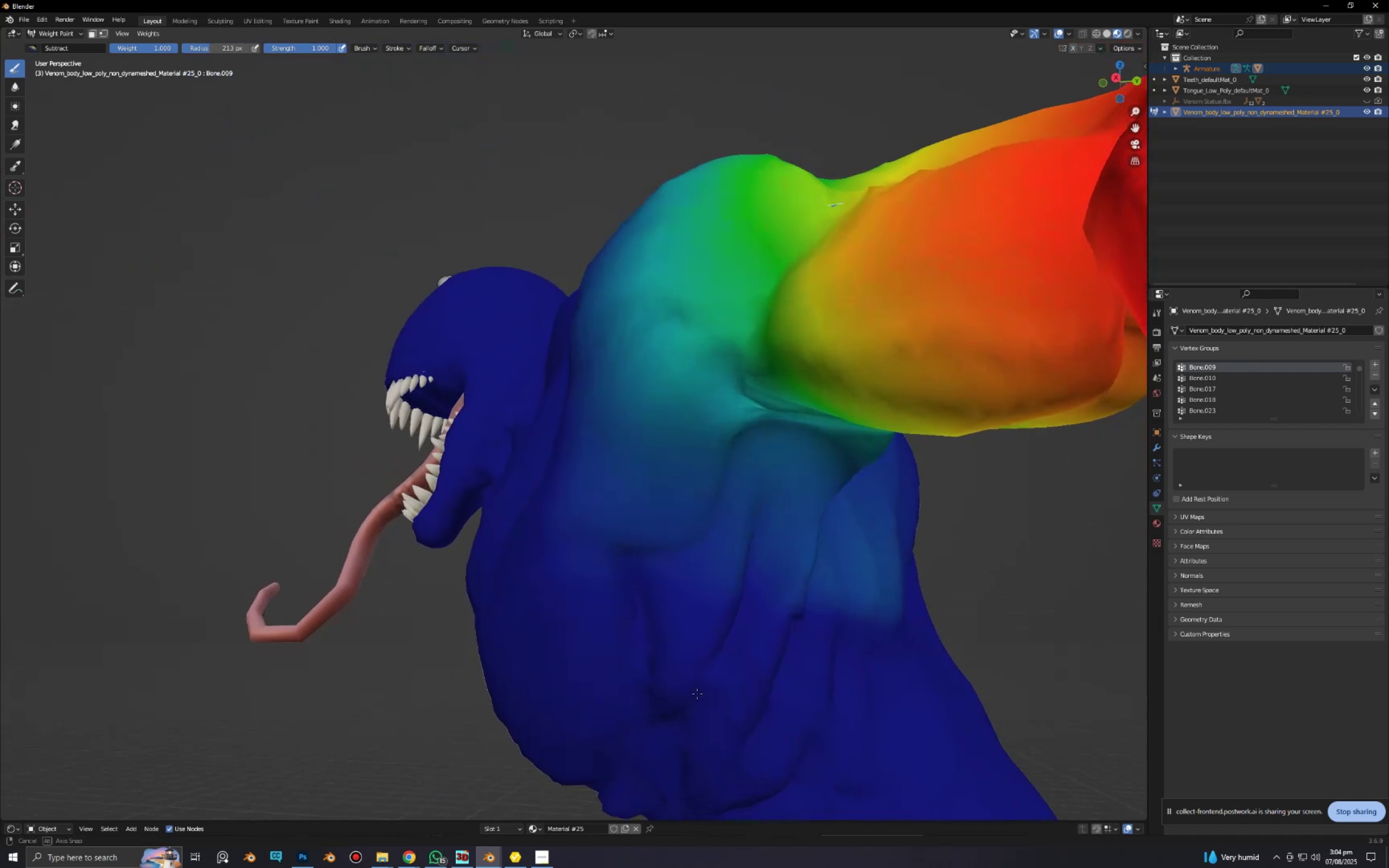 
scroll: coordinate [717, 688], scroll_direction: up, amount: 1.0
 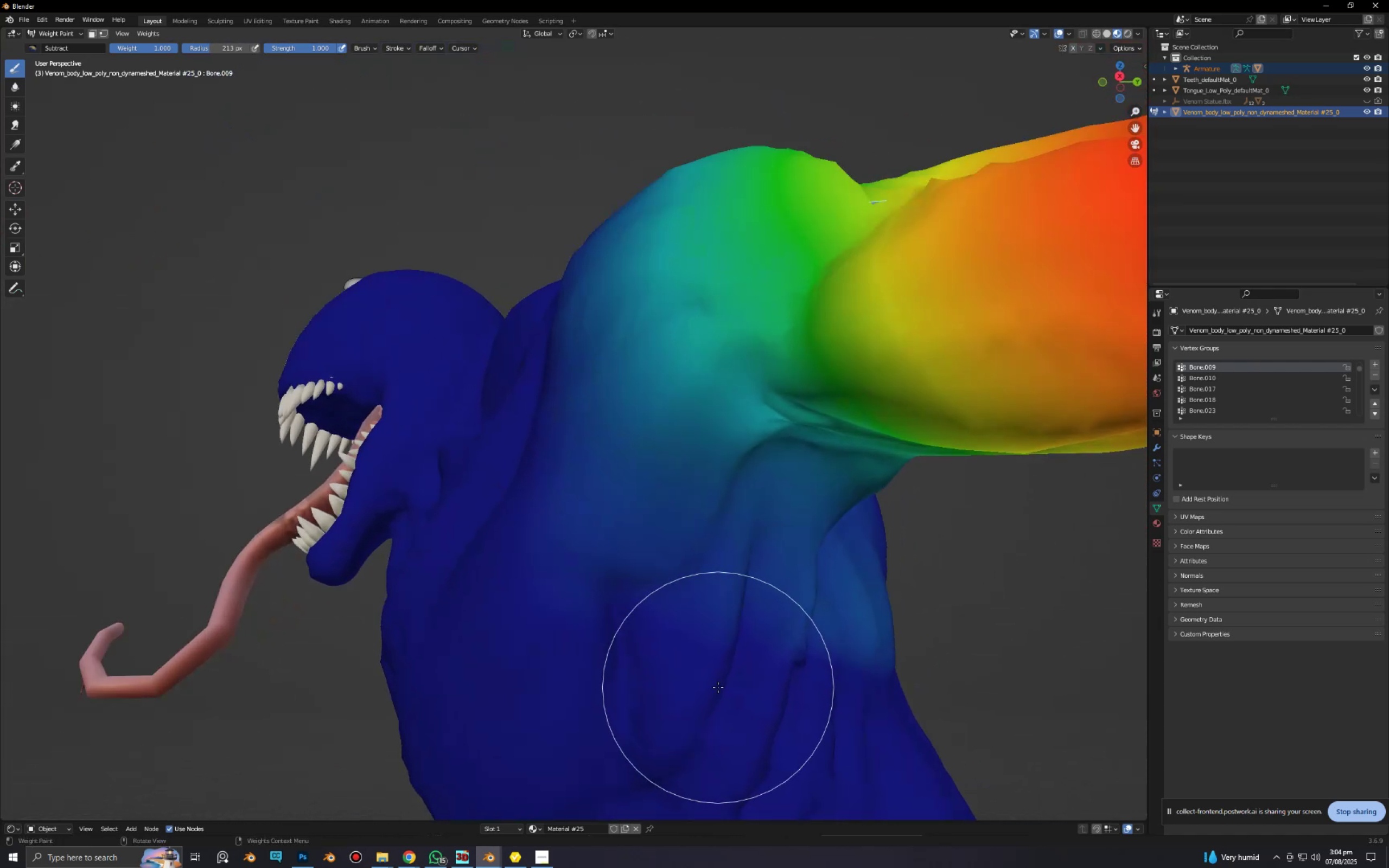 
hold_key(key=ShiftLeft, duration=0.44)
 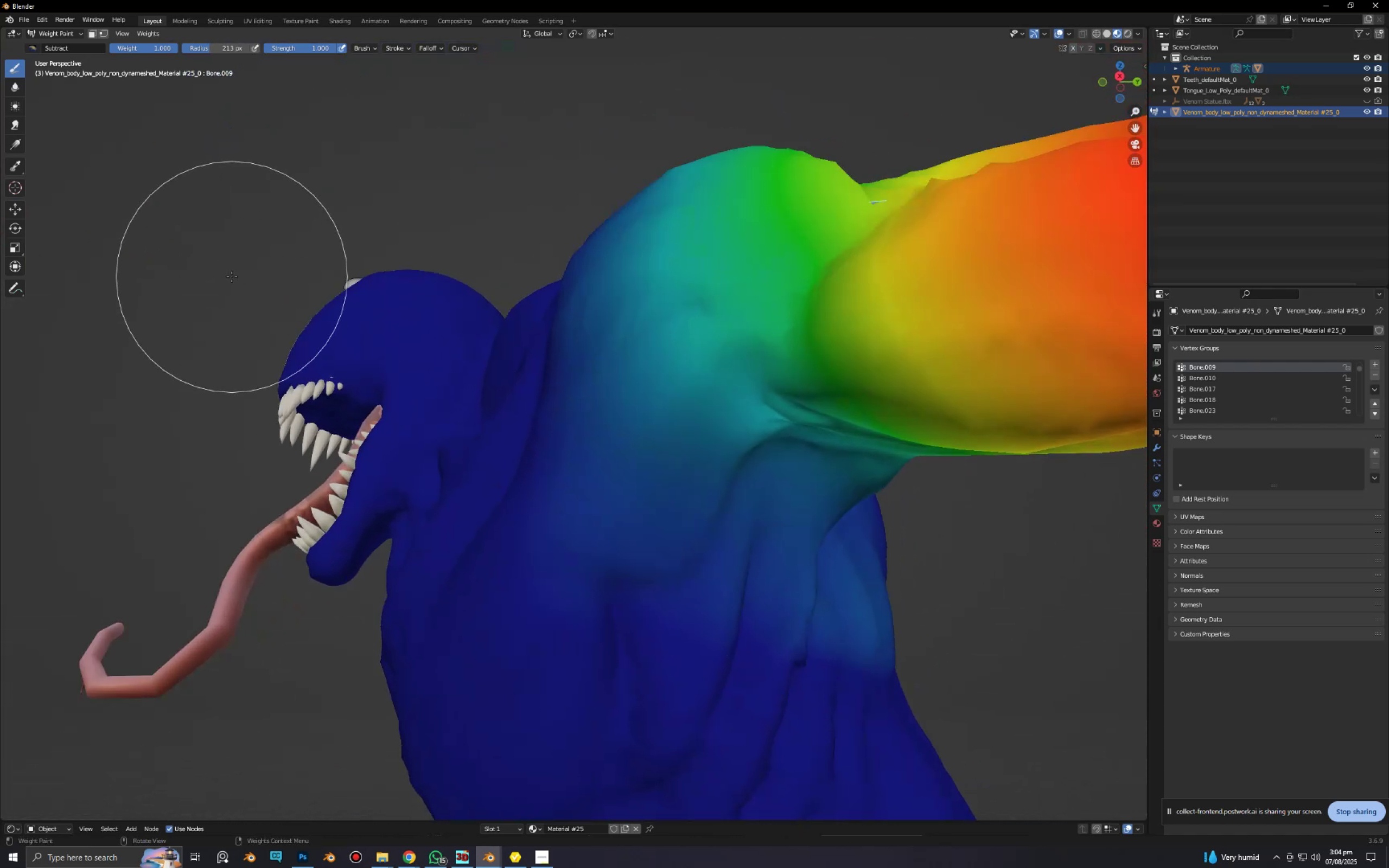 
key(Shift+F)
 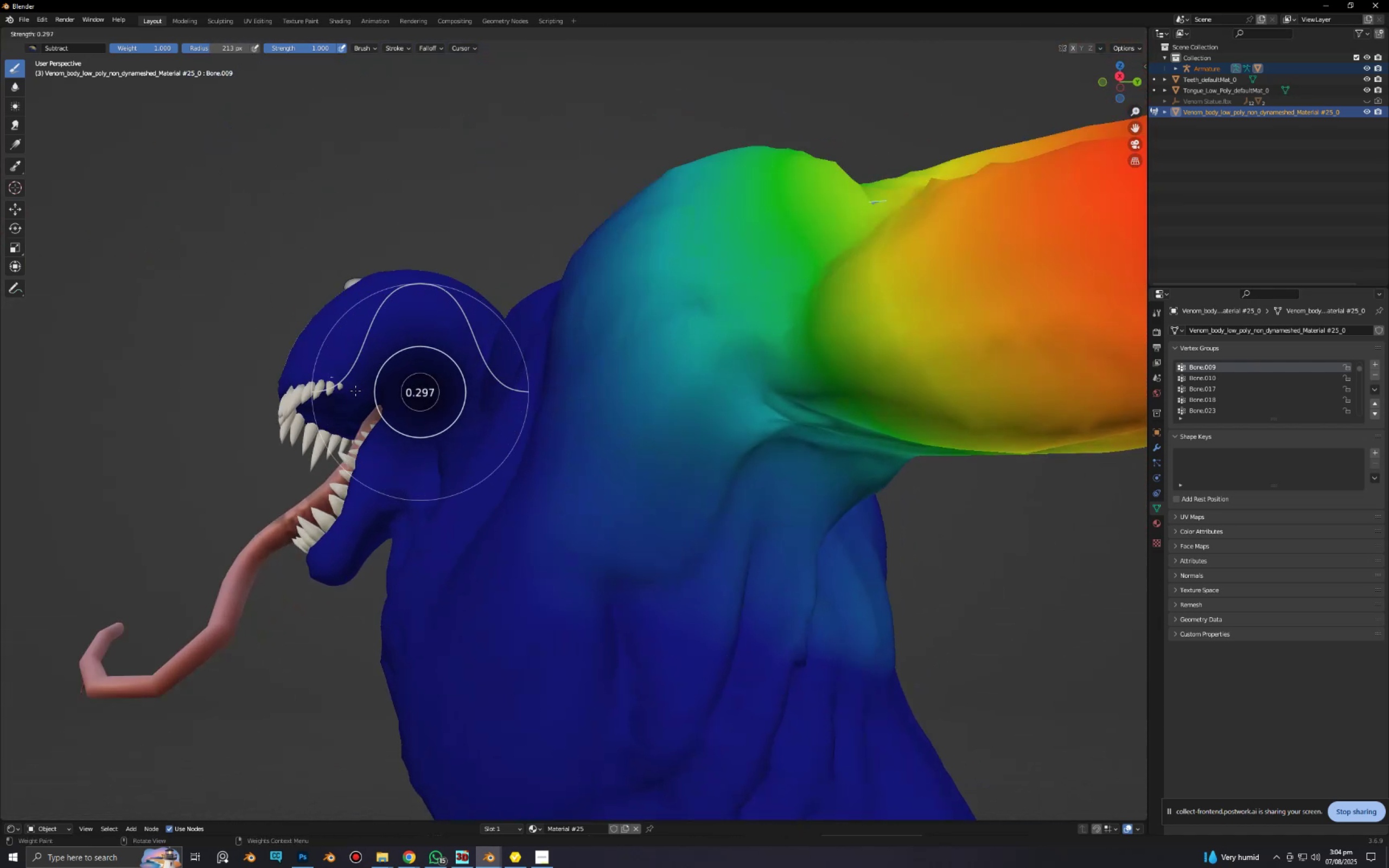 
left_click([347, 391])
 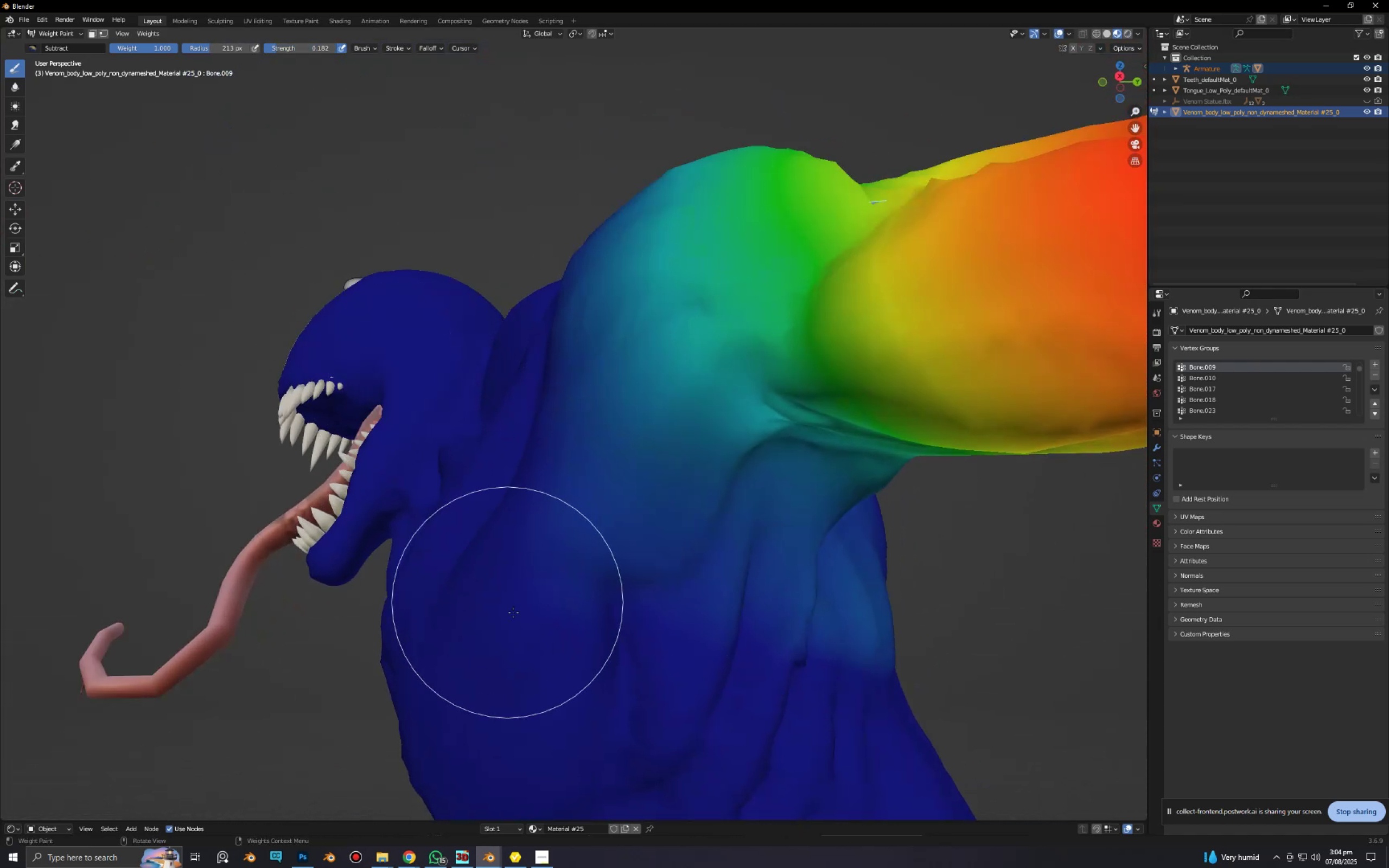 
left_click_drag(start_coordinate=[482, 520], to_coordinate=[523, 602])
 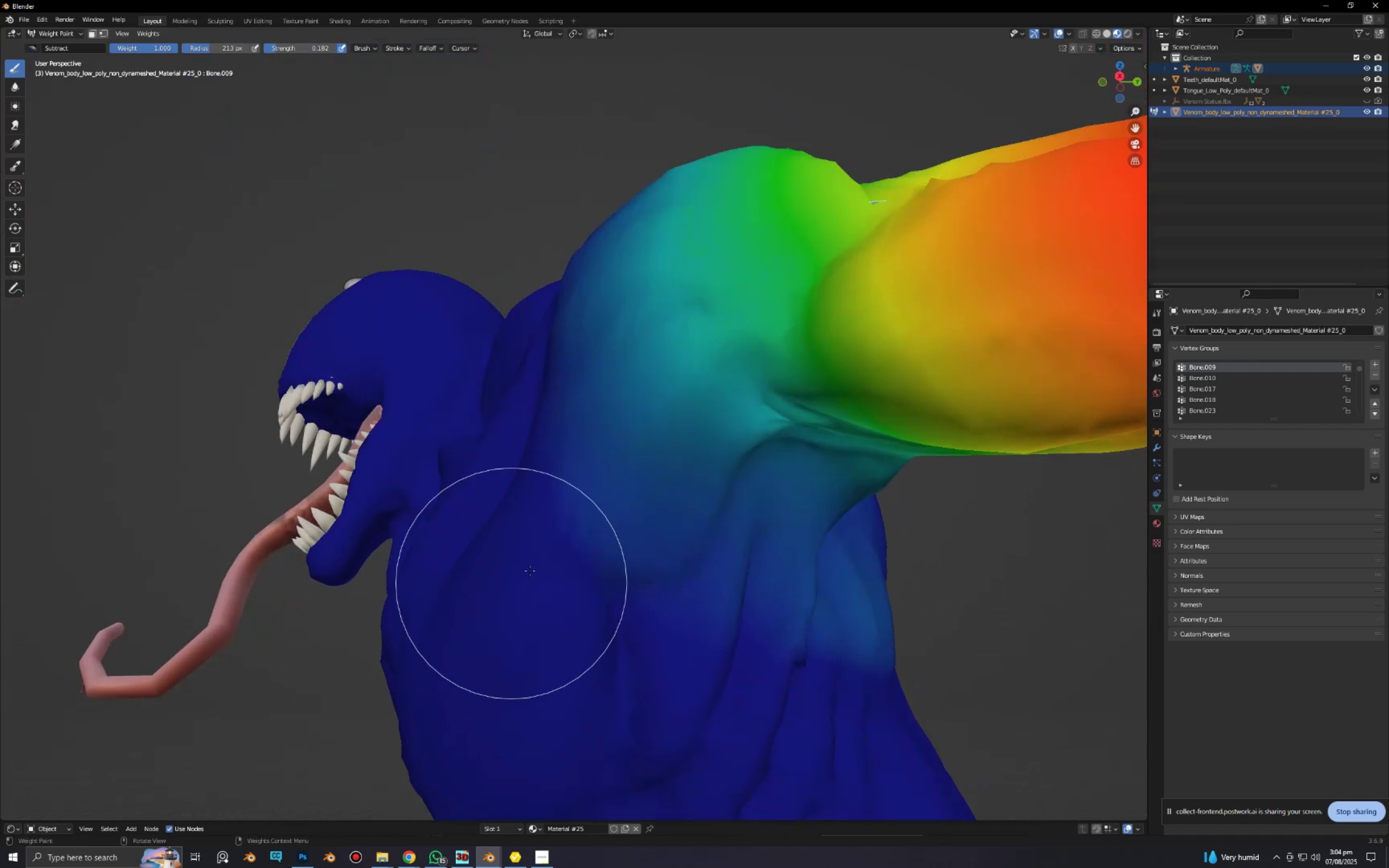 
left_click_drag(start_coordinate=[519, 523], to_coordinate=[599, 654])
 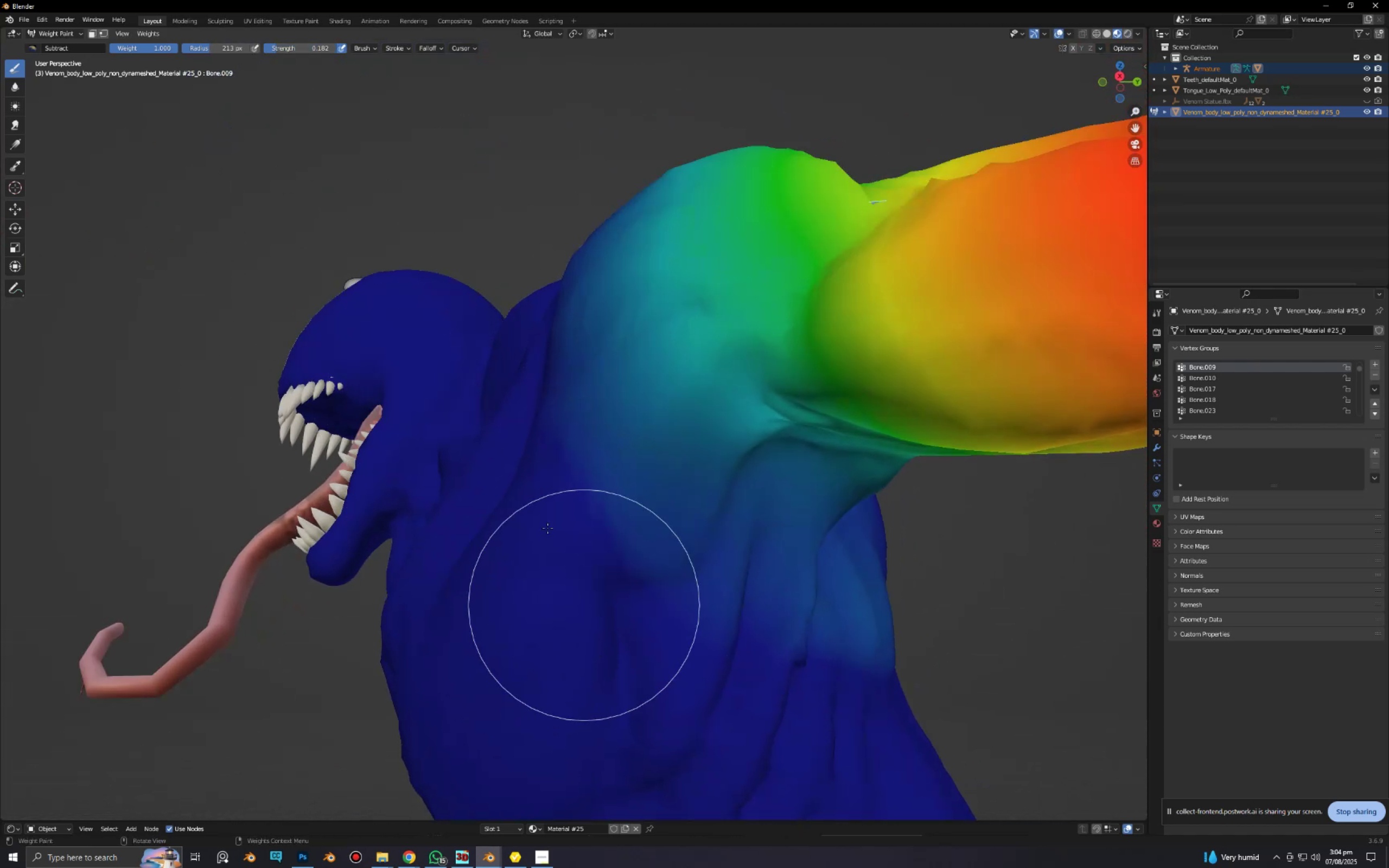 
left_click_drag(start_coordinate=[540, 514], to_coordinate=[657, 689])
 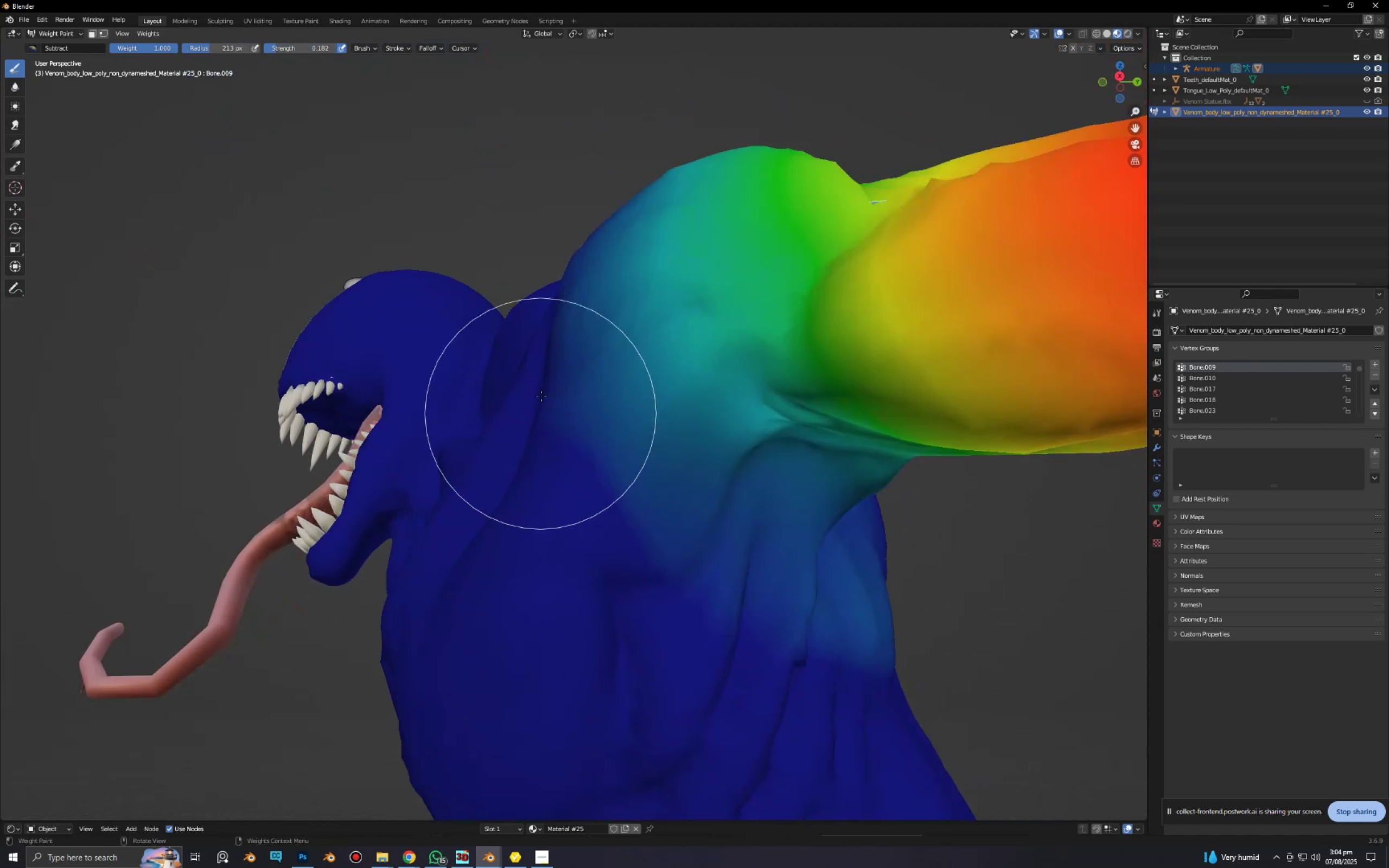 
left_click_drag(start_coordinate=[543, 390], to_coordinate=[617, 559])
 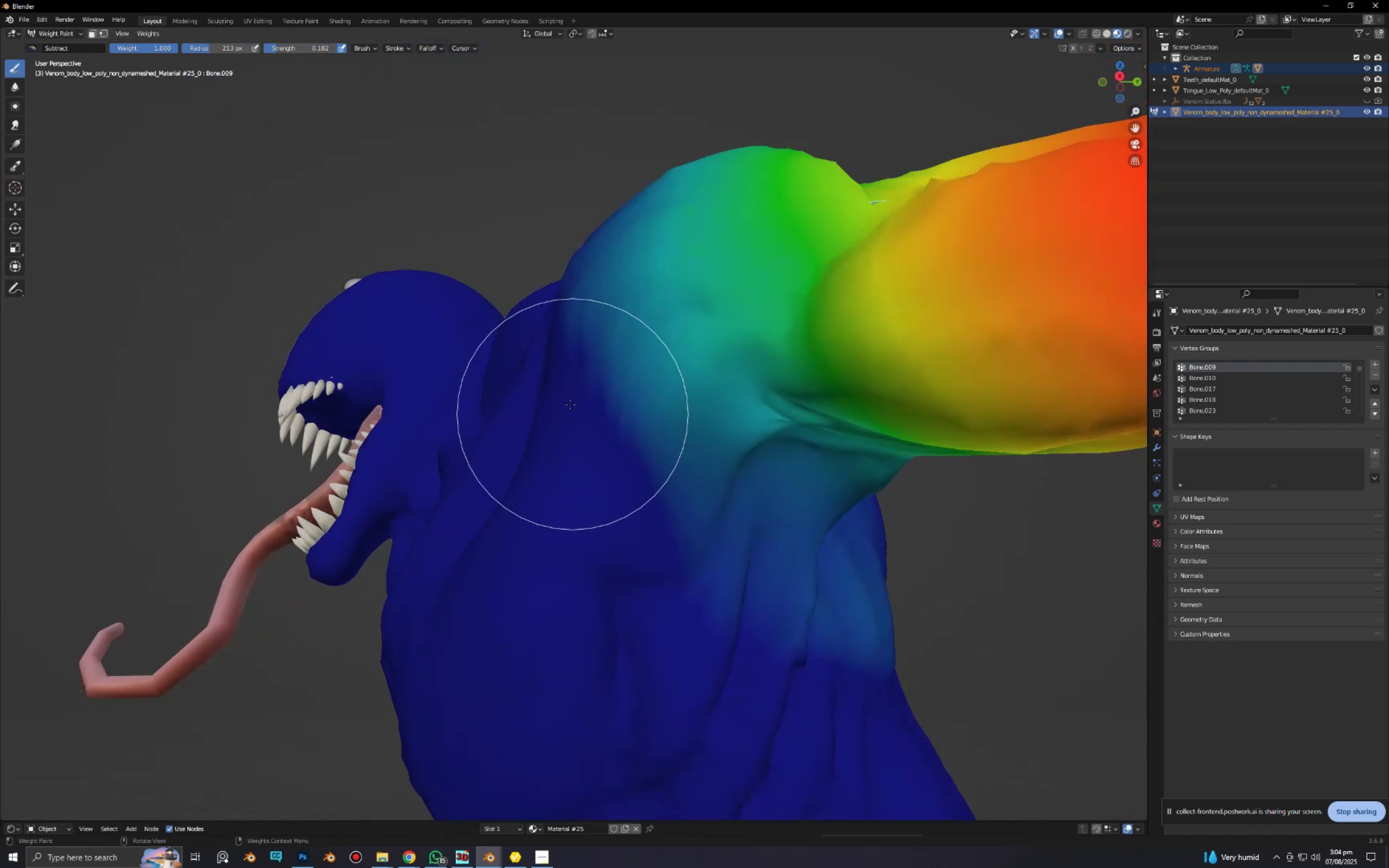 
left_click_drag(start_coordinate=[571, 417], to_coordinate=[678, 632])
 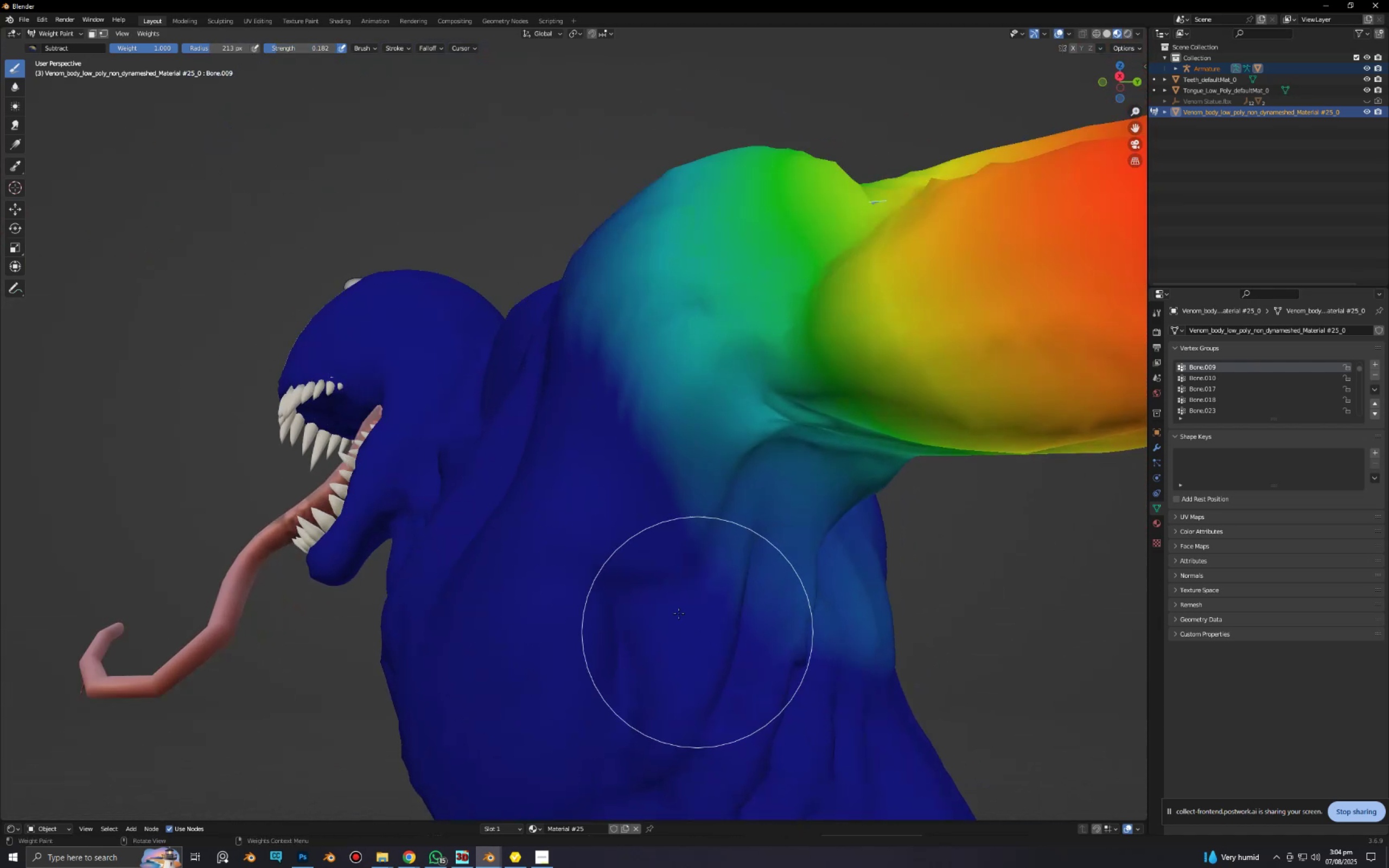 
left_click_drag(start_coordinate=[672, 585], to_coordinate=[818, 667])
 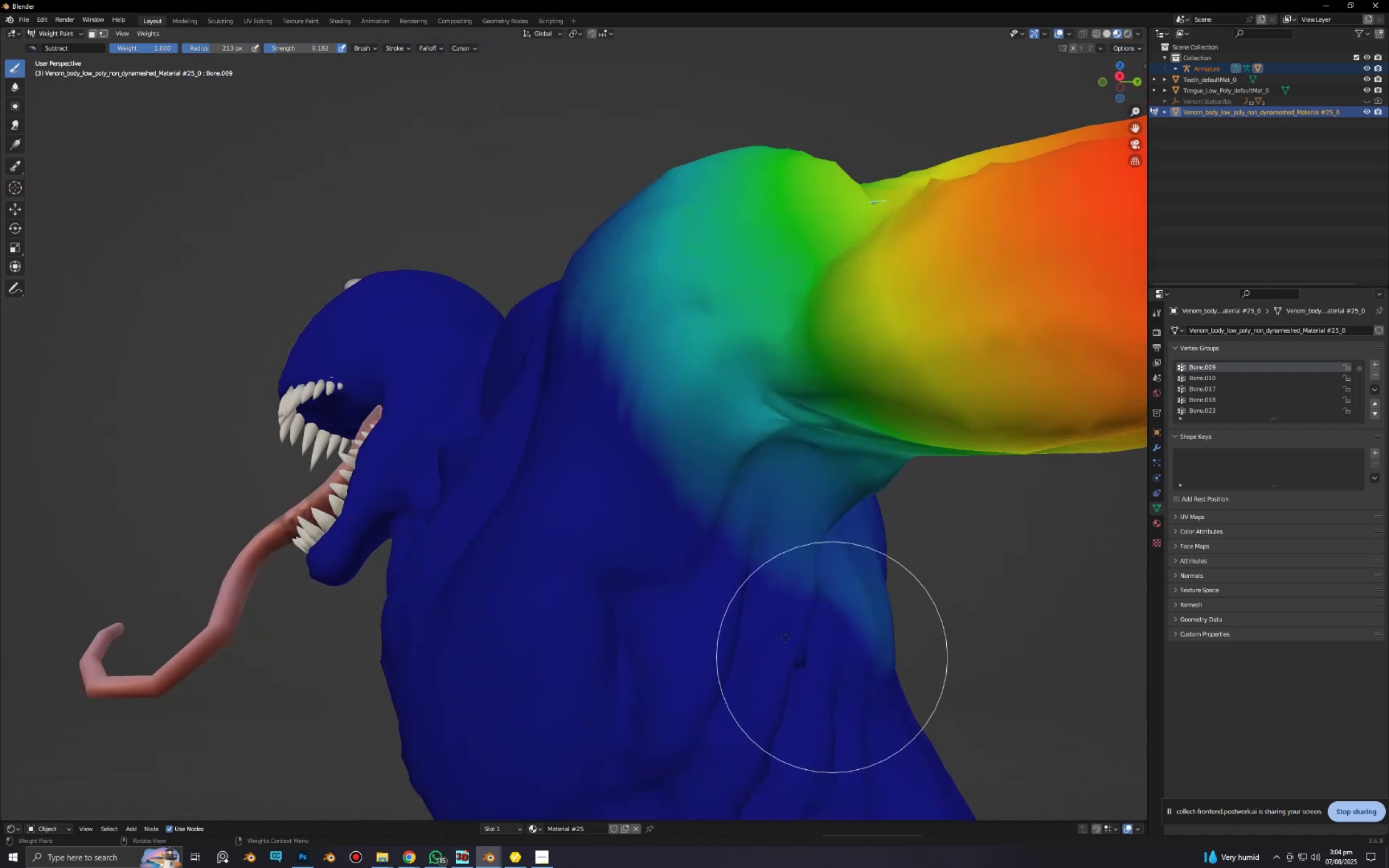 
left_click_drag(start_coordinate=[687, 580], to_coordinate=[872, 597])
 